 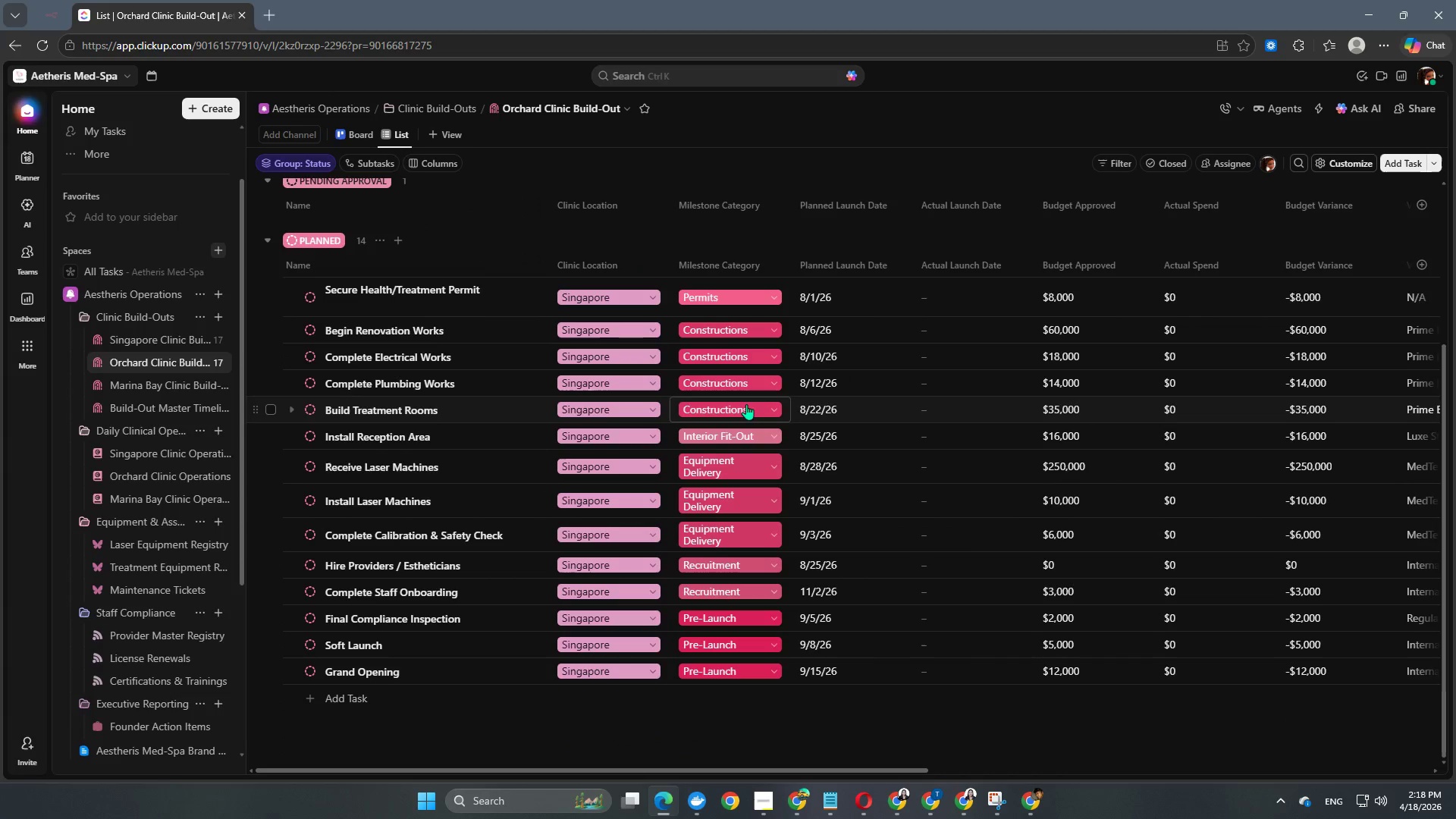 
scroll: coordinate [104, 625], scroll_direction: down, amount: 2.0
 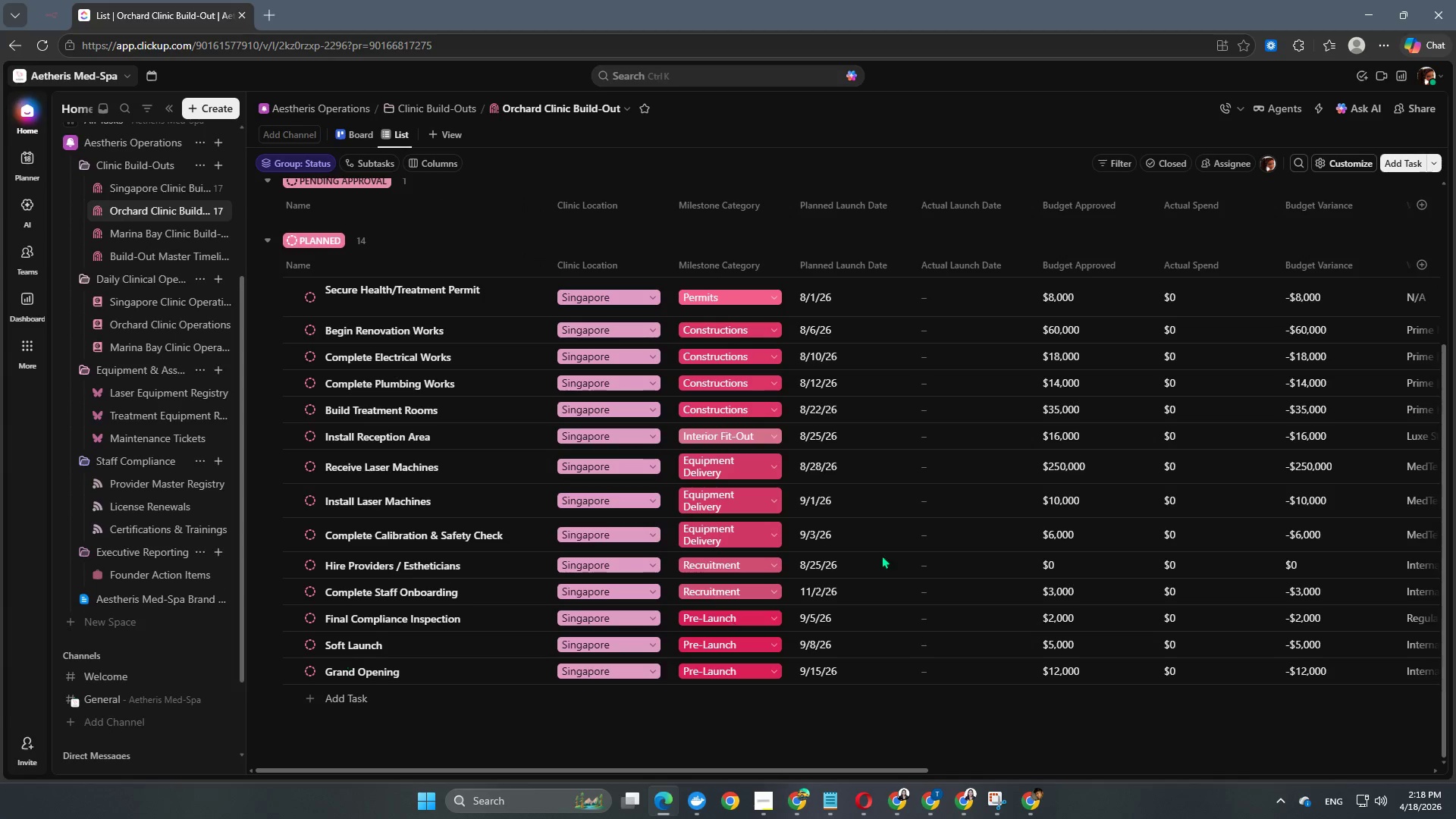 
scroll: coordinate [133, 505], scroll_direction: up, amount: 4.0
 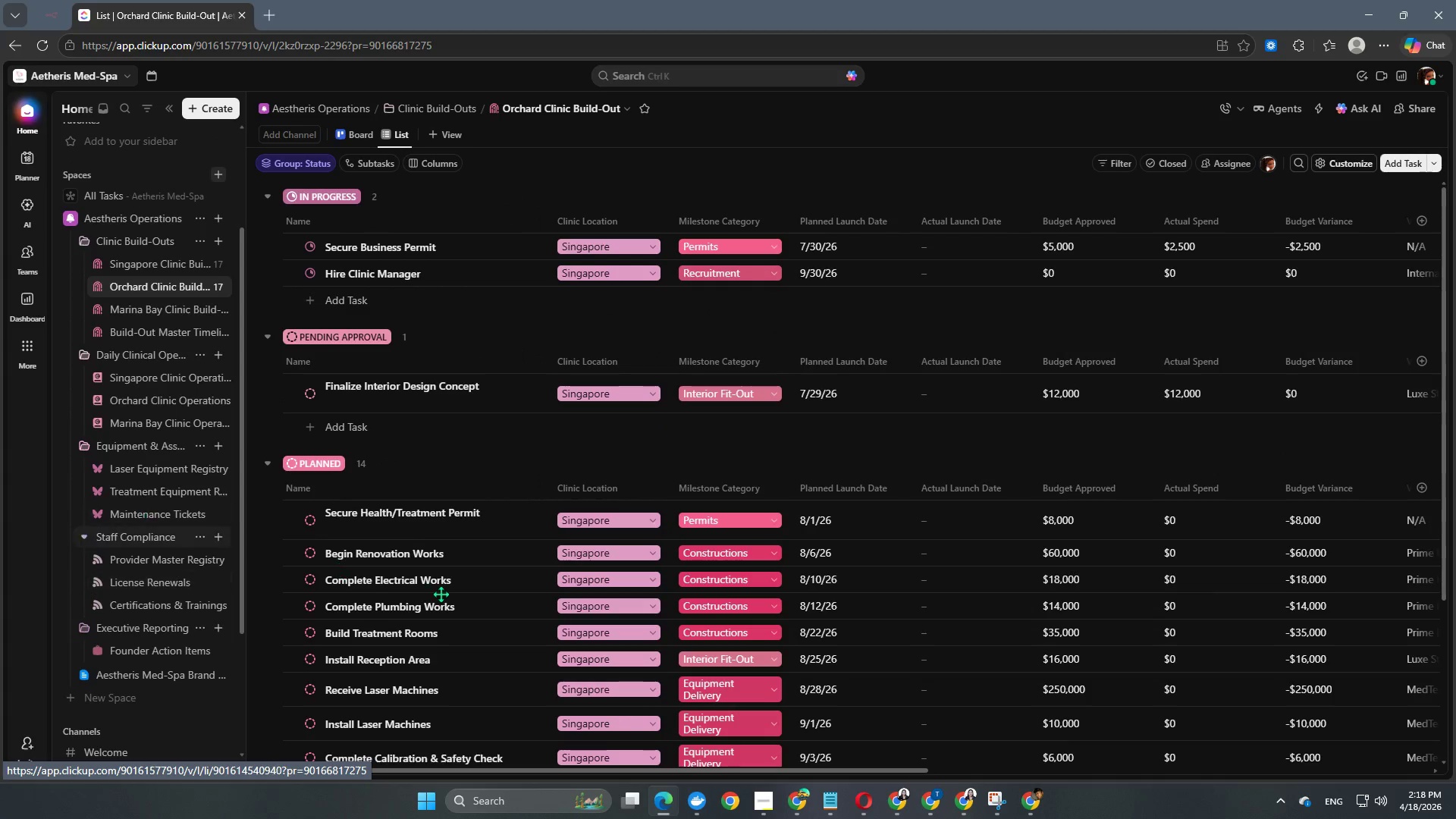 
scroll: coordinate [441, 594], scroll_direction: down, amount: 1.0
 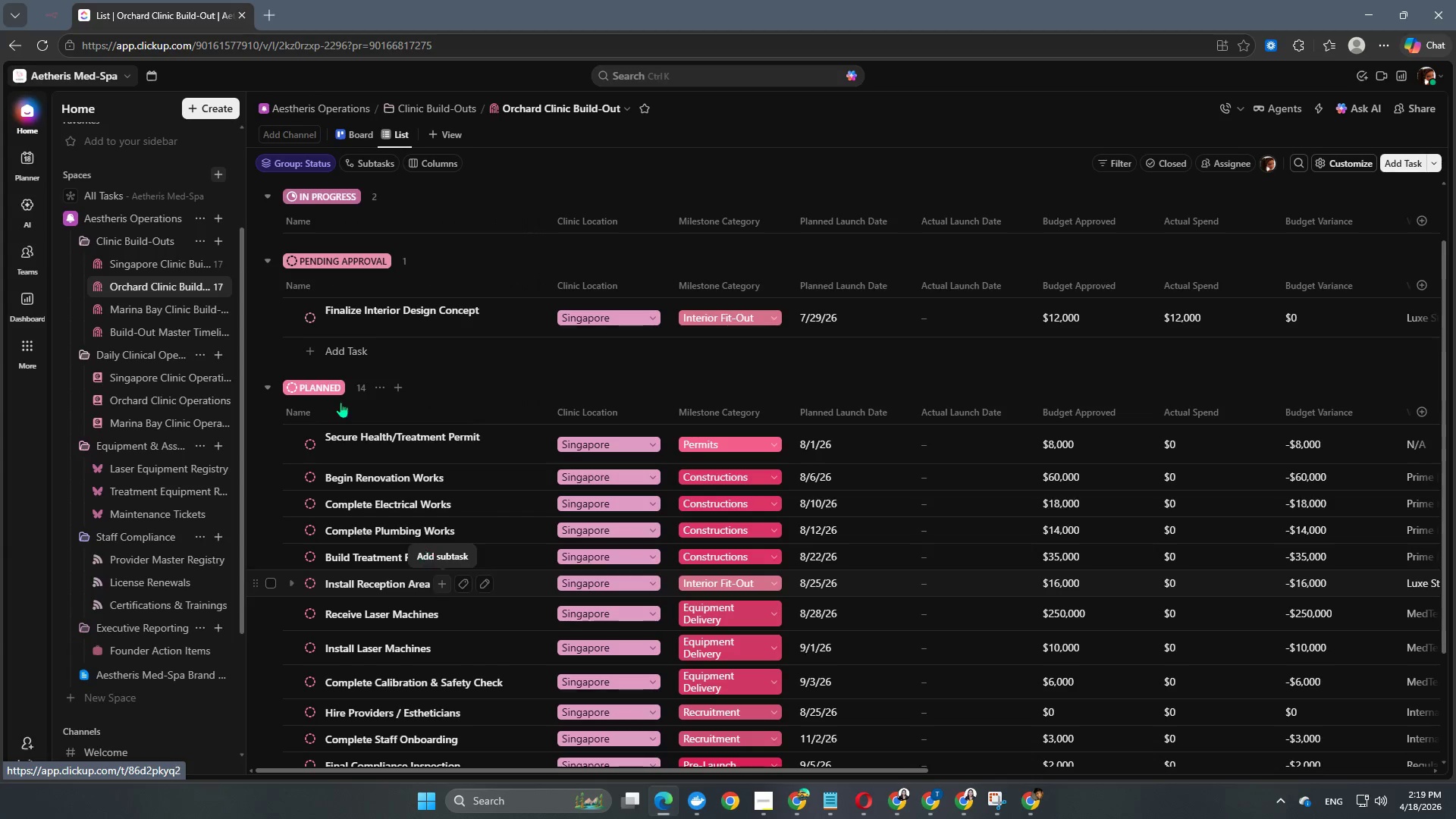 
wait(25.8)
 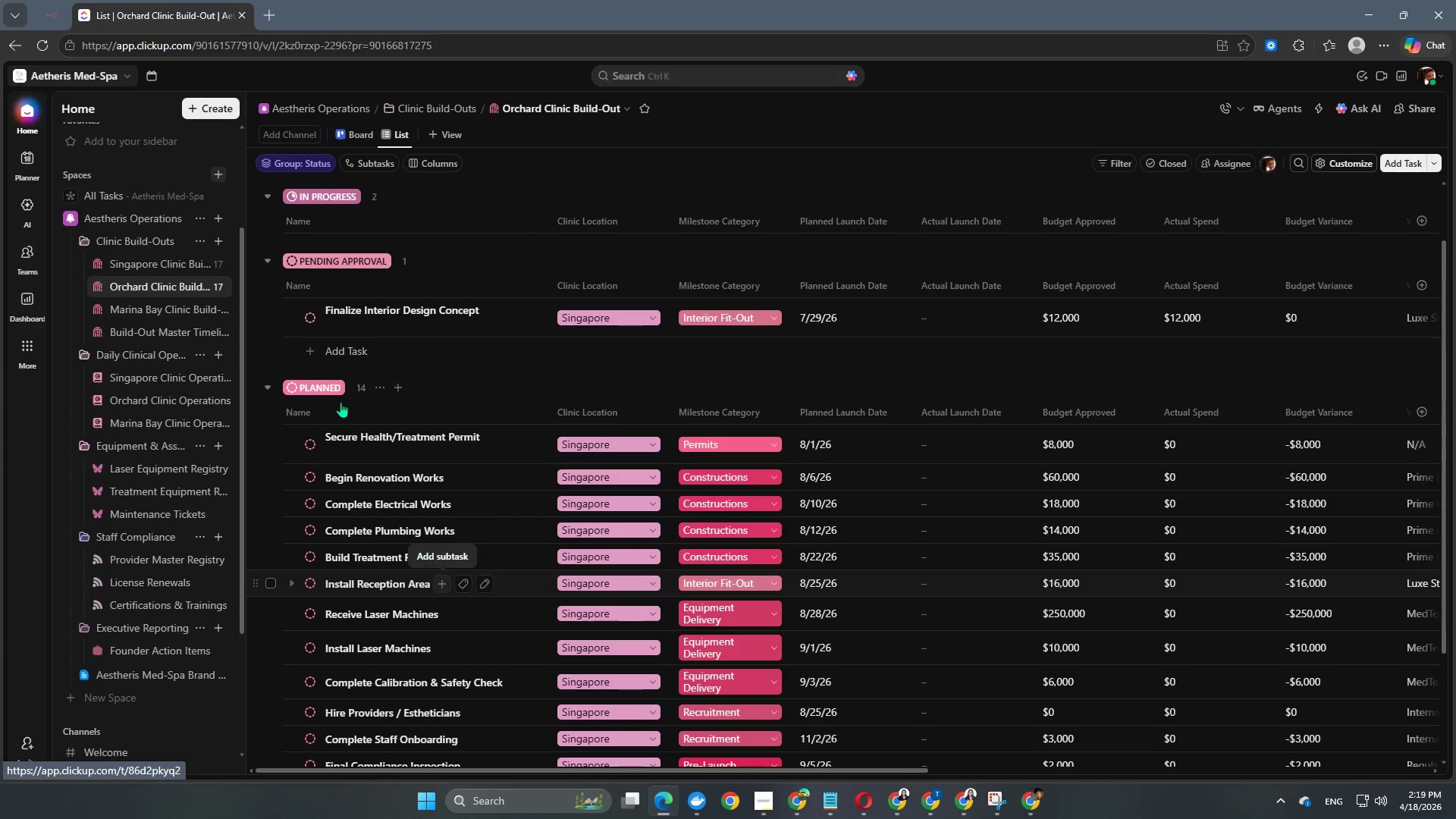 
left_click([154, 286])
 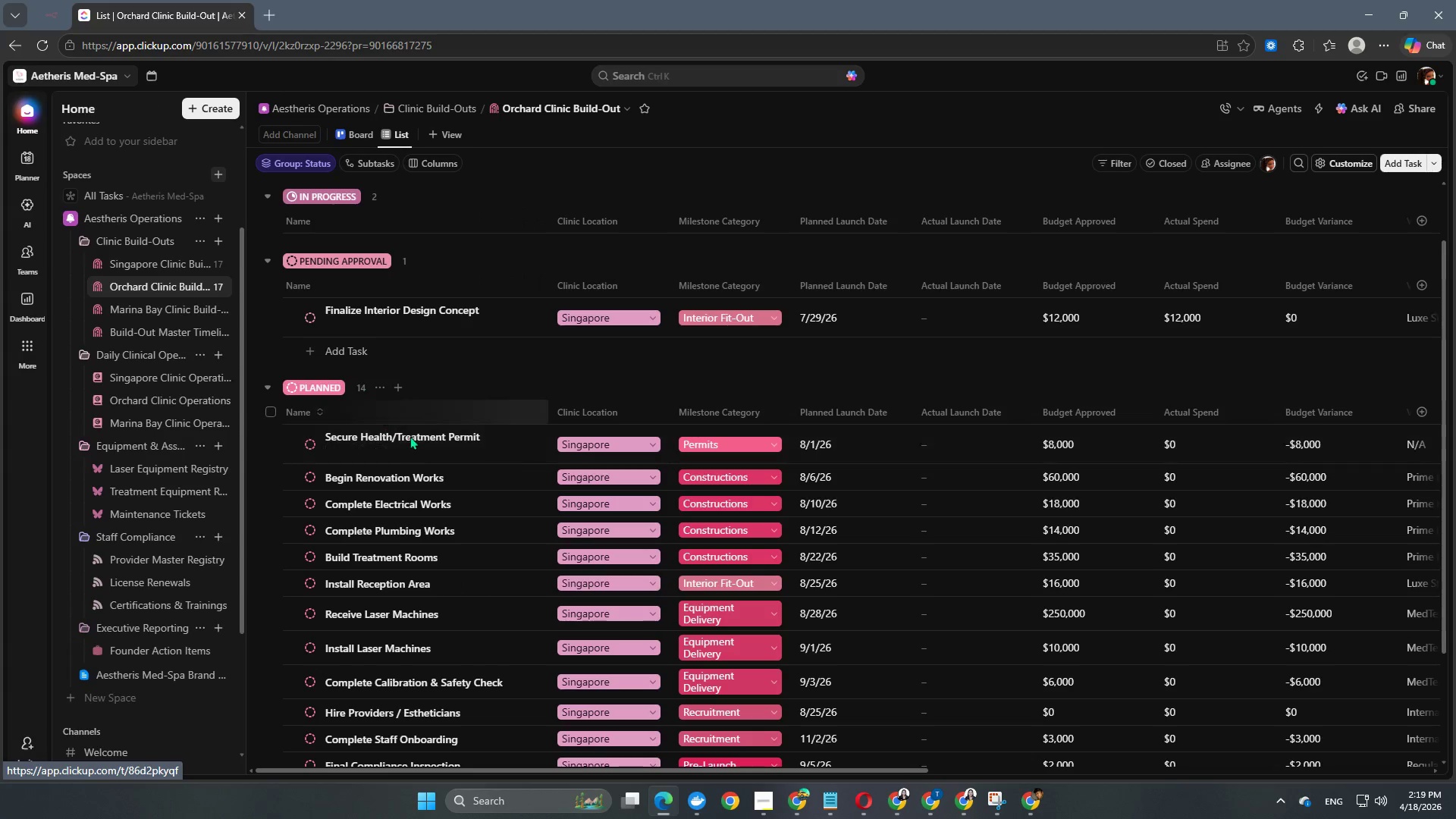 
scroll: coordinate [417, 466], scroll_direction: down, amount: 1.0
 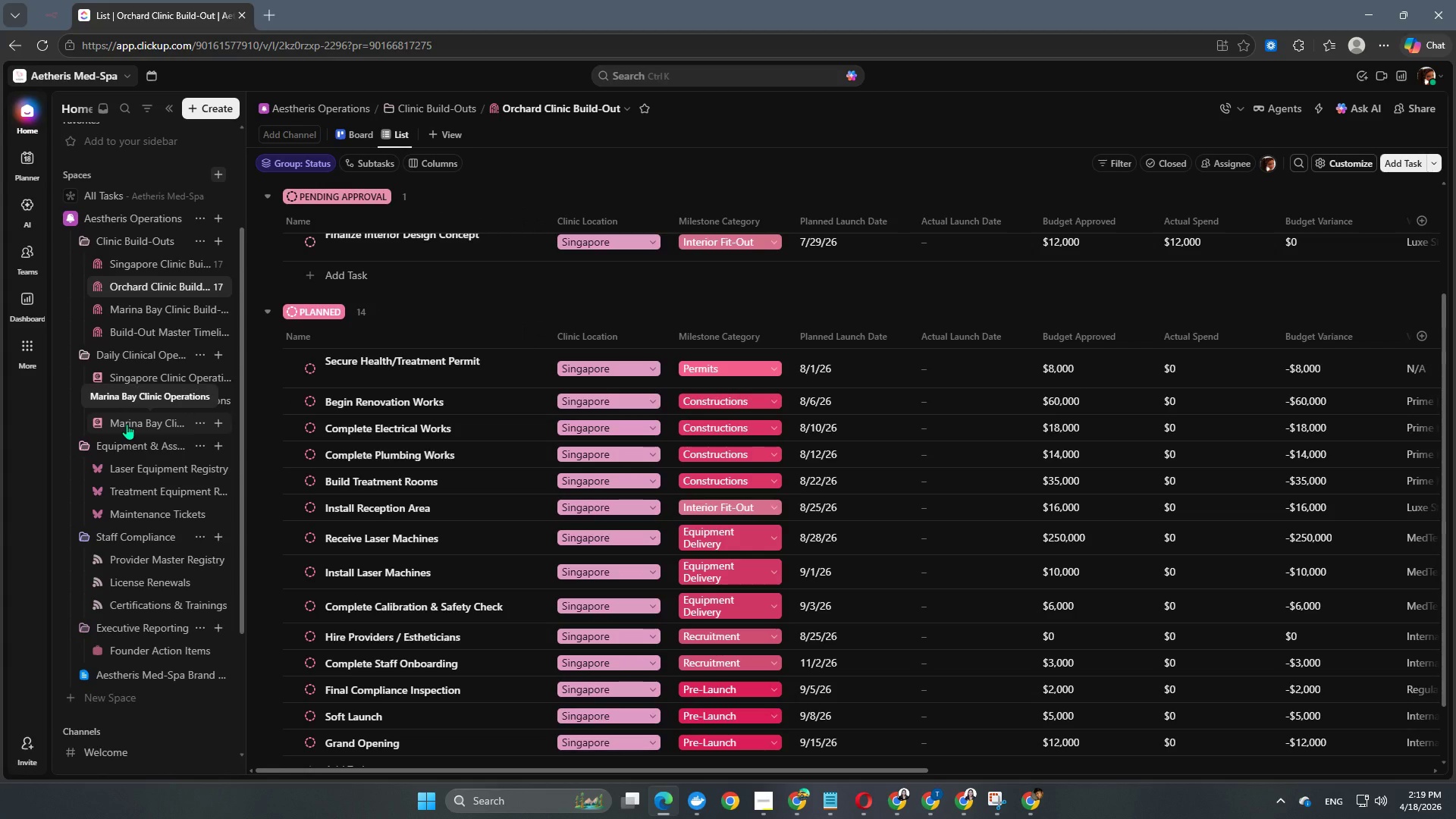 
wait(8.32)
 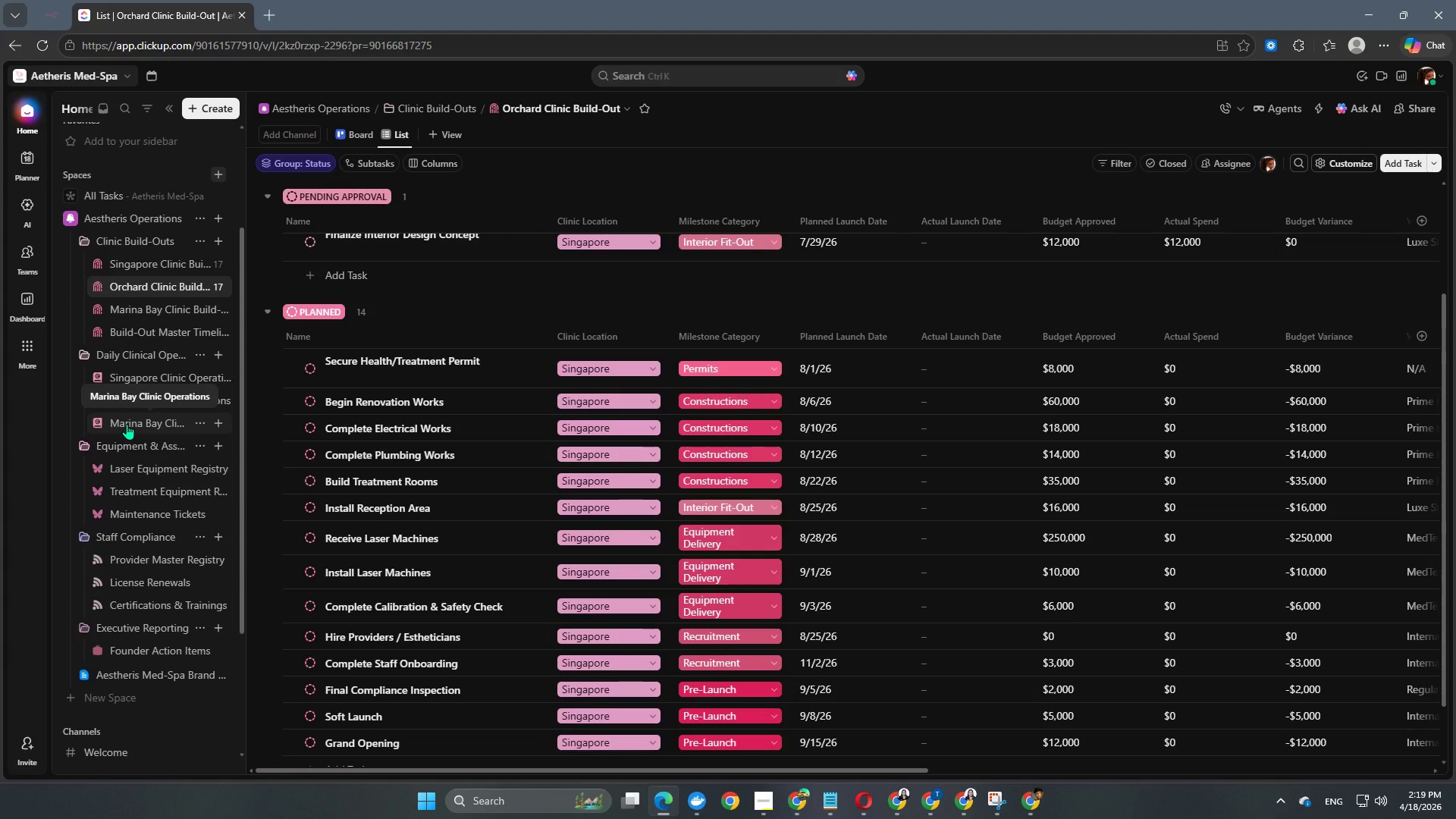 
left_click([137, 479])
 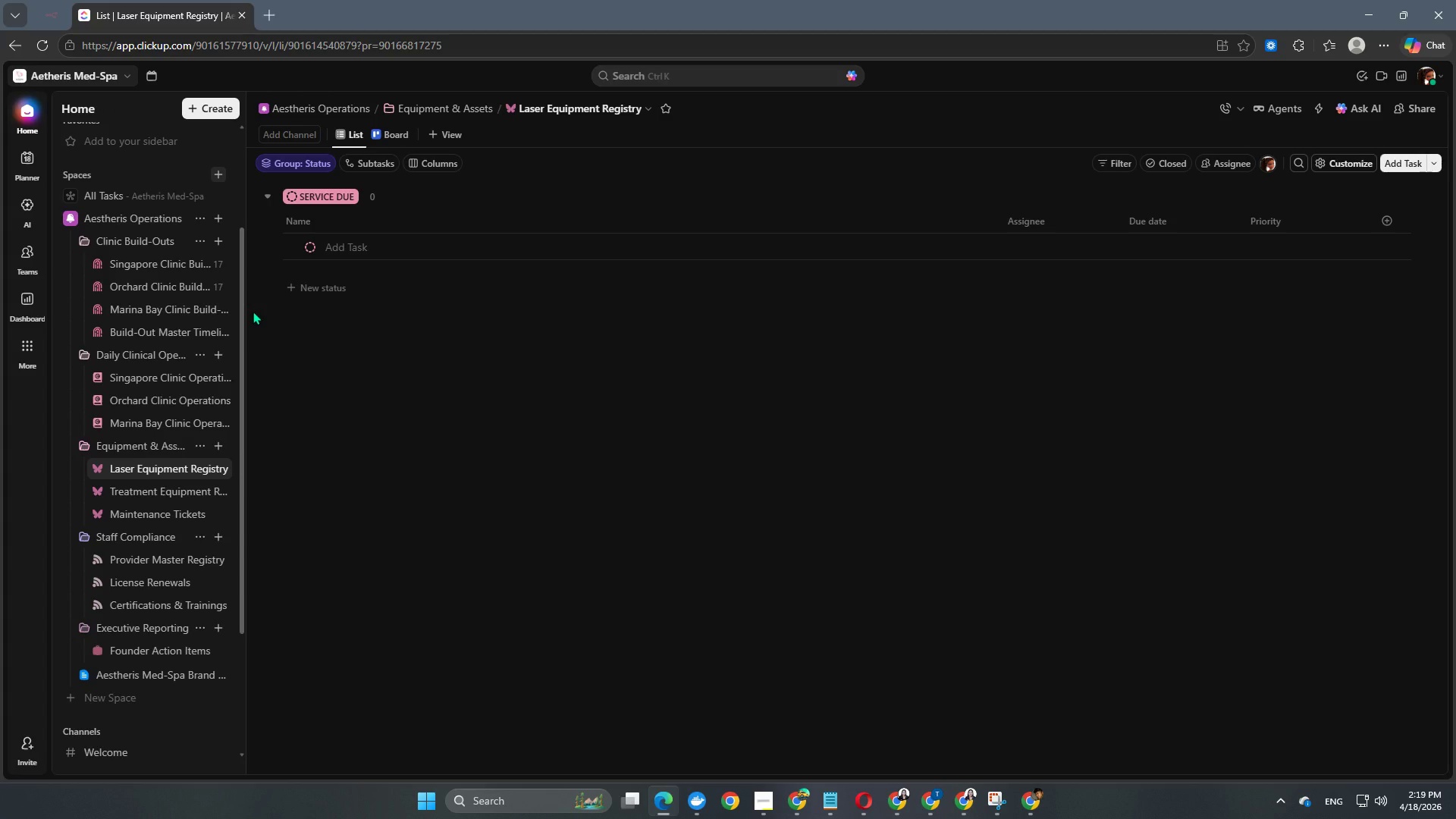 
wait(17.85)
 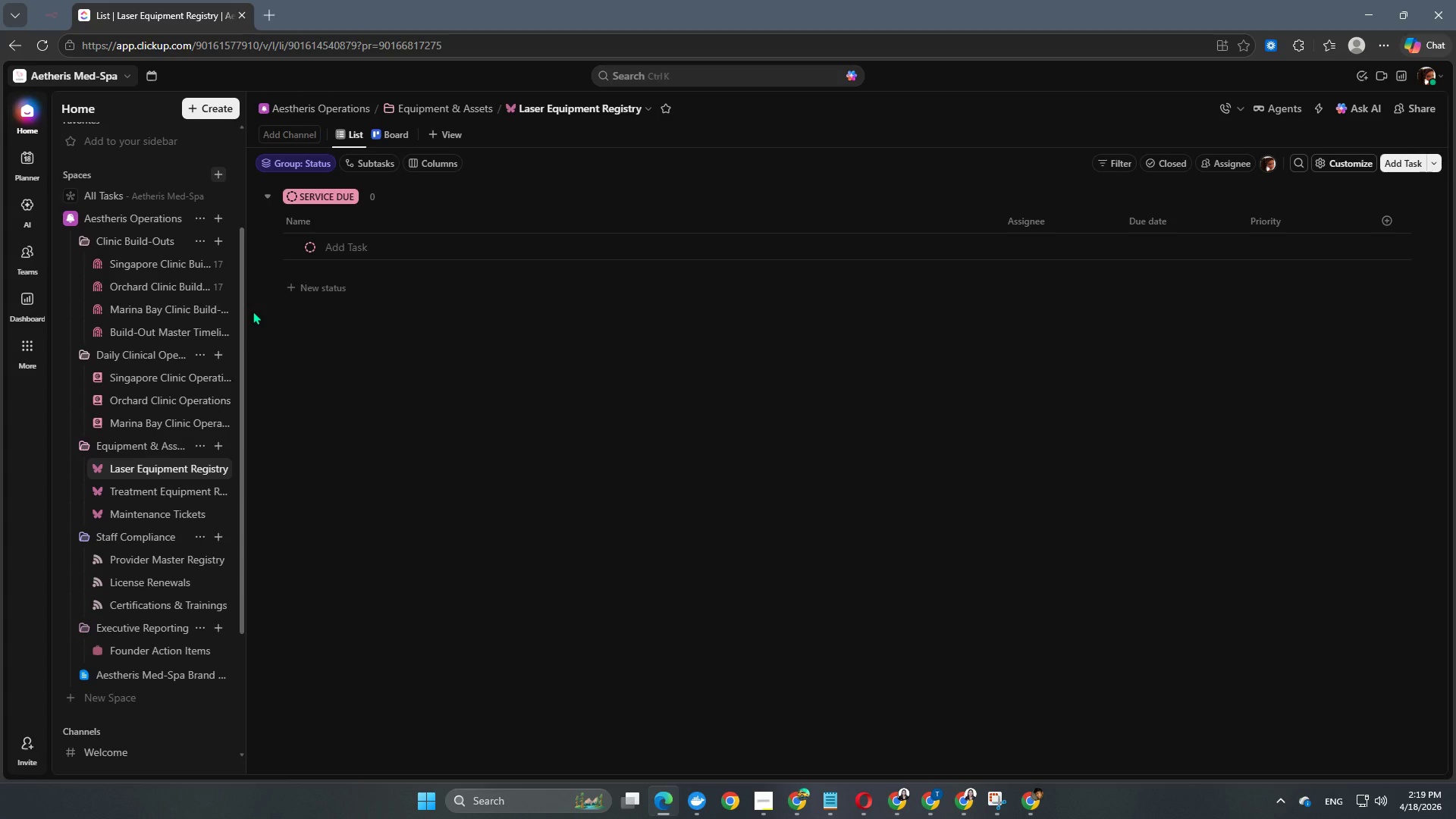 
mouse_move([224, 363])
 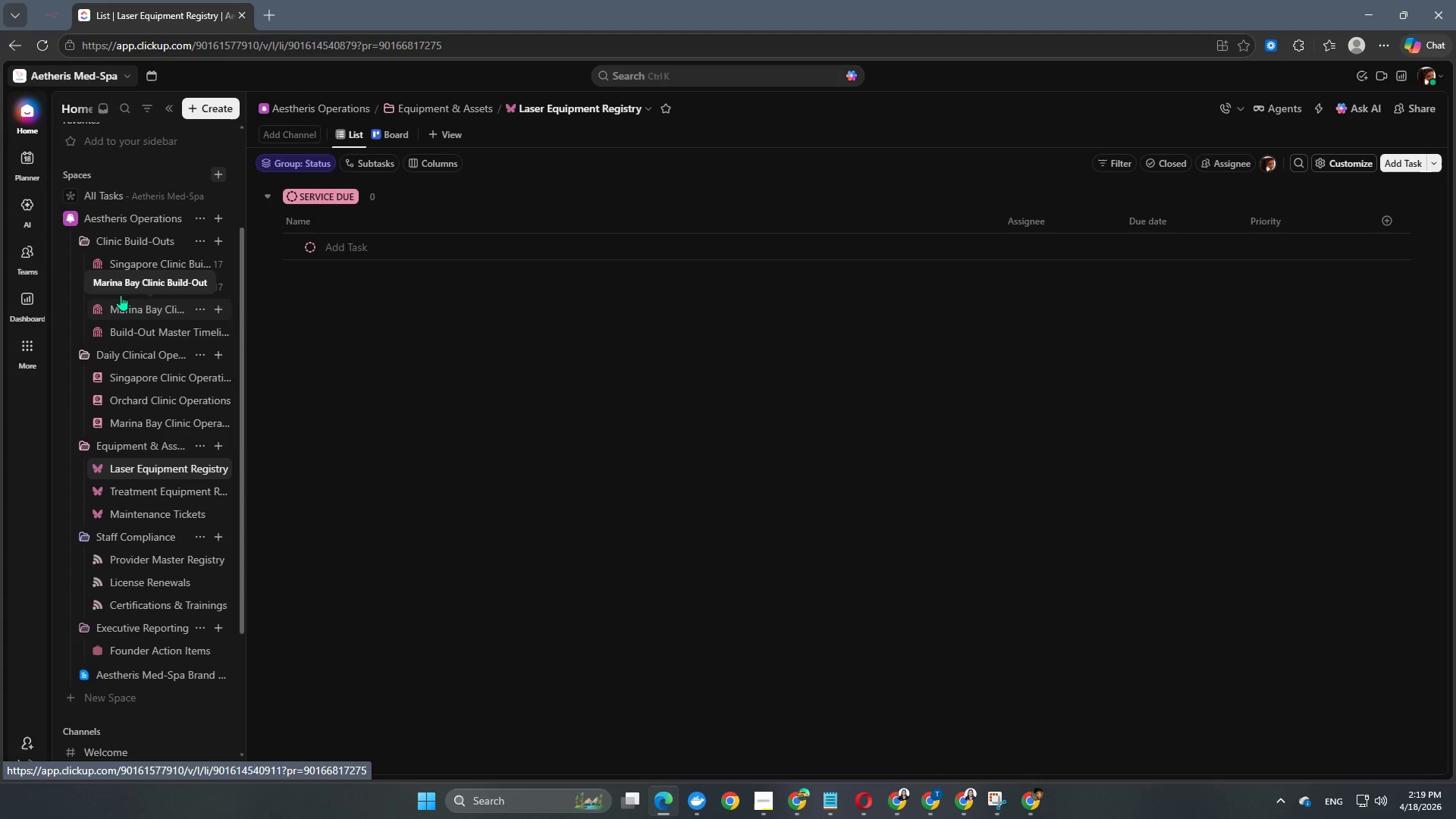 
left_click([121, 294])
 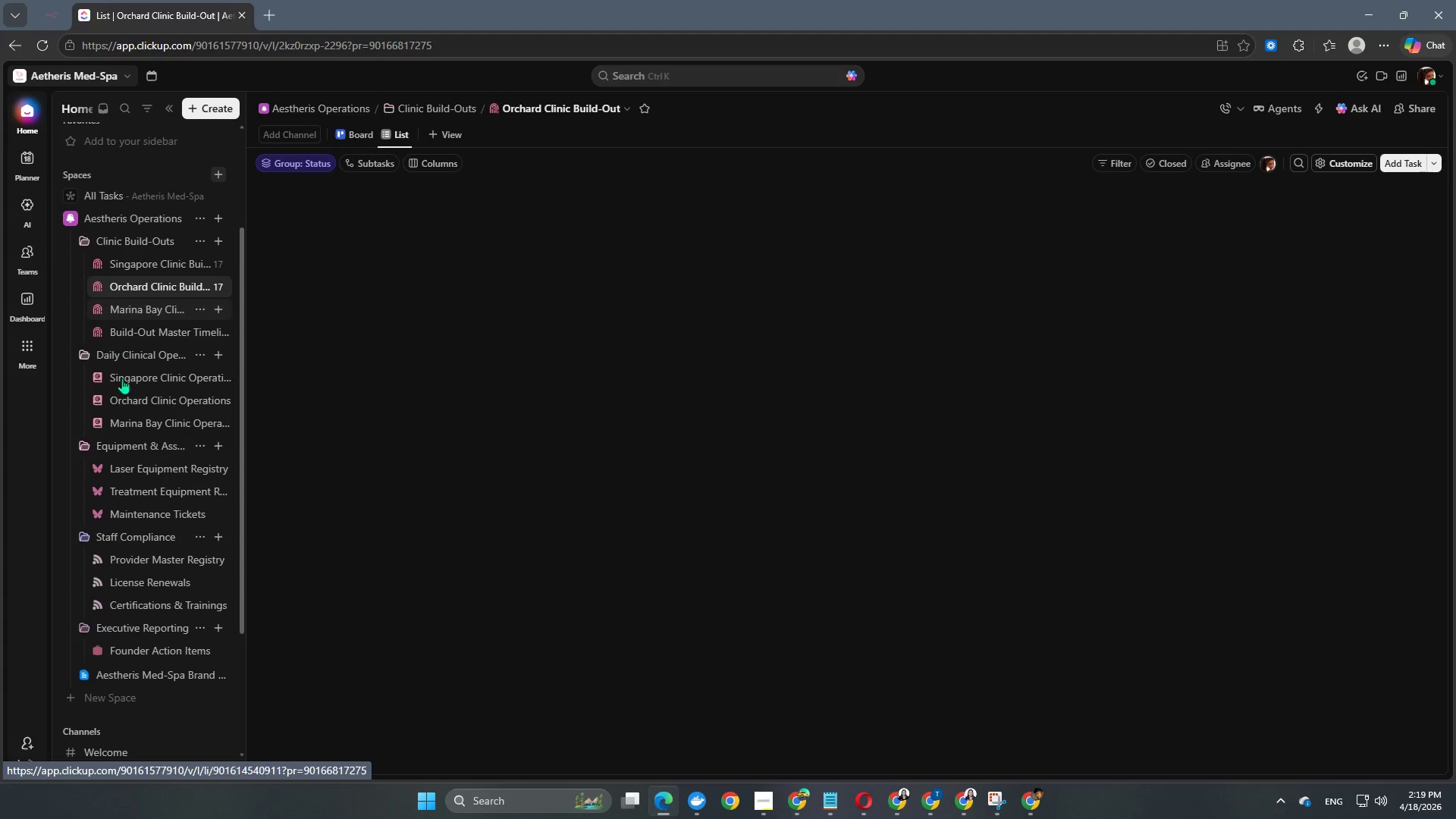 
scroll: coordinate [651, 414], scroll_direction: up, amount: 3.0
 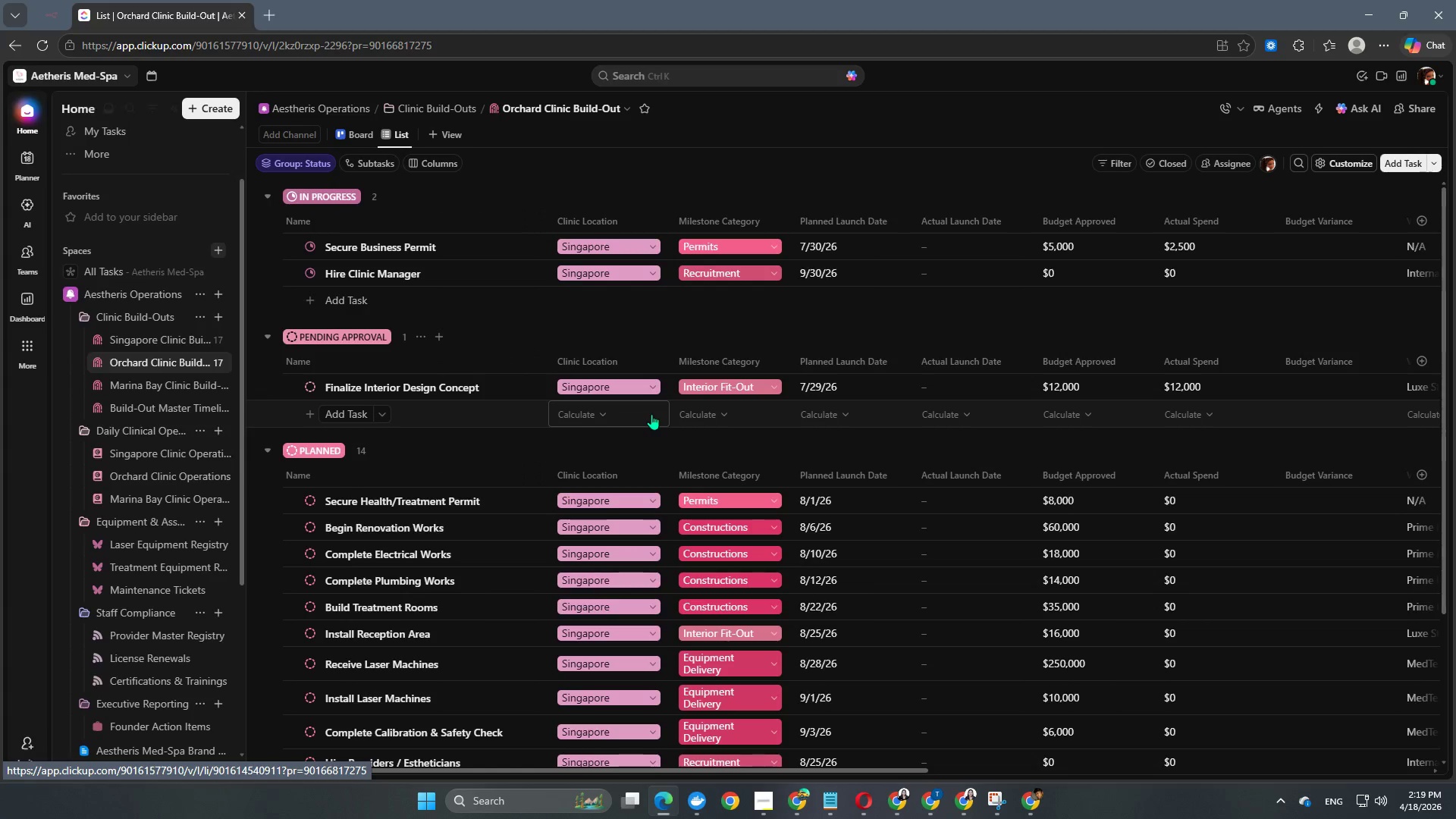 
scroll: coordinate [651, 414], scroll_direction: down, amount: 3.0
 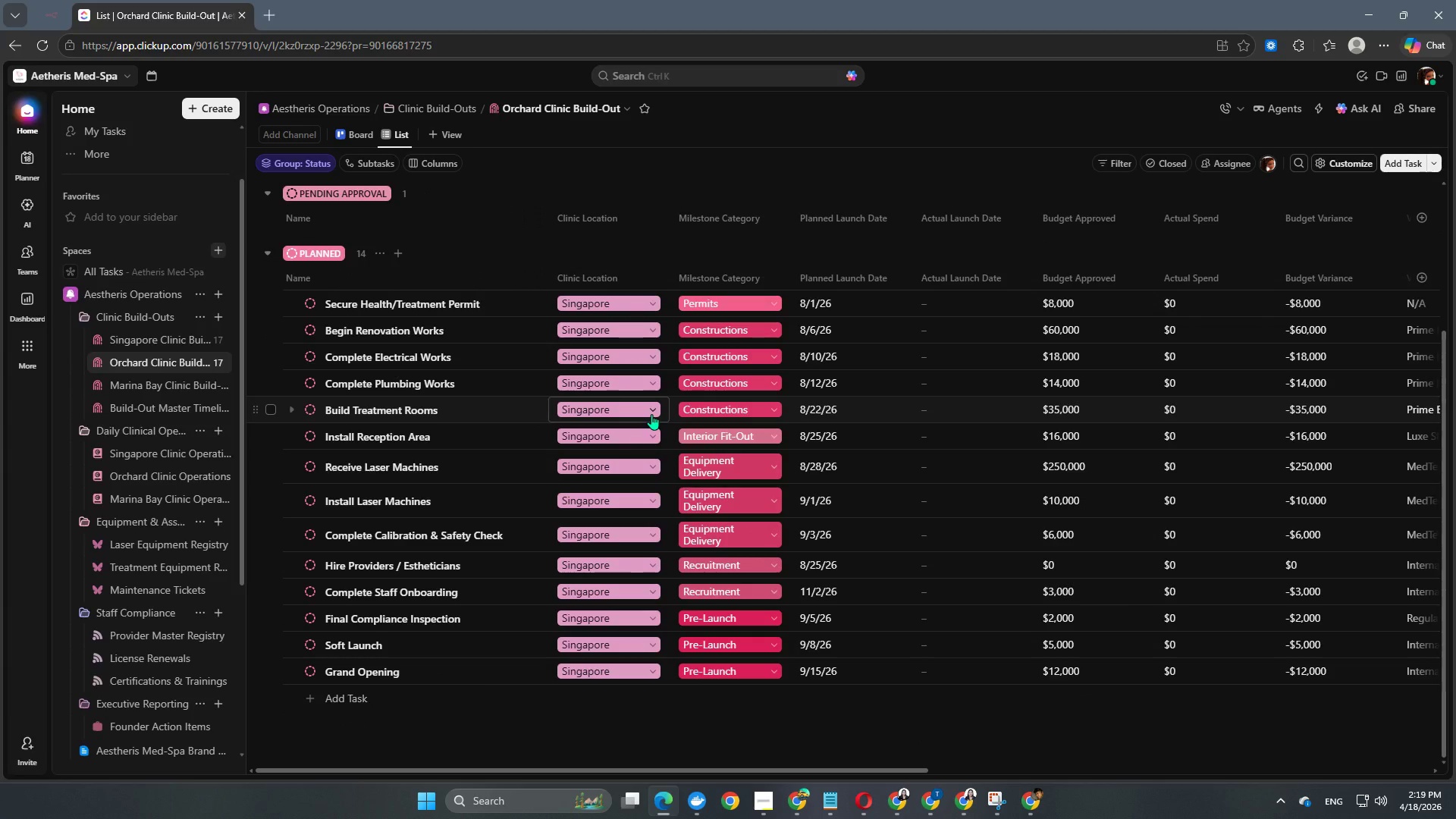 
scroll: coordinate [604, 372], scroll_direction: up, amount: 5.0
 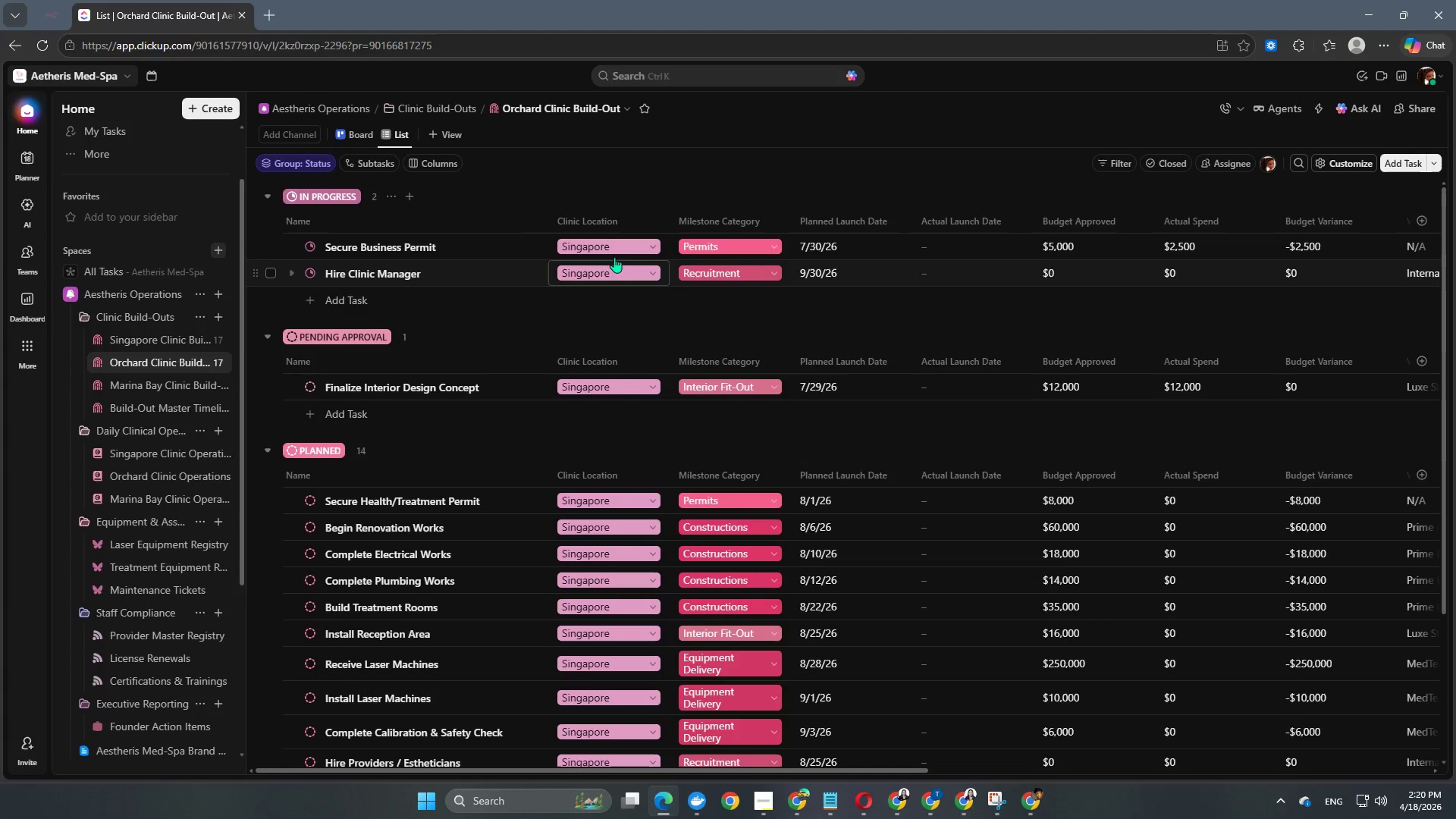 
left_click([615, 249])
 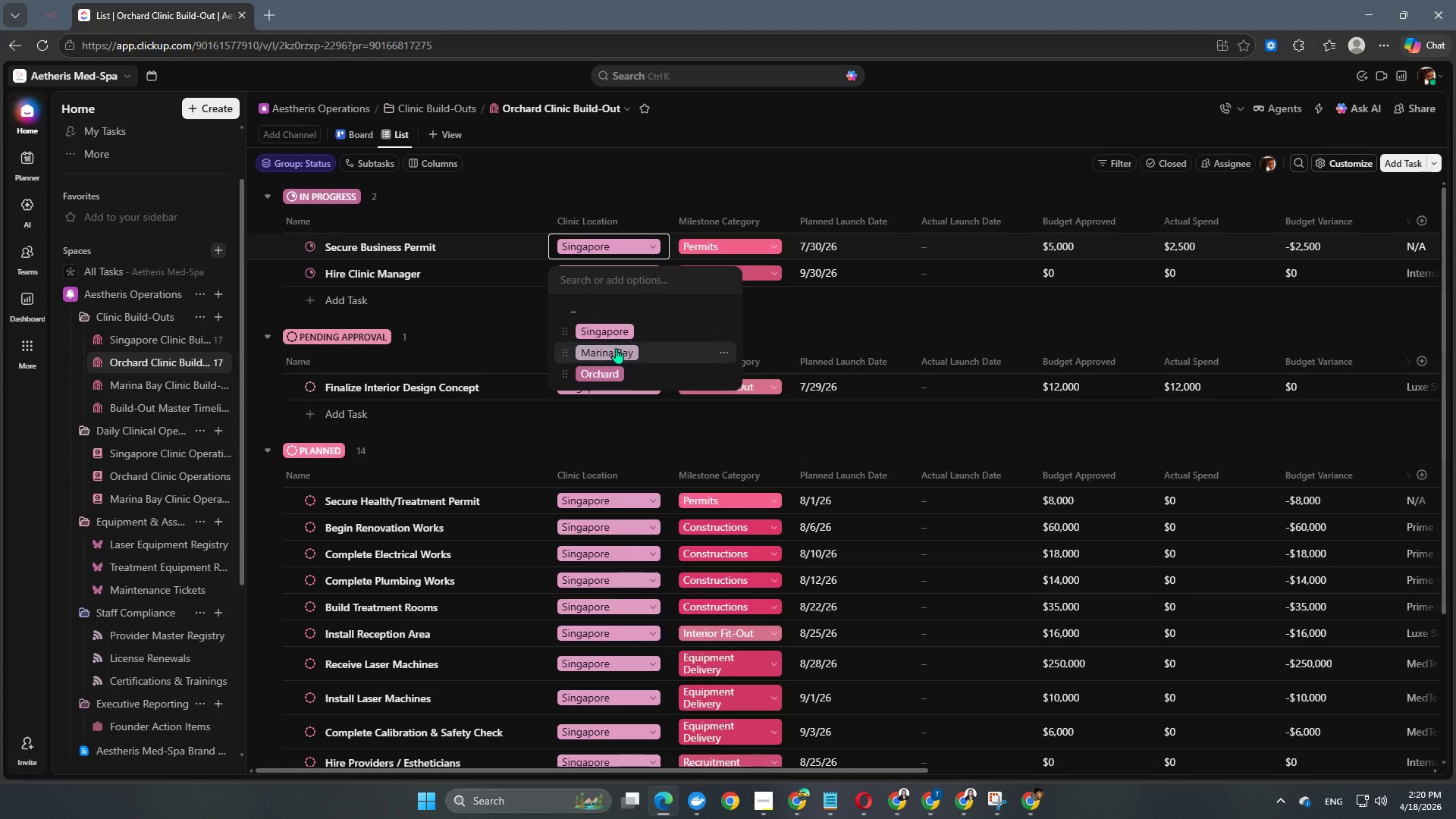 
left_click([606, 372])
 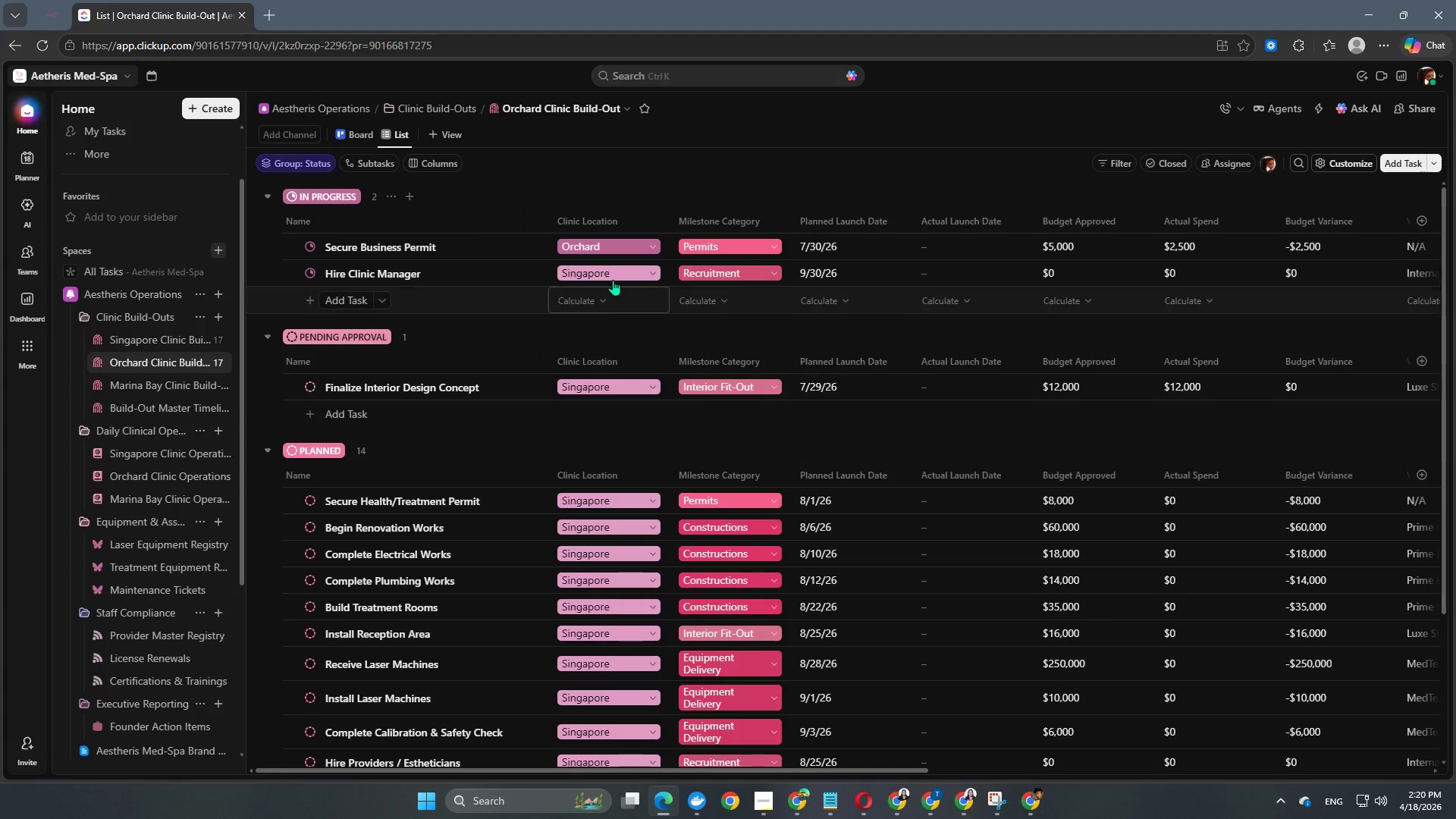 
left_click([614, 274])
 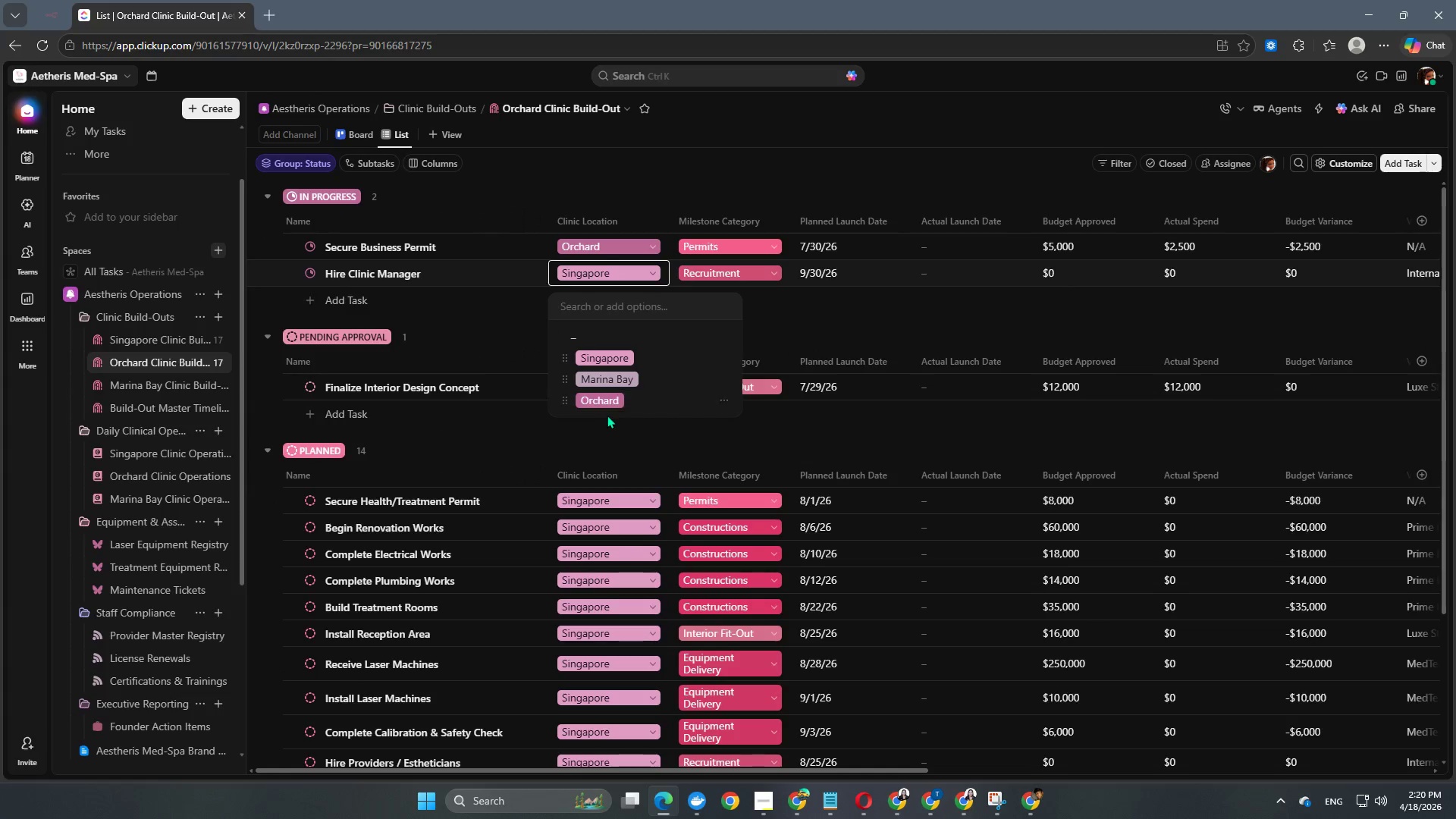 
left_click([614, 404])
 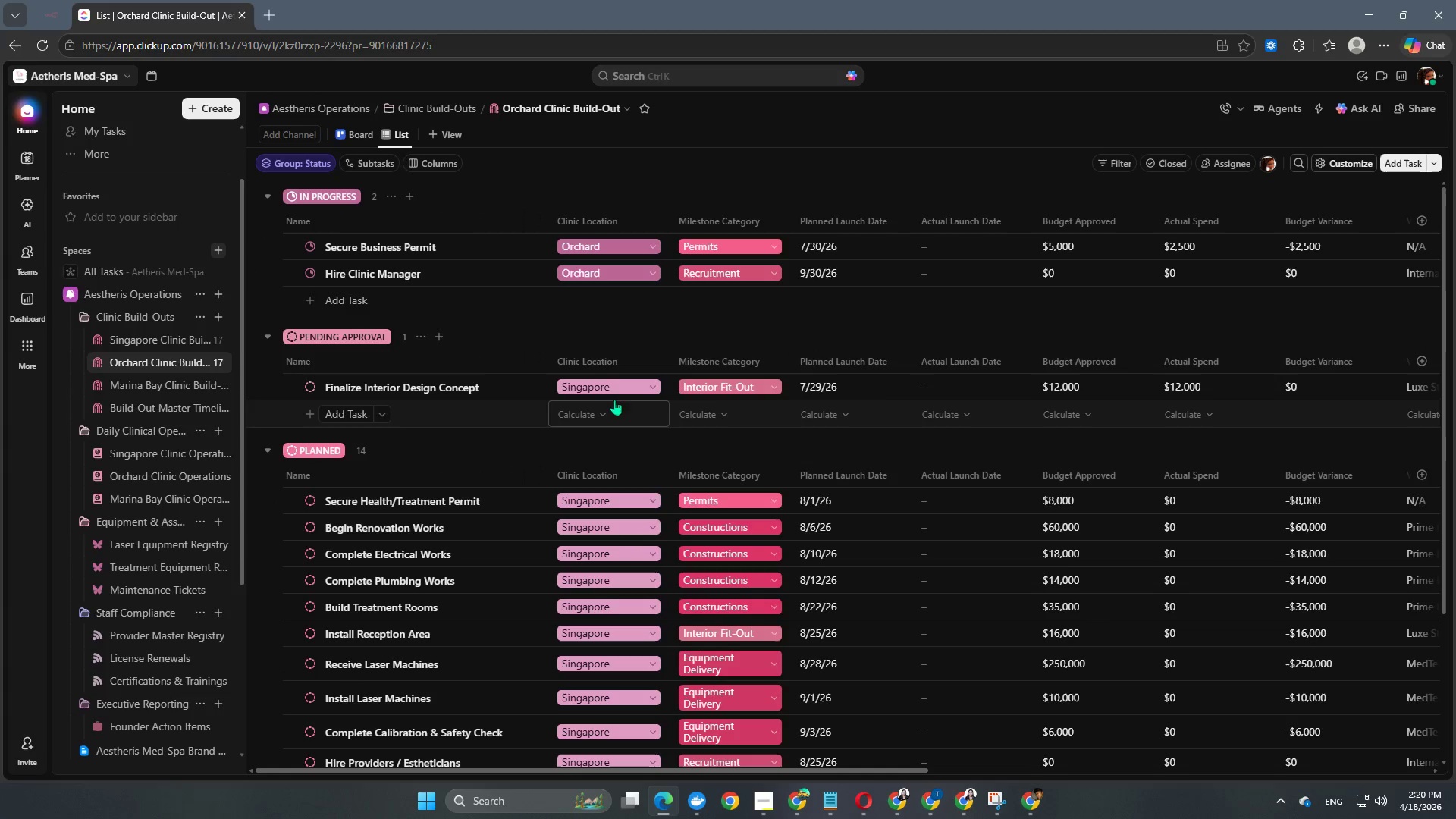 
left_click([617, 384])
 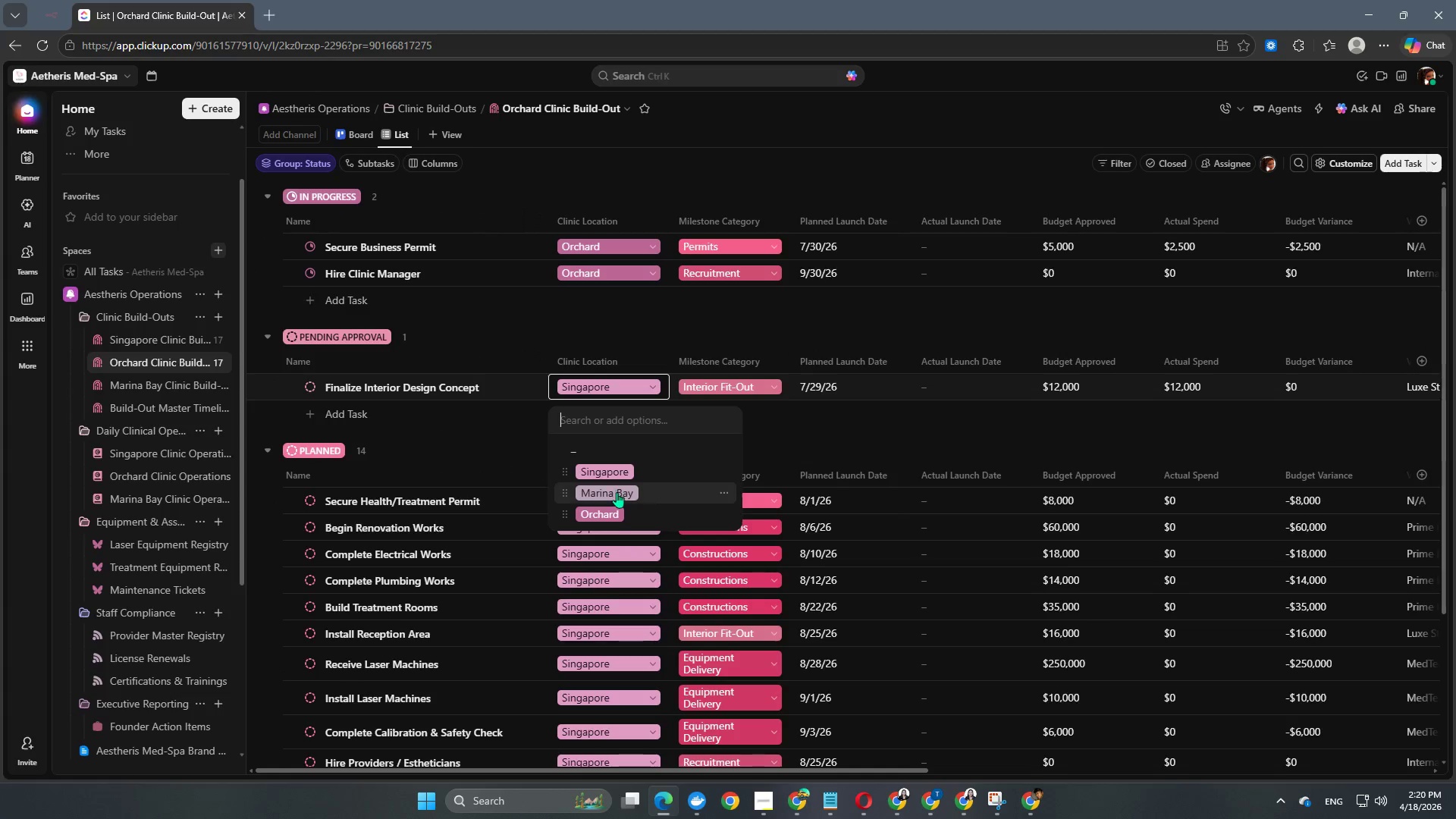 
left_click([611, 512])
 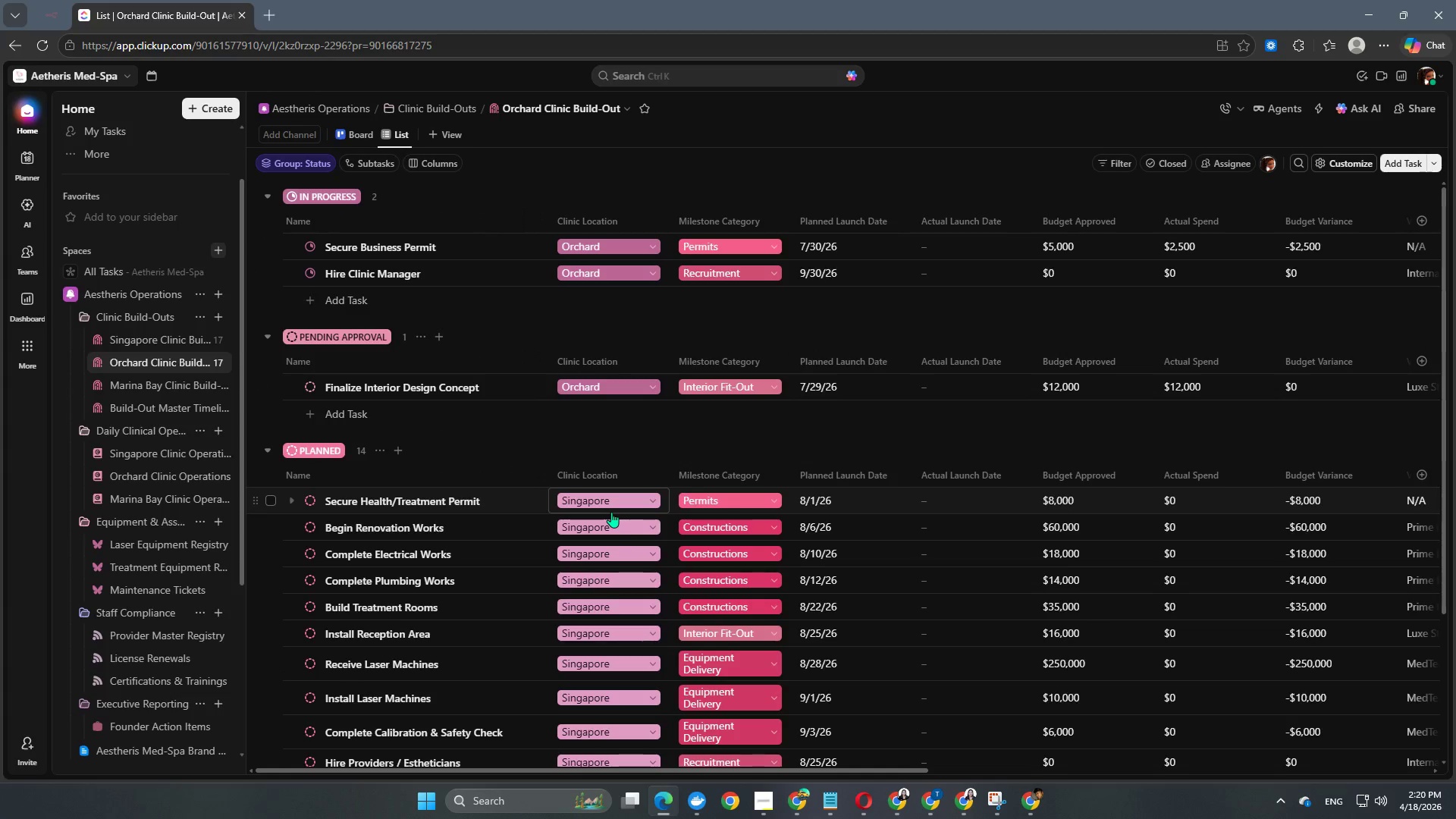 
scroll: coordinate [611, 512], scroll_direction: down, amount: 3.0
 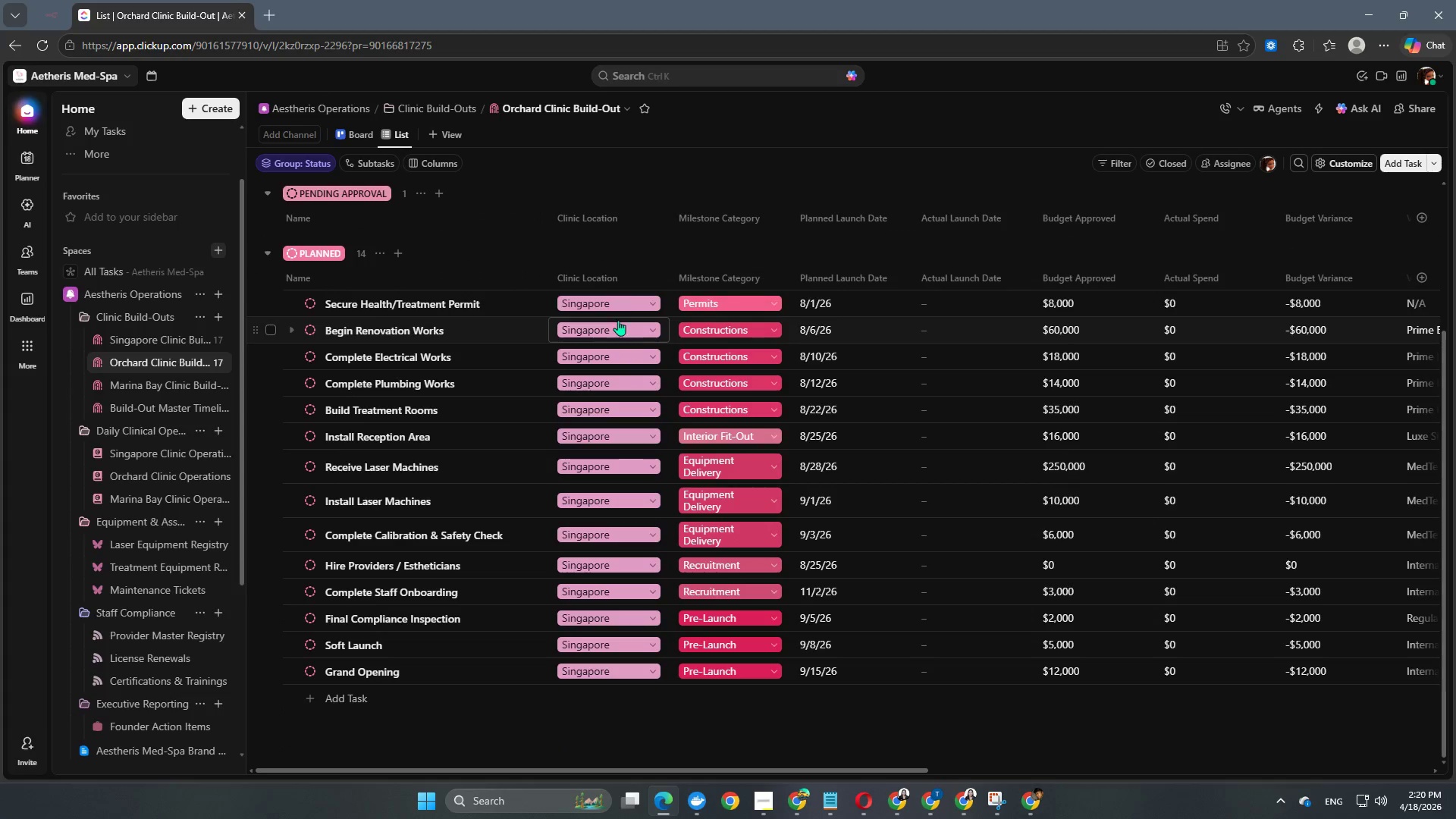 
left_click([626, 303])
 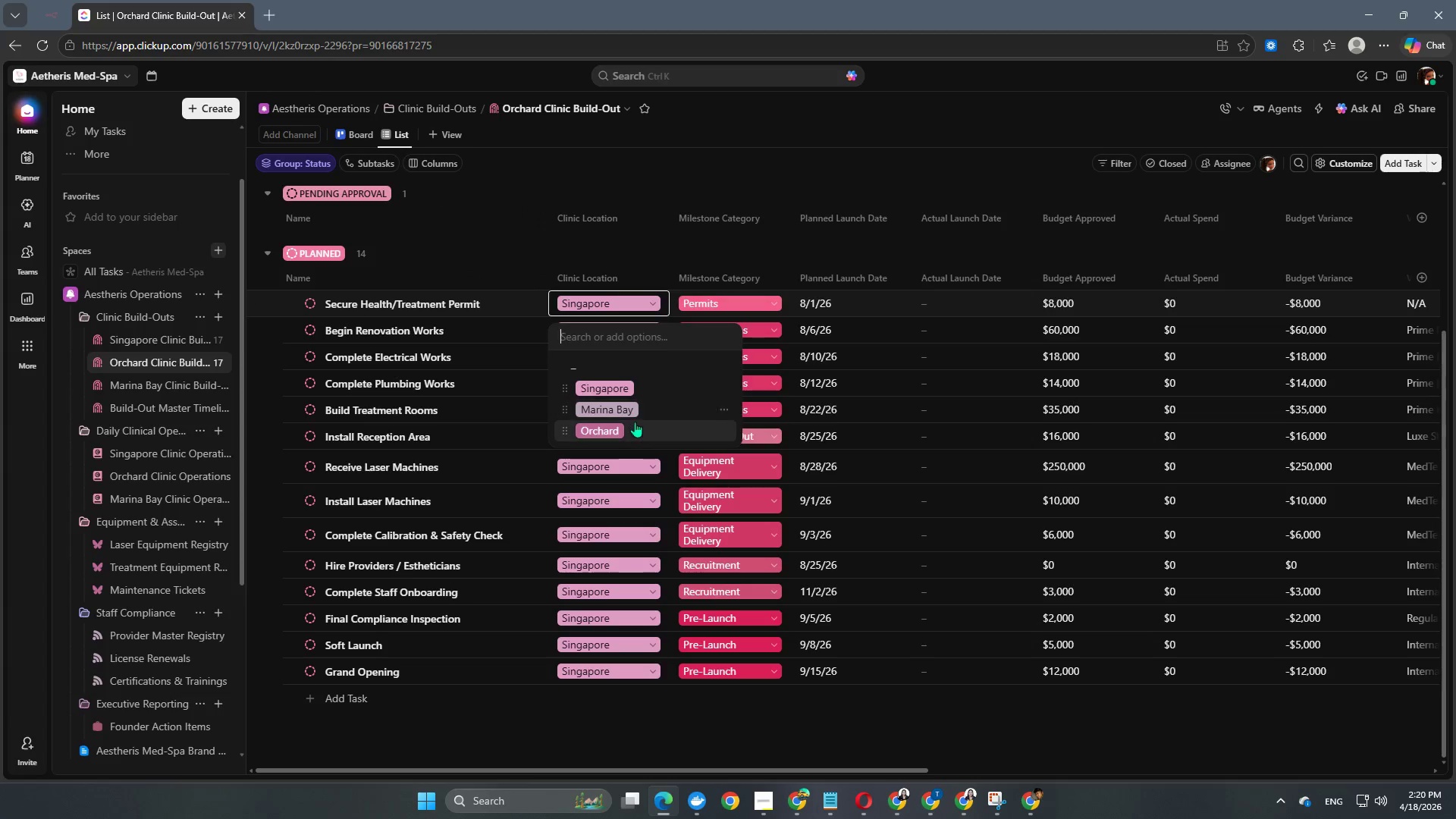 
left_click([634, 427])
 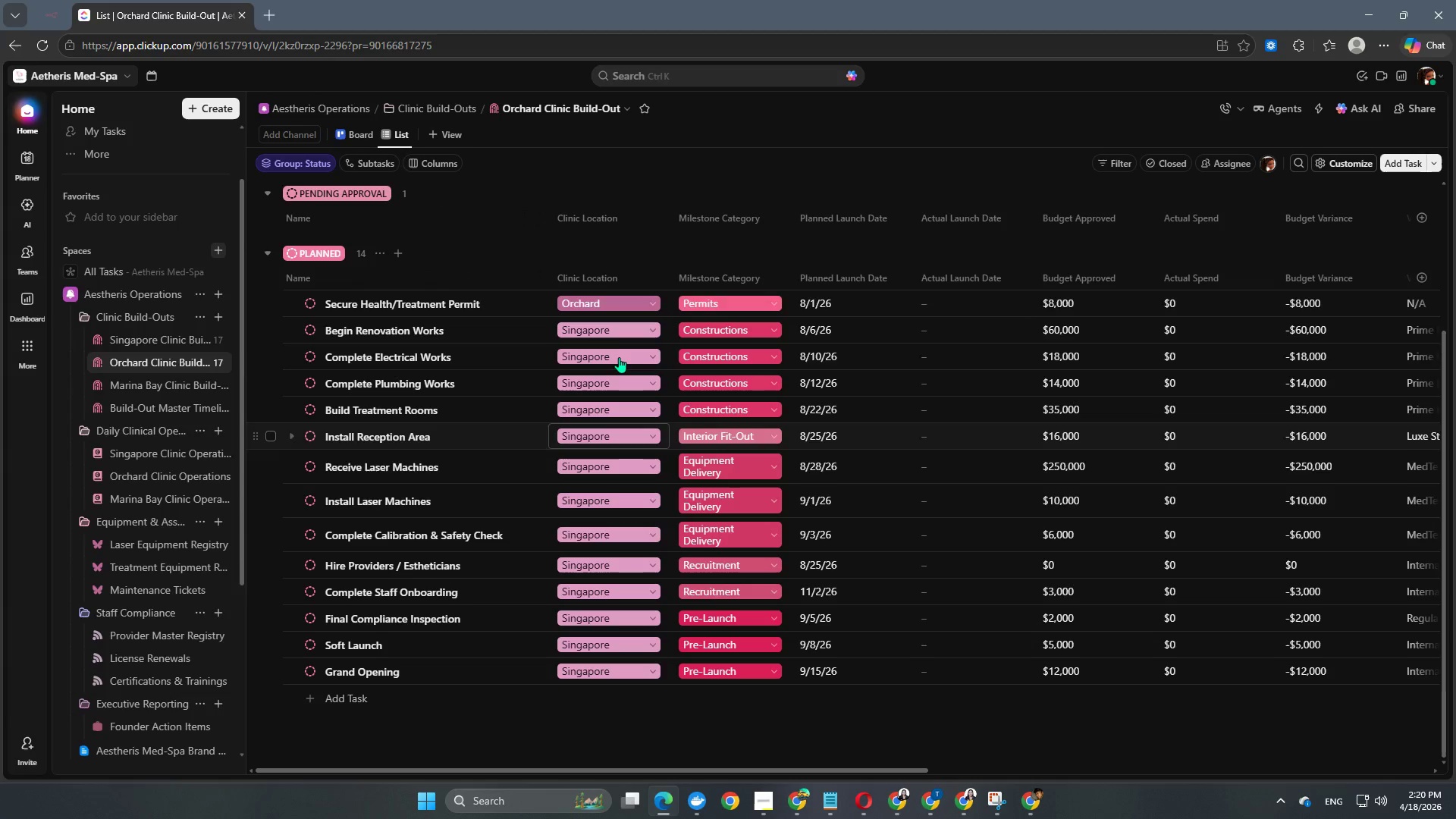 
left_click([616, 330])
 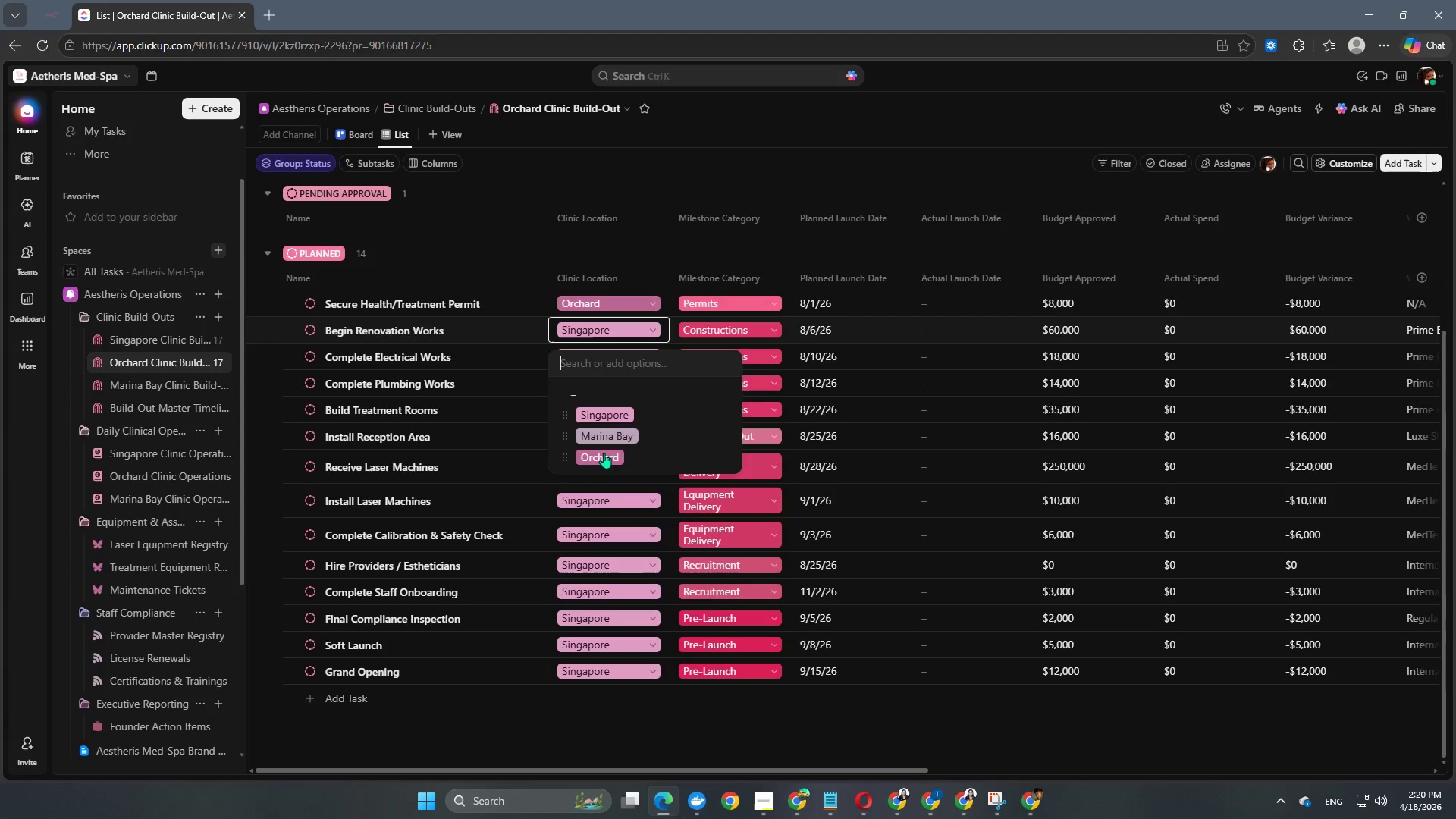 
left_click([602, 454])
 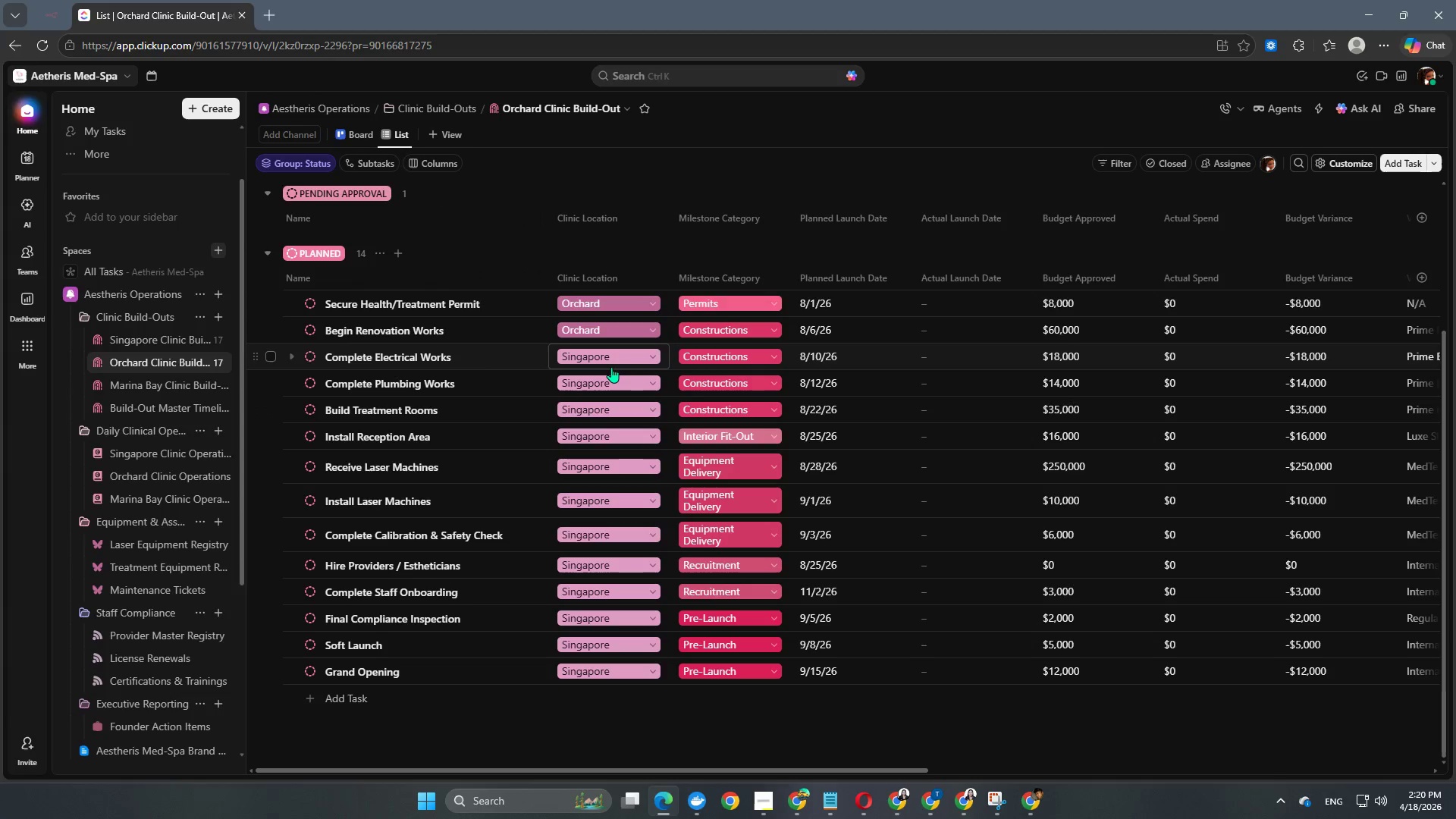 
left_click([614, 364])
 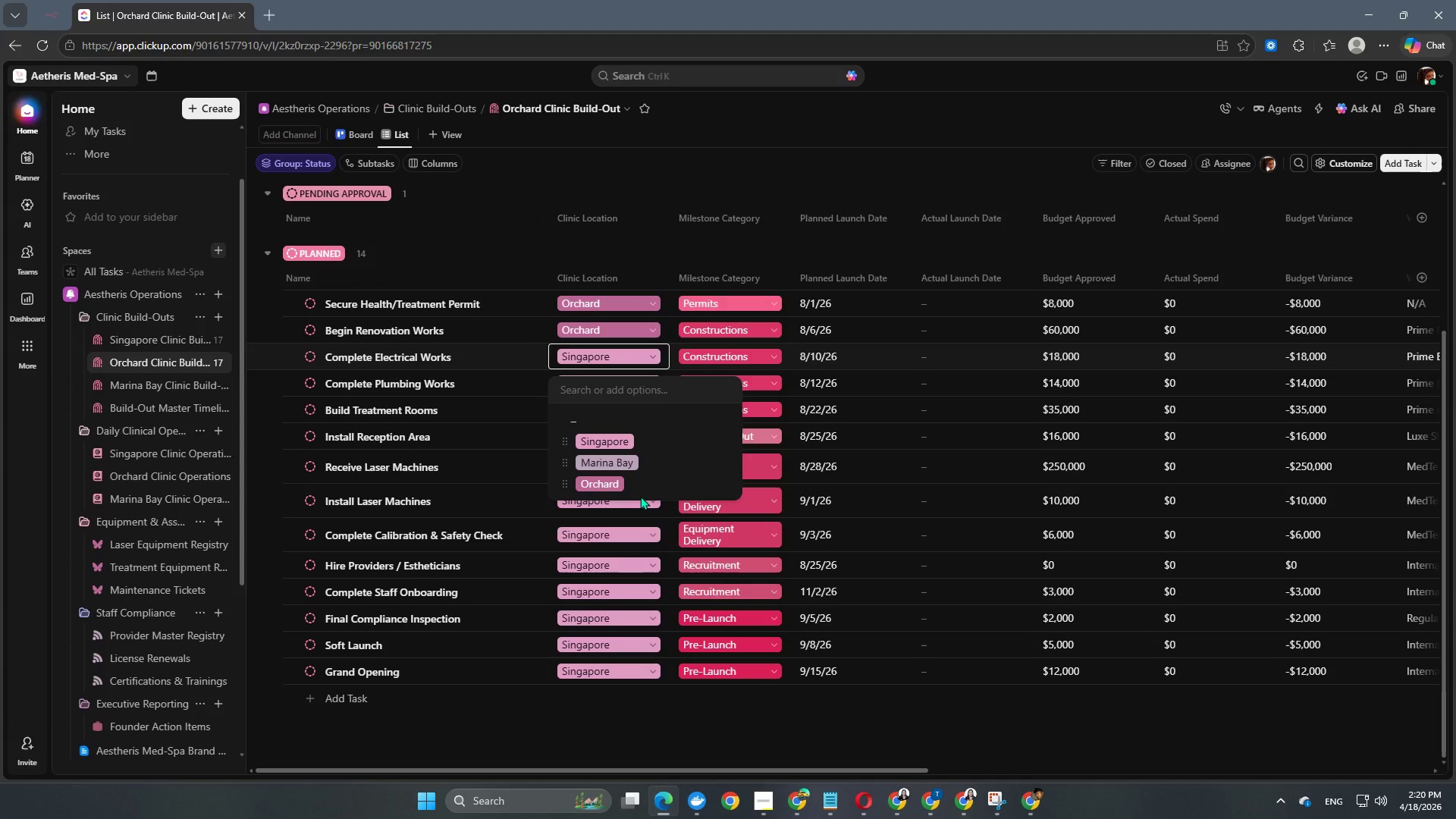 
left_click([637, 487])
 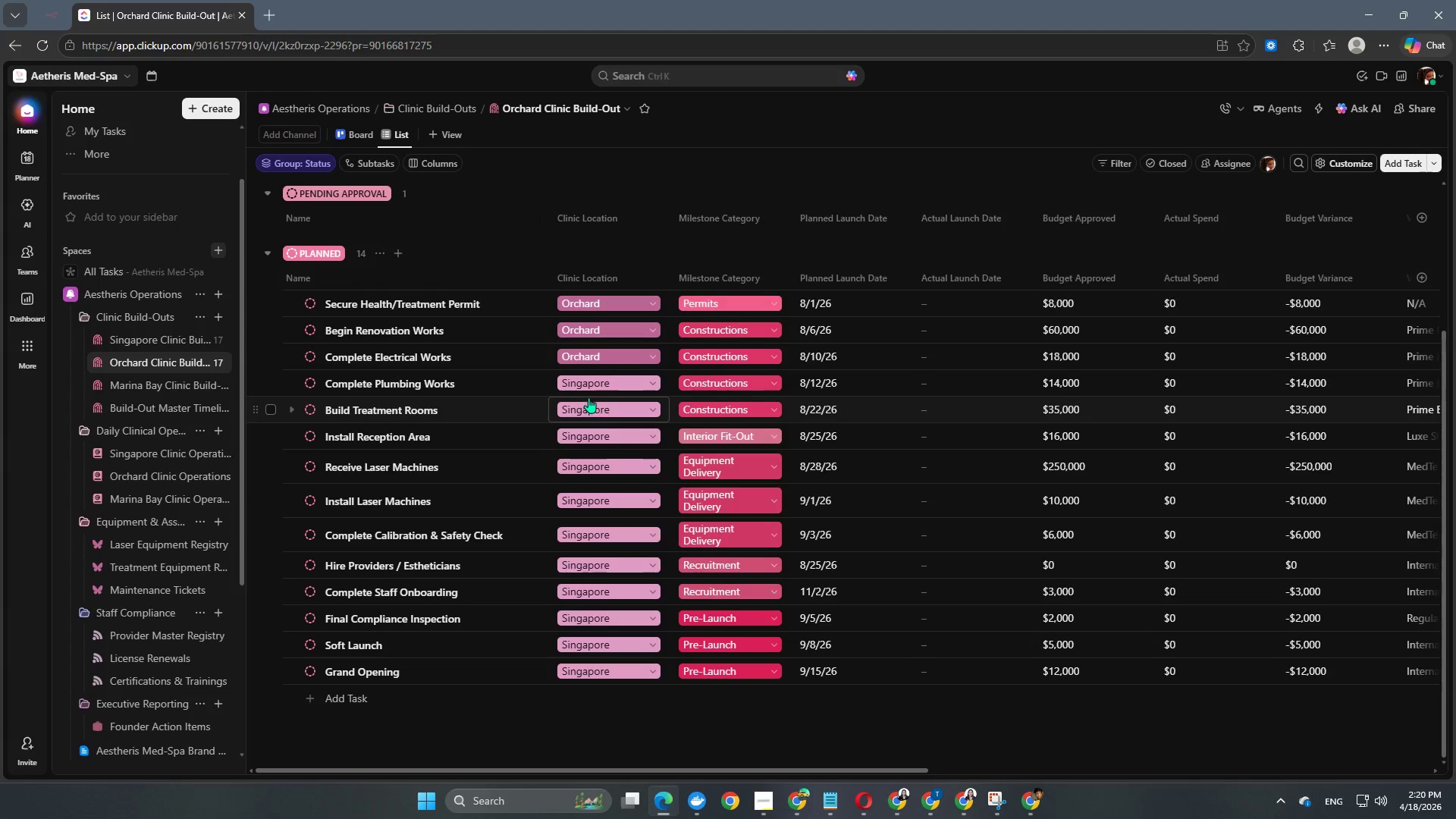 
left_click([601, 378])
 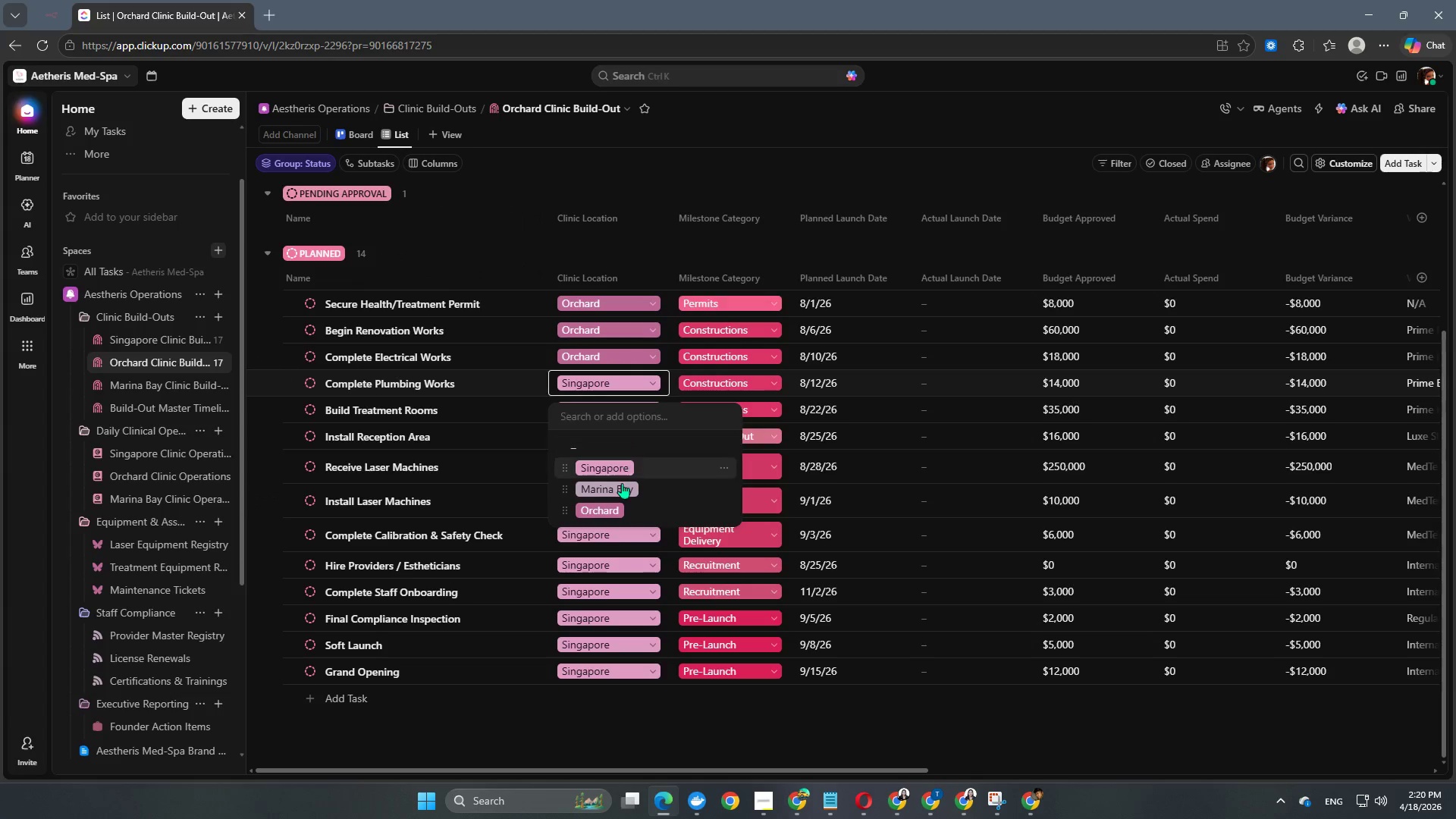 
left_click([617, 502])
 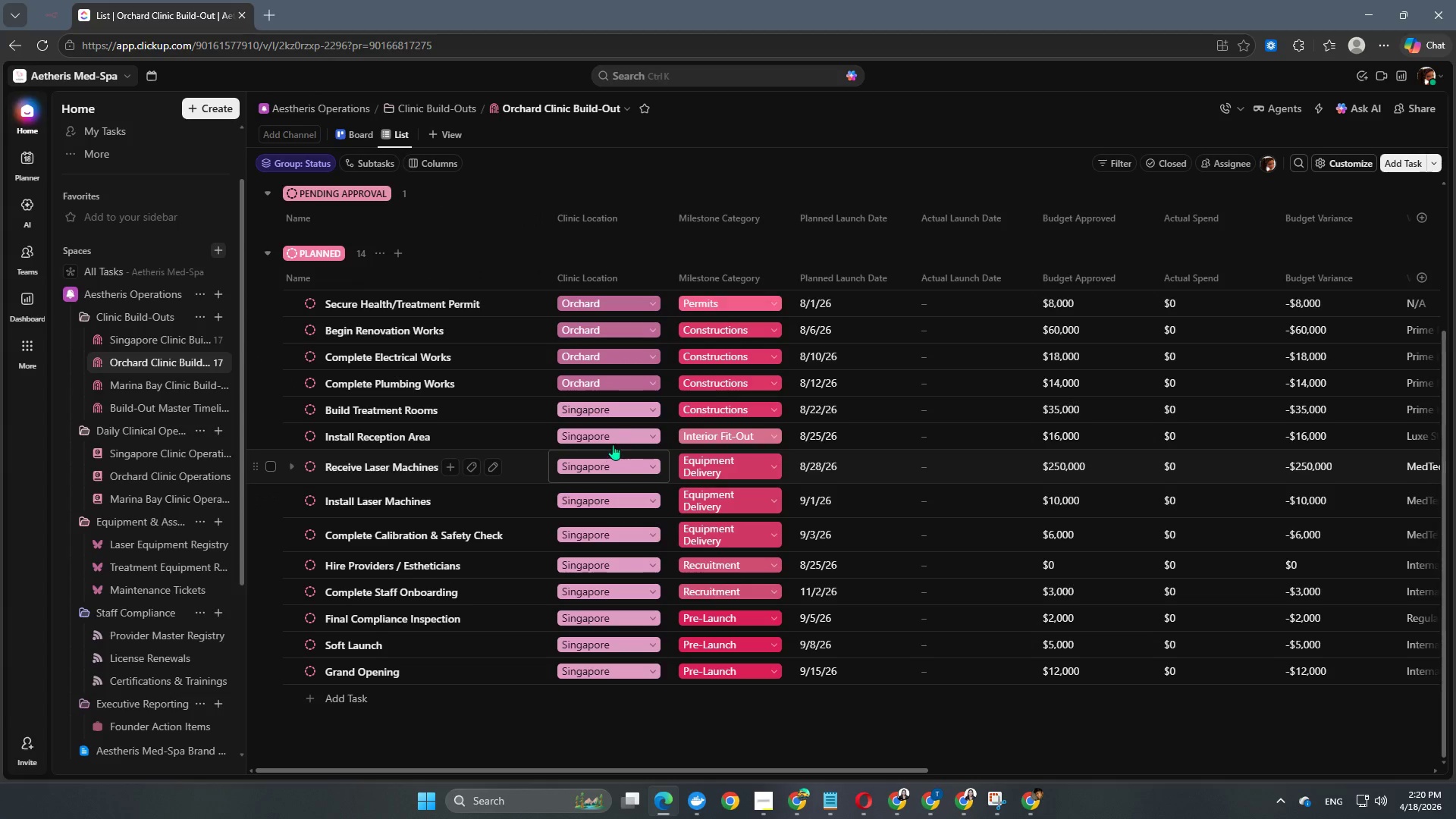 
left_click([621, 402])
 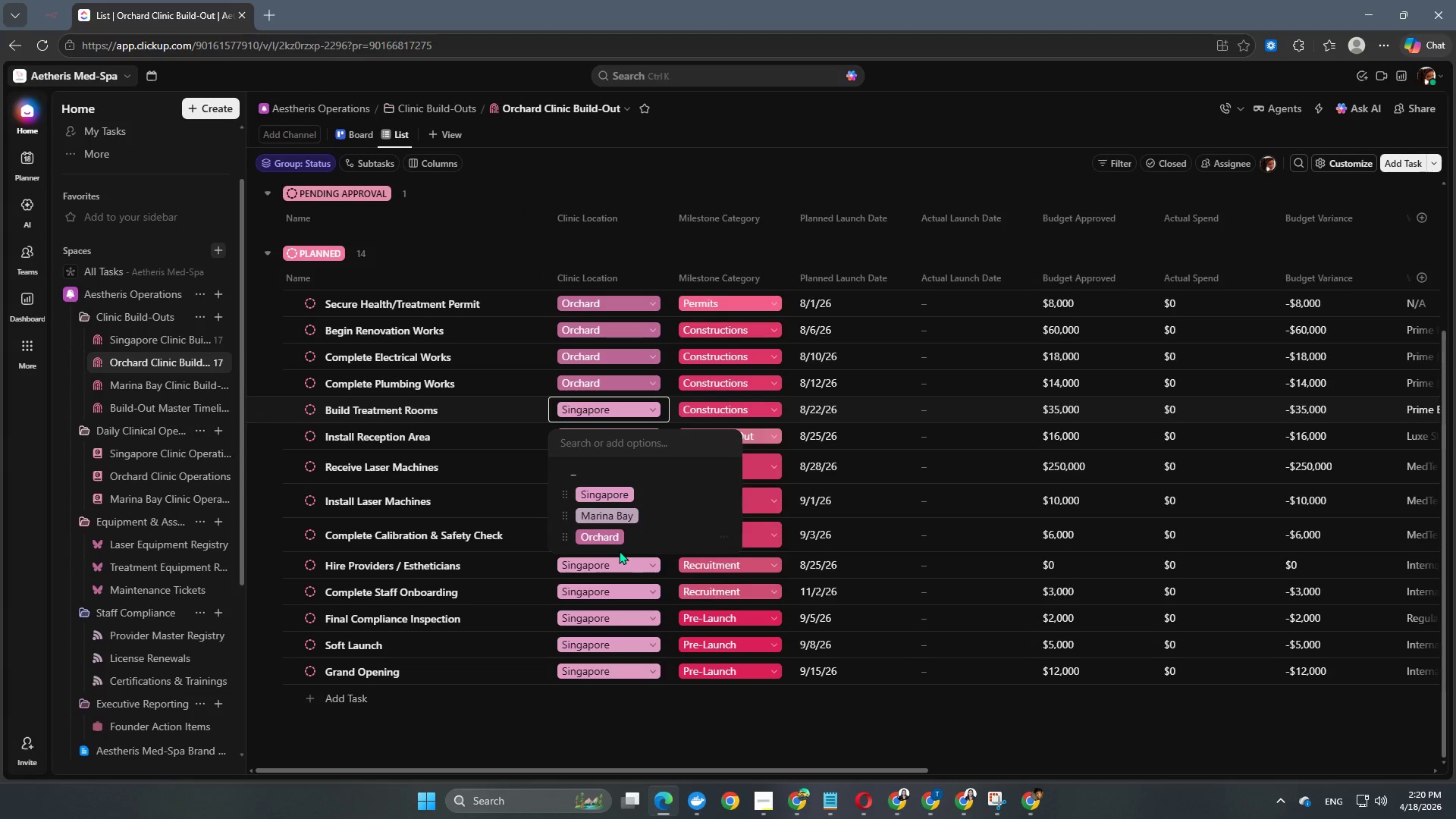 
double_click([622, 533])
 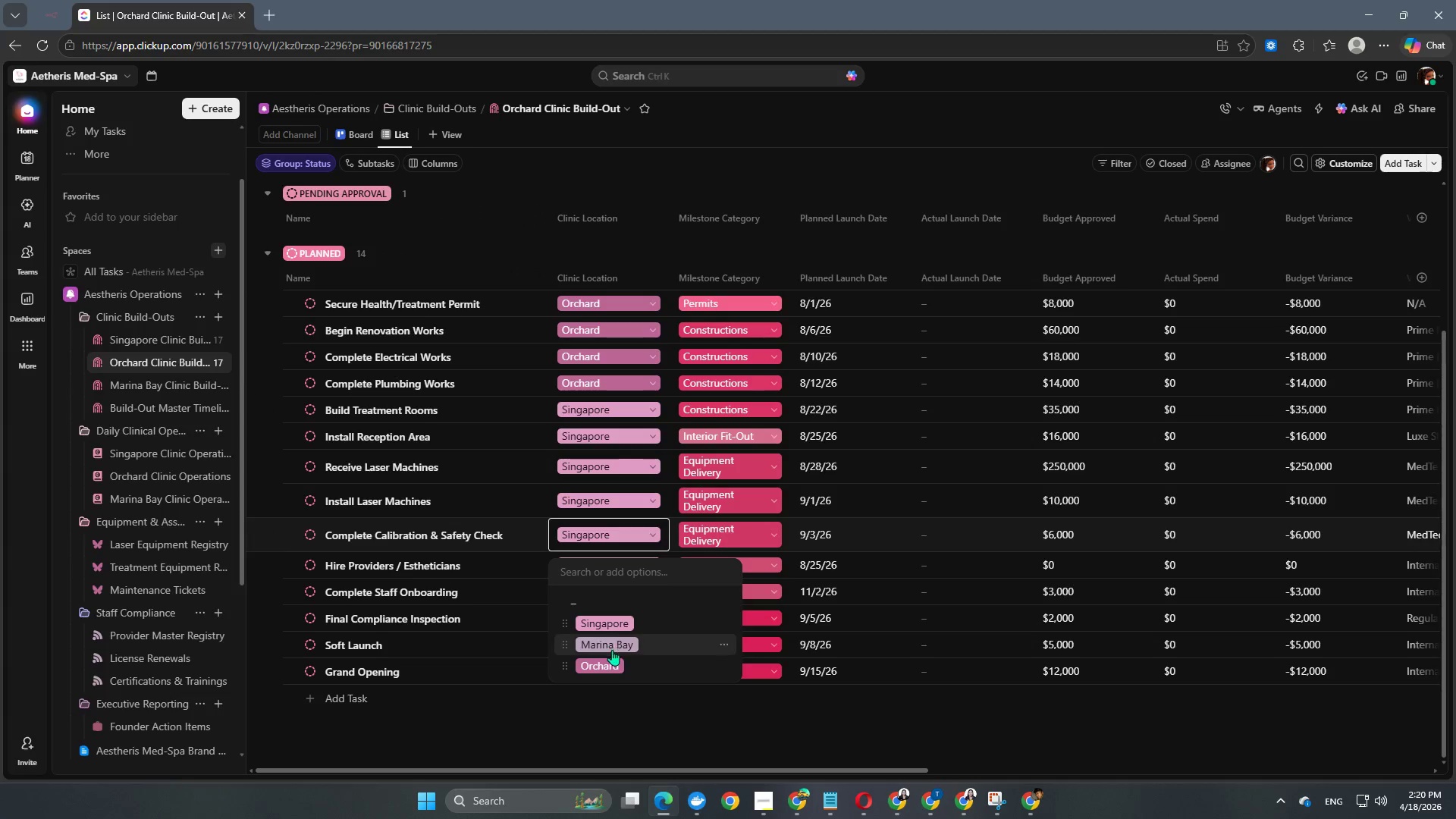 
left_click([611, 667])
 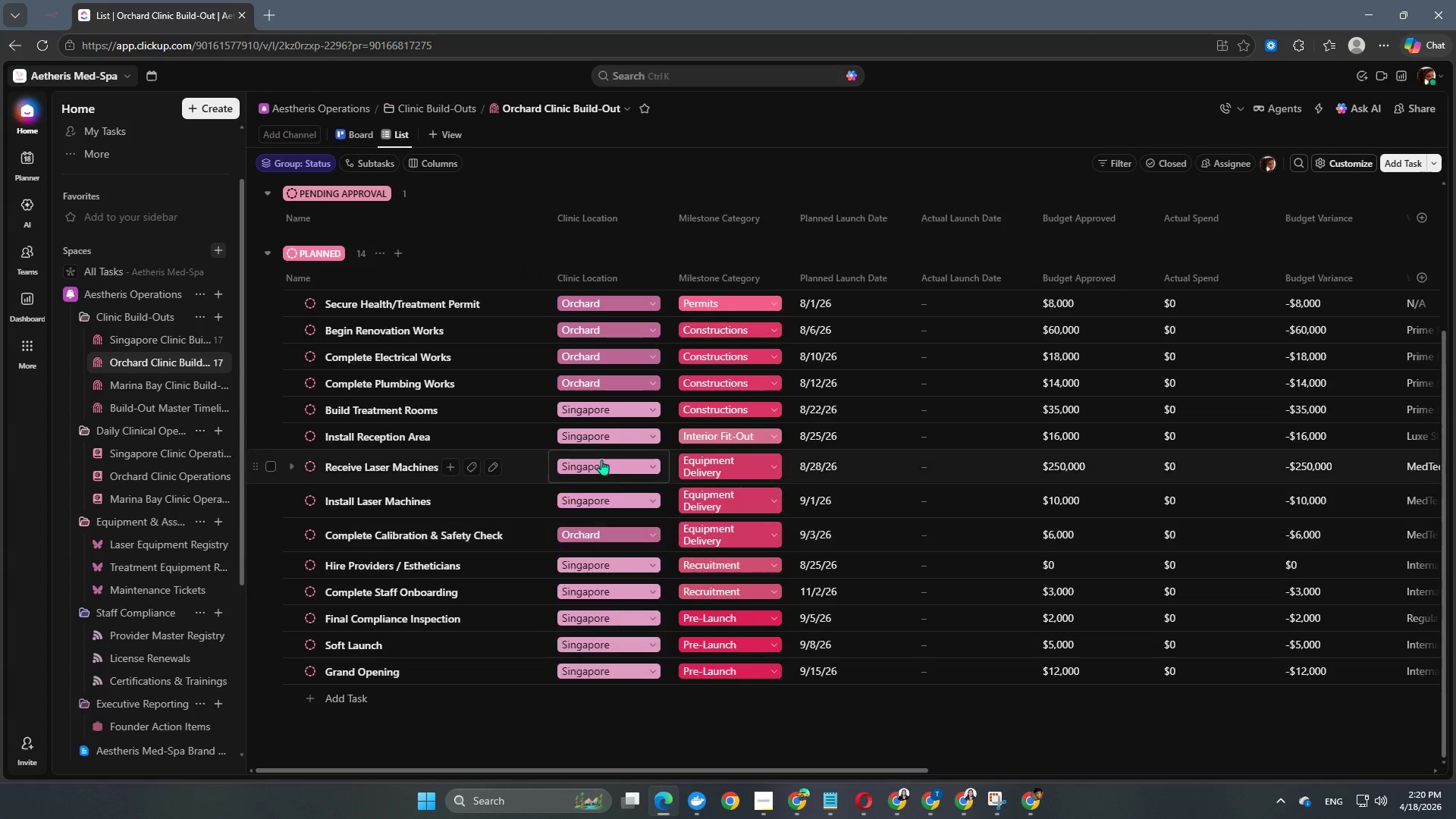 
left_click([606, 419])
 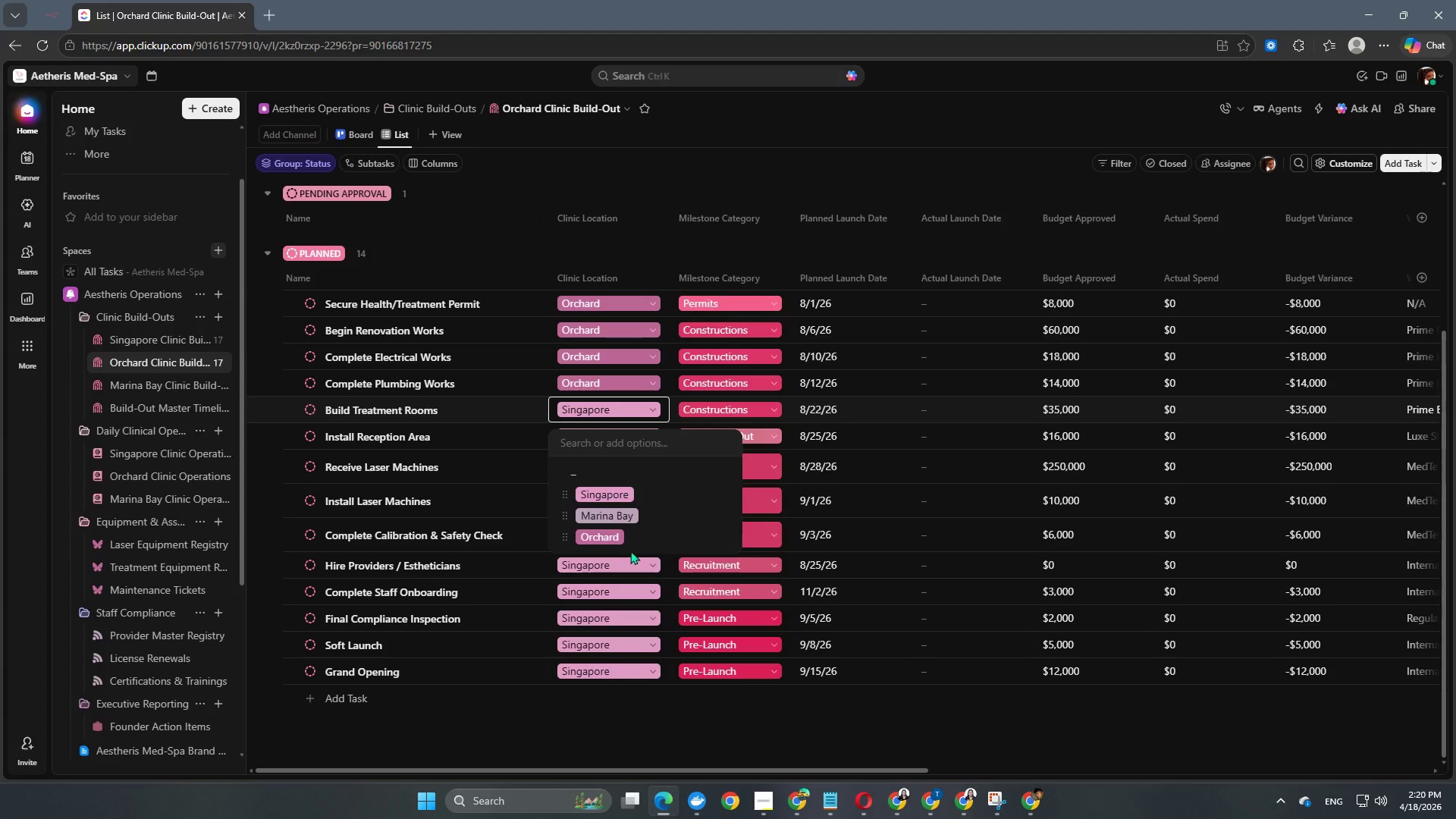 
left_click([632, 541])
 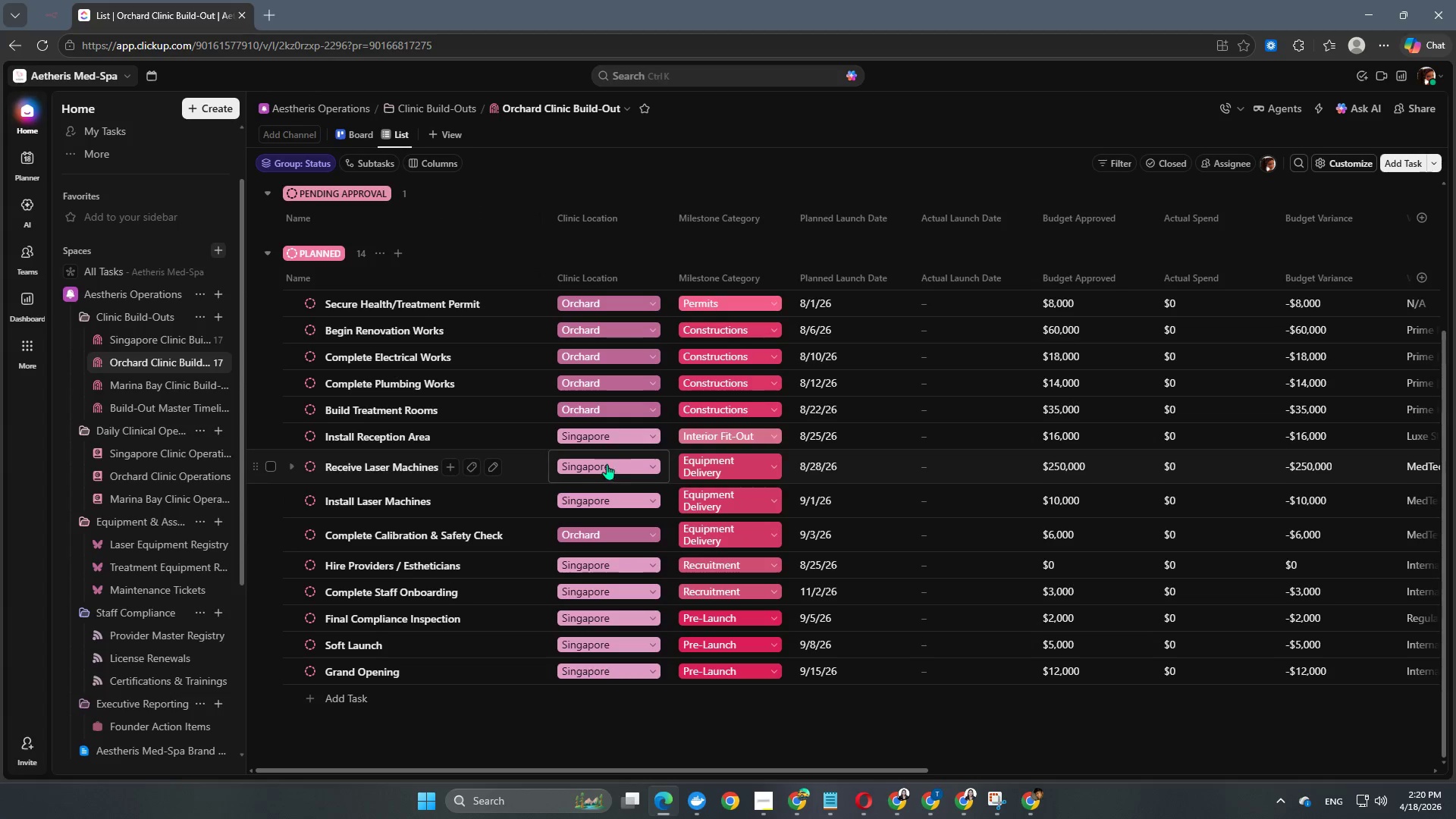 
left_click([617, 444])
 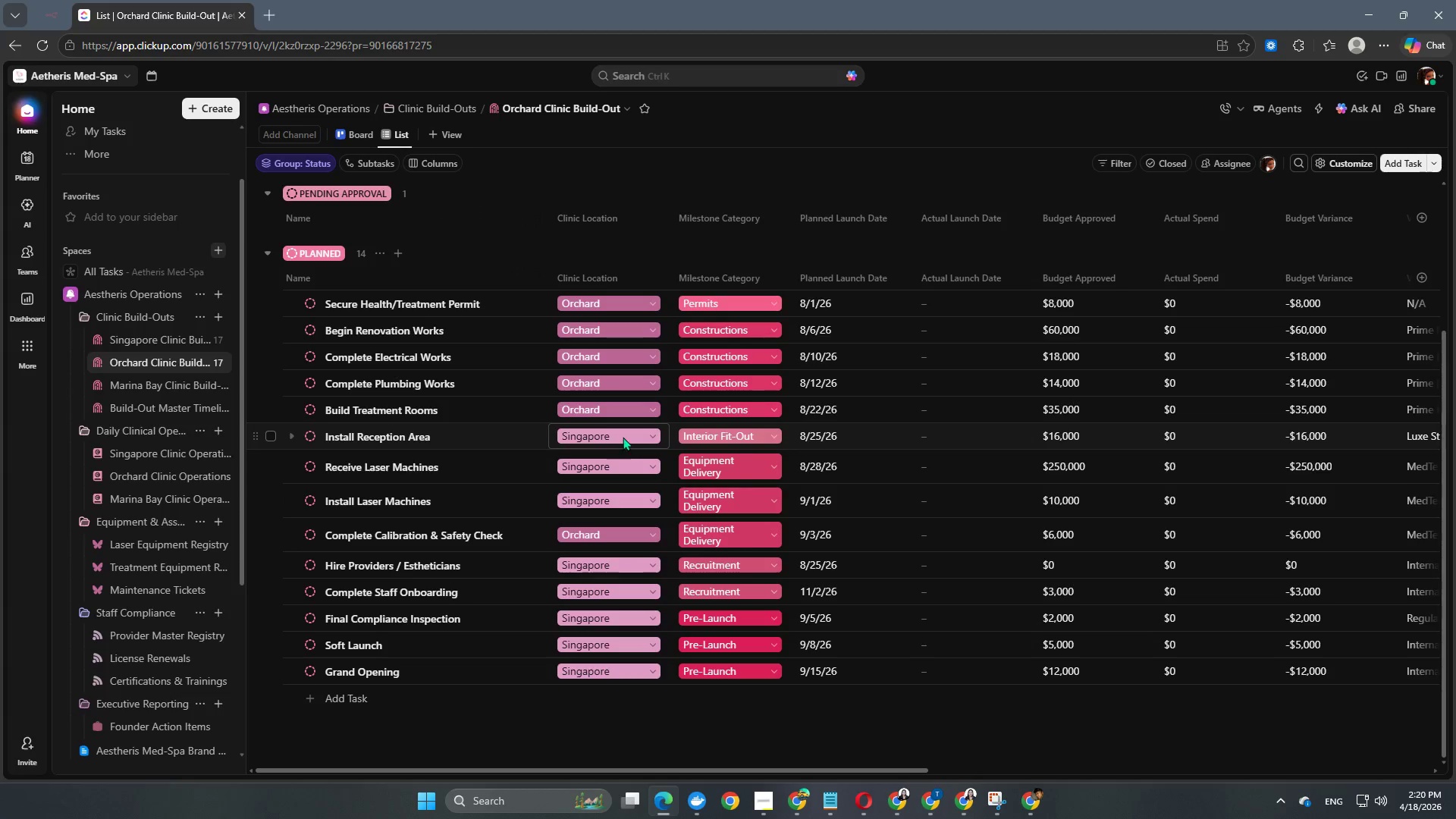 
left_click([623, 437])
 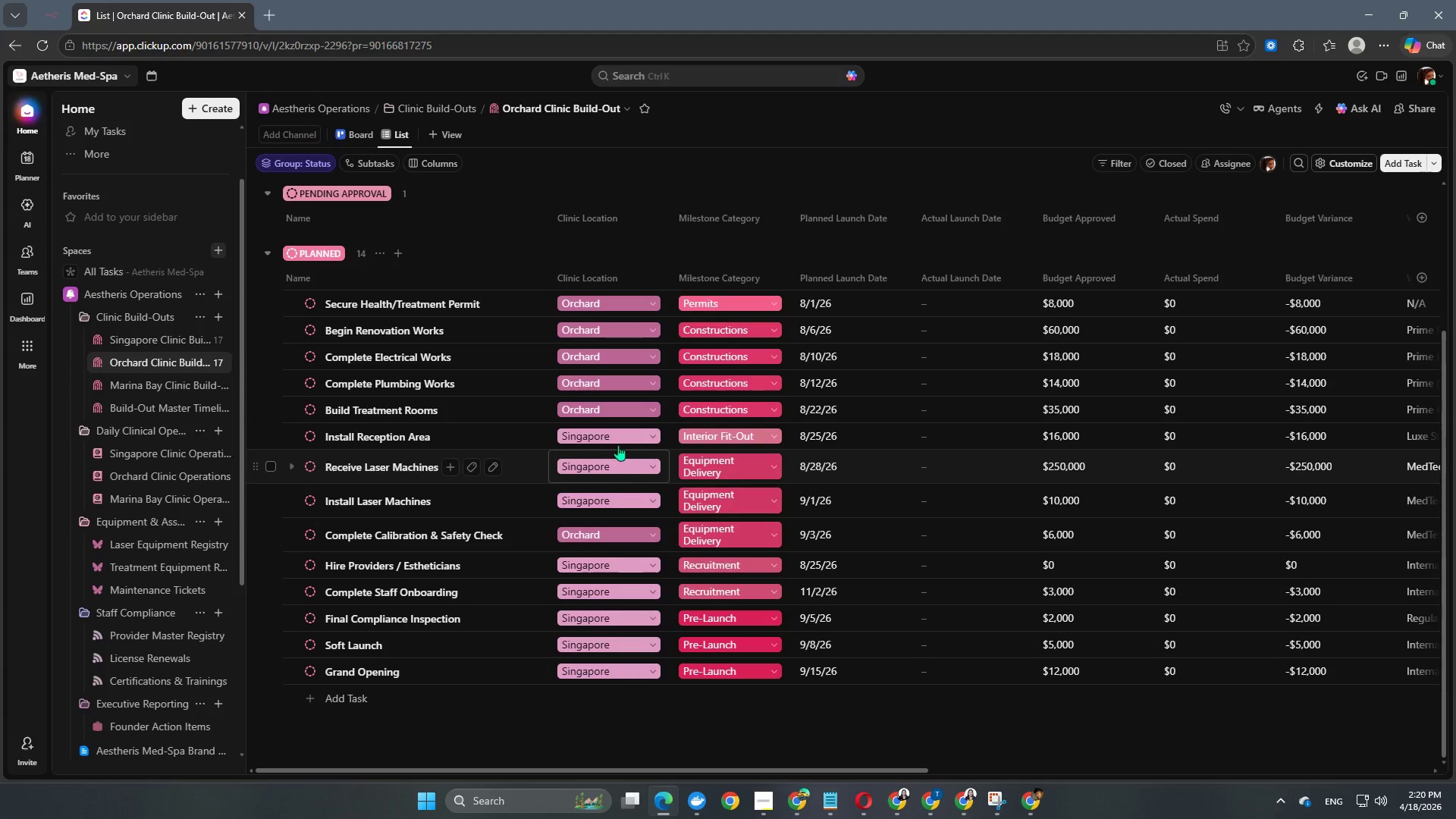 
left_click([619, 438])
 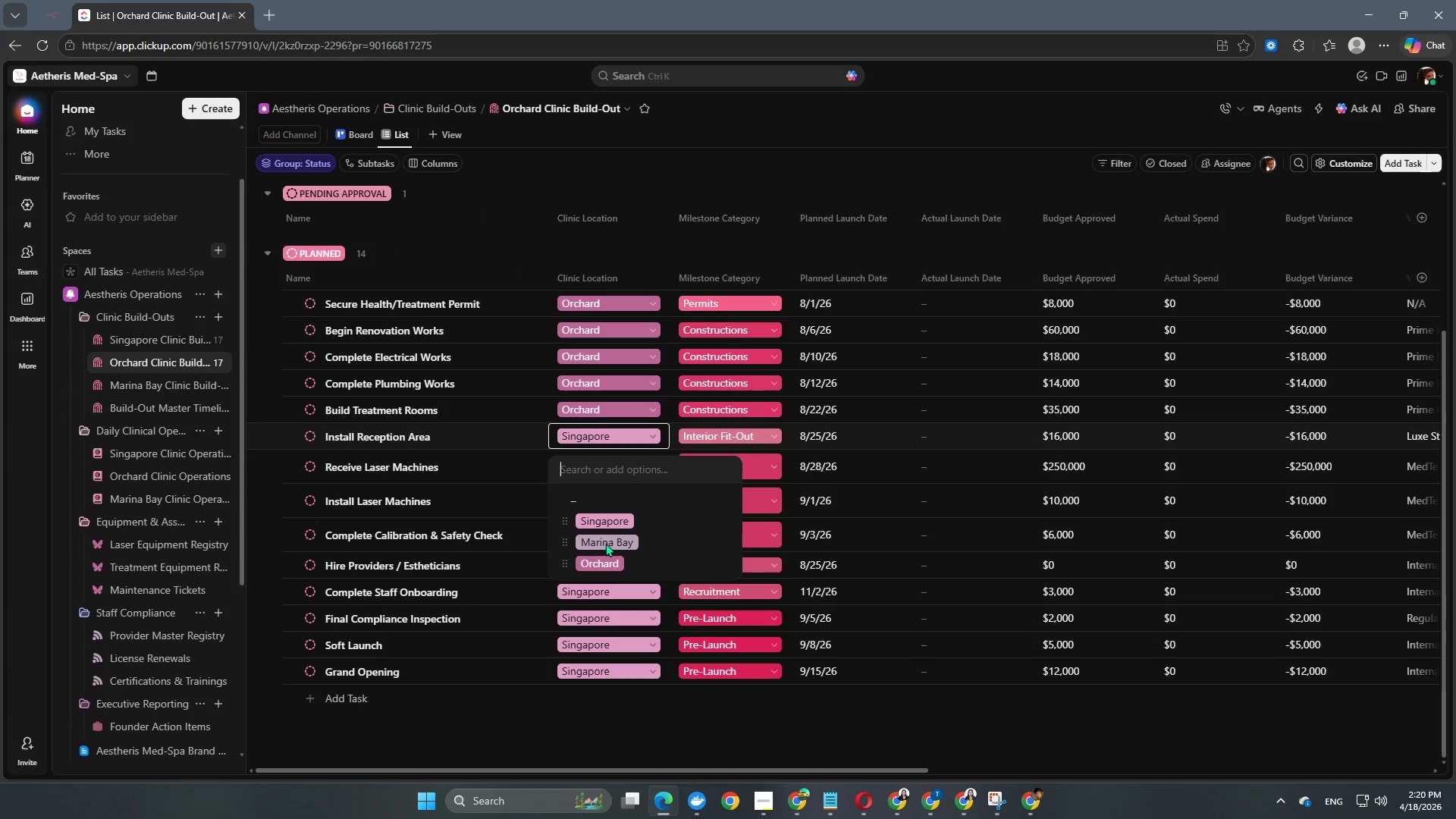 
left_click([605, 559])
 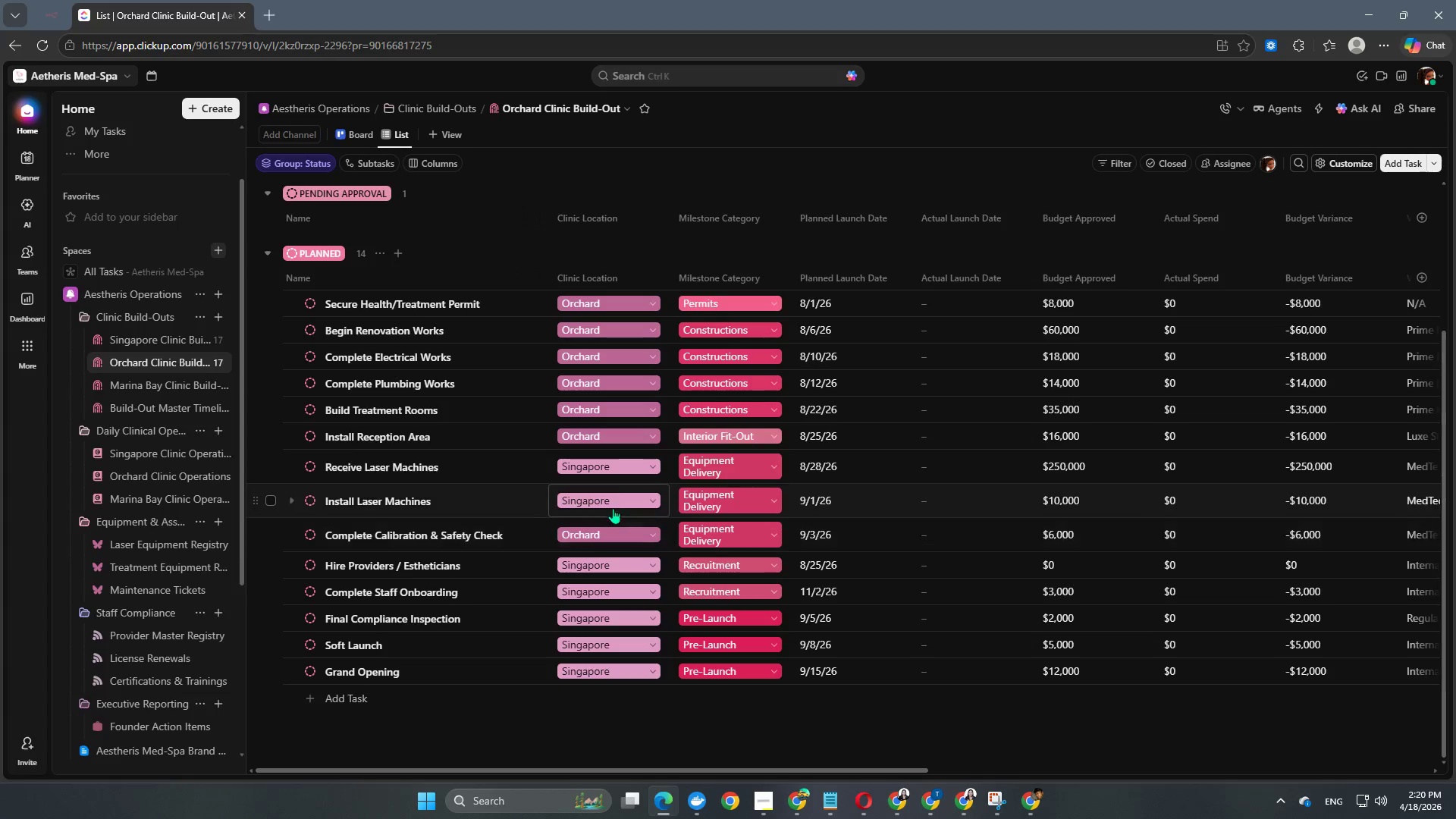 
left_click([621, 469])
 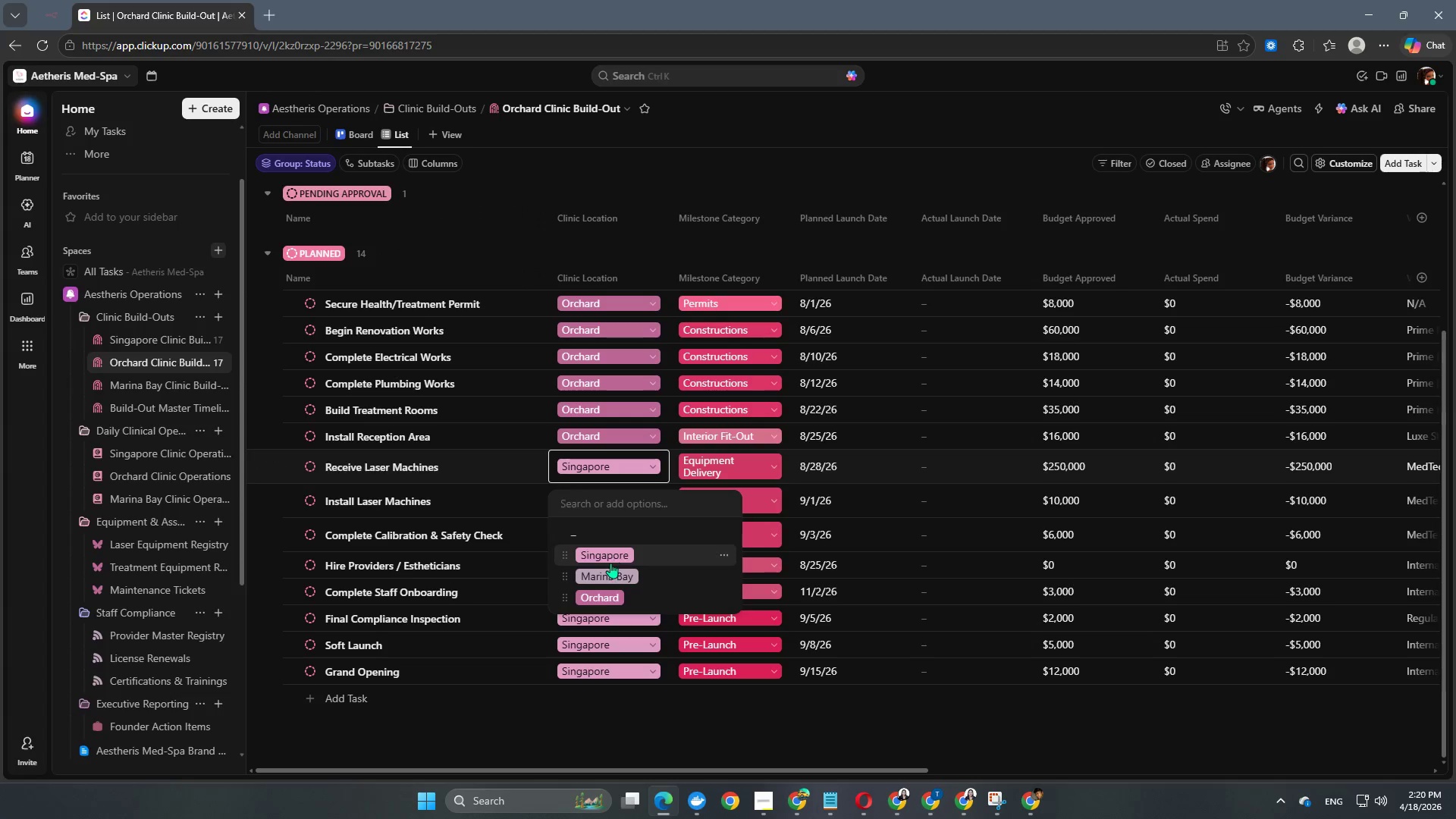 
left_click([606, 598])
 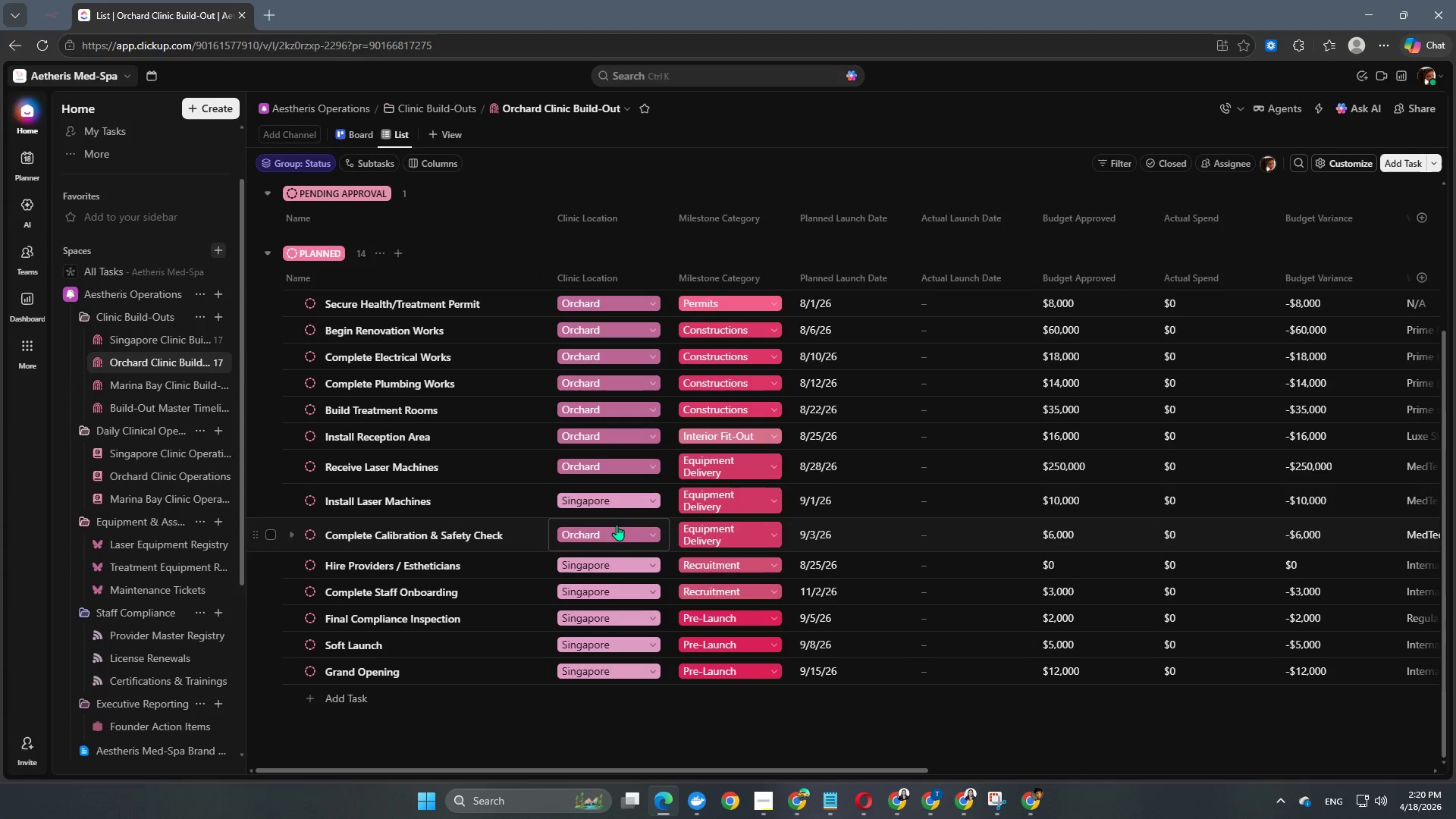 
left_click([617, 494])
 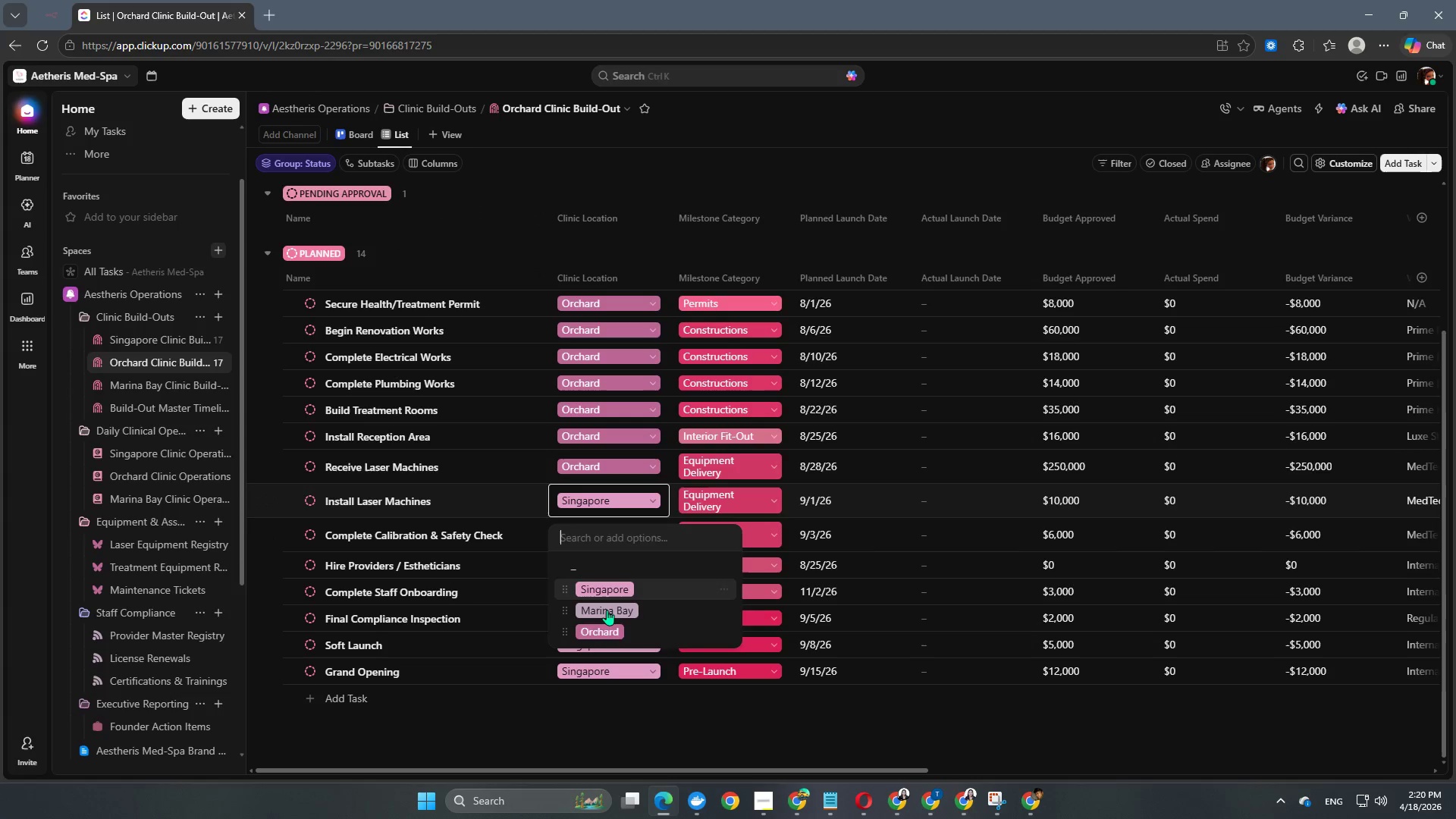 
left_click([607, 632])
 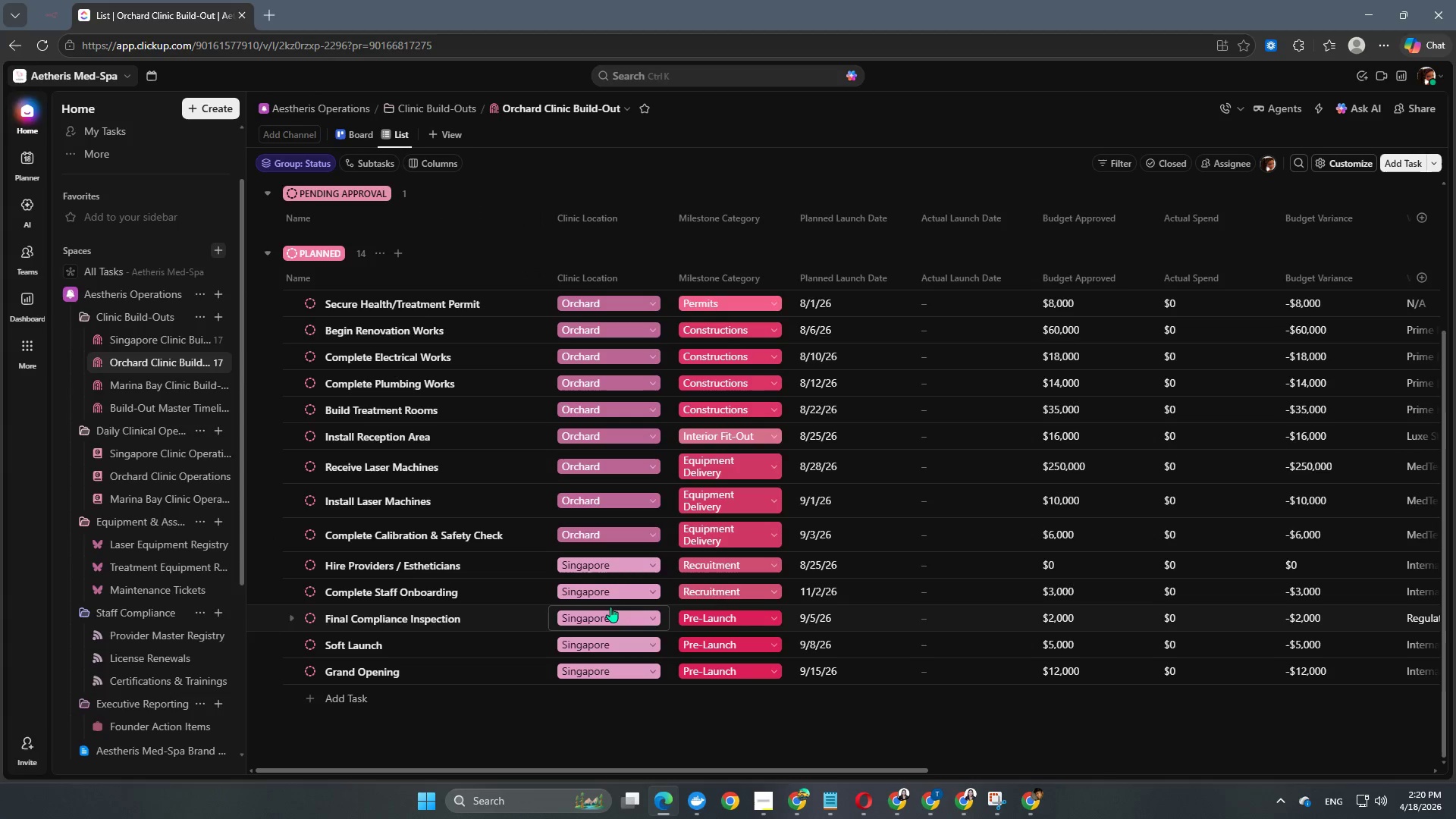 
left_click([620, 571])
 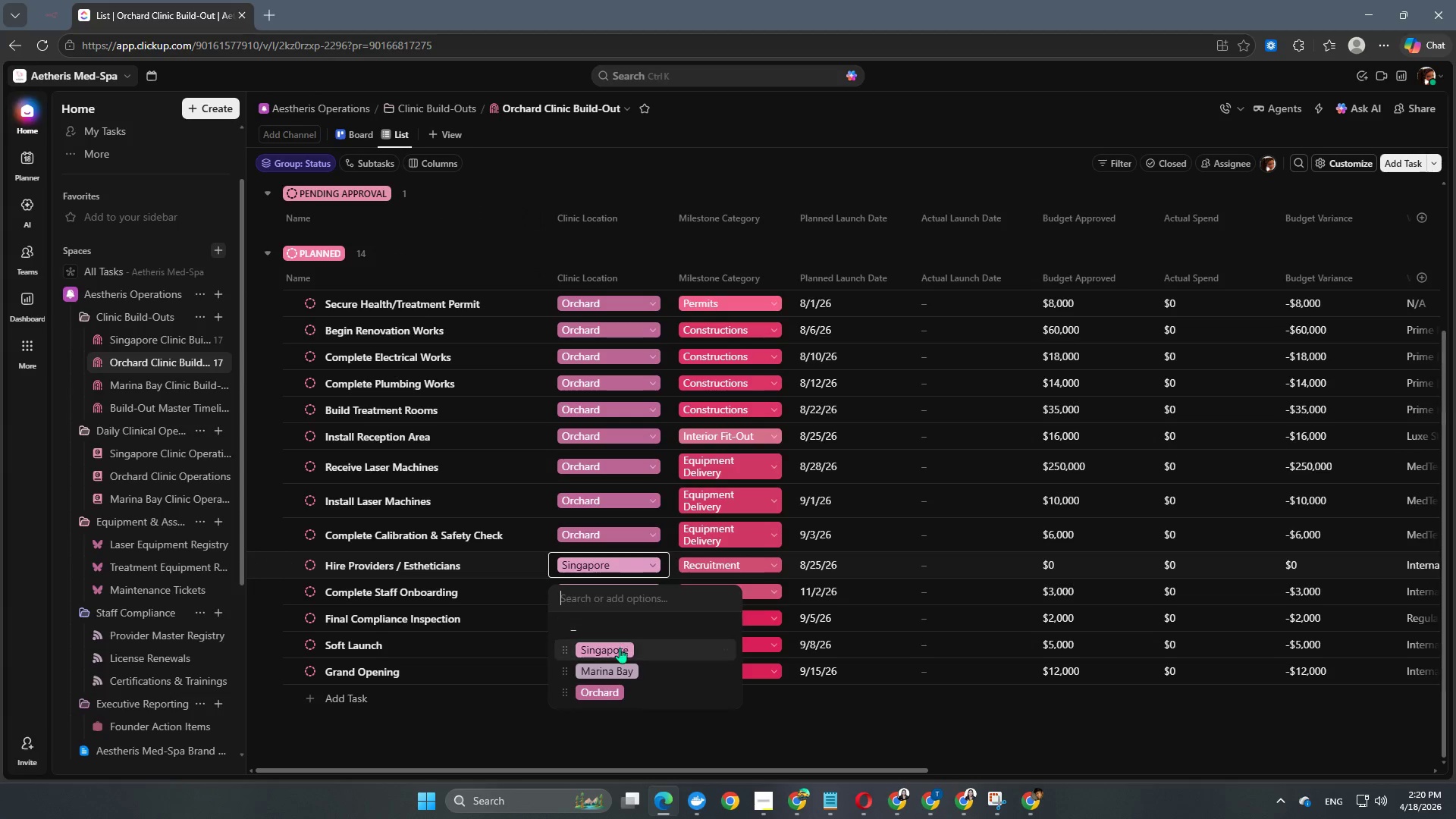 
left_click([614, 692])
 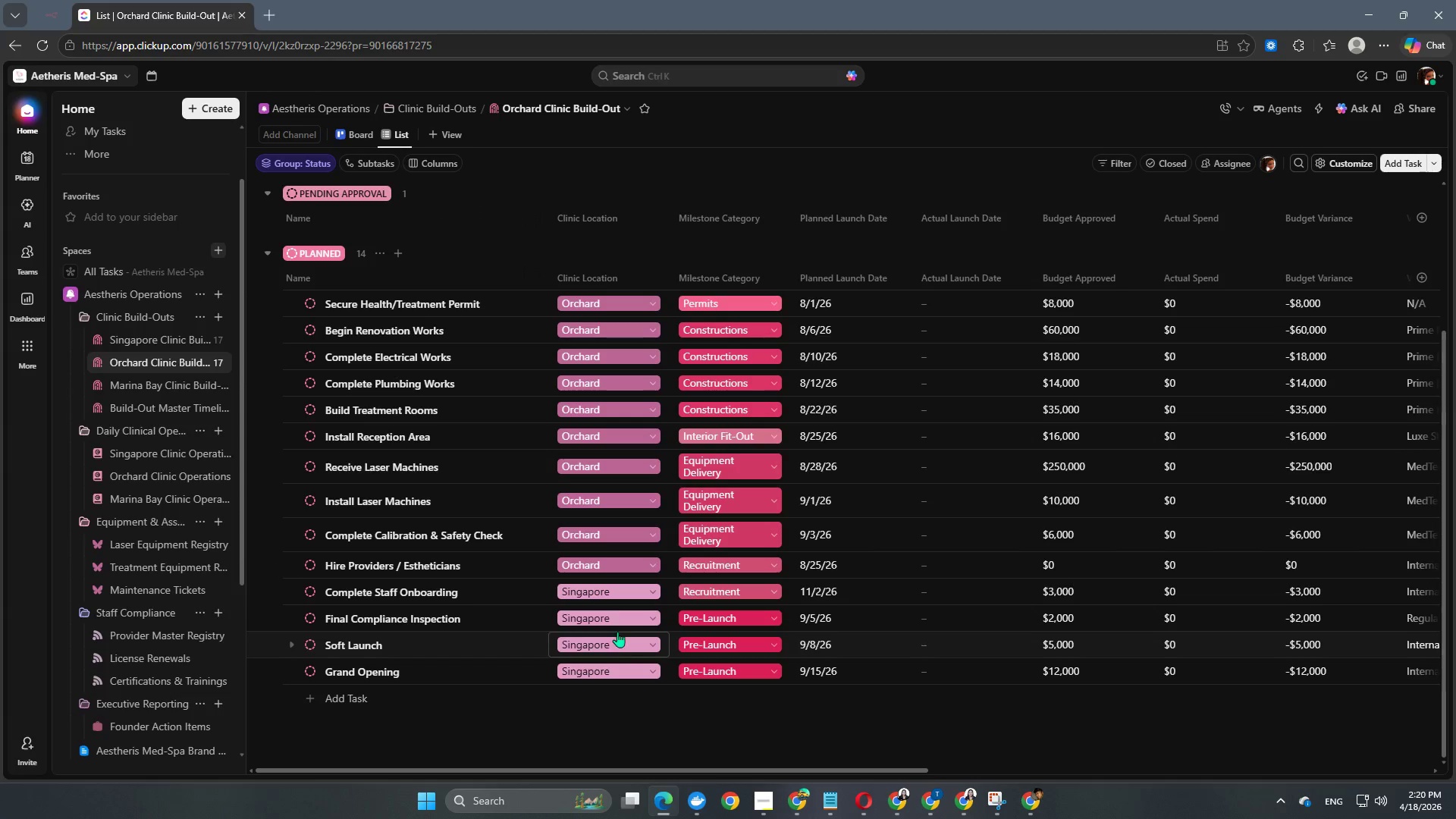 
left_click([623, 592])
 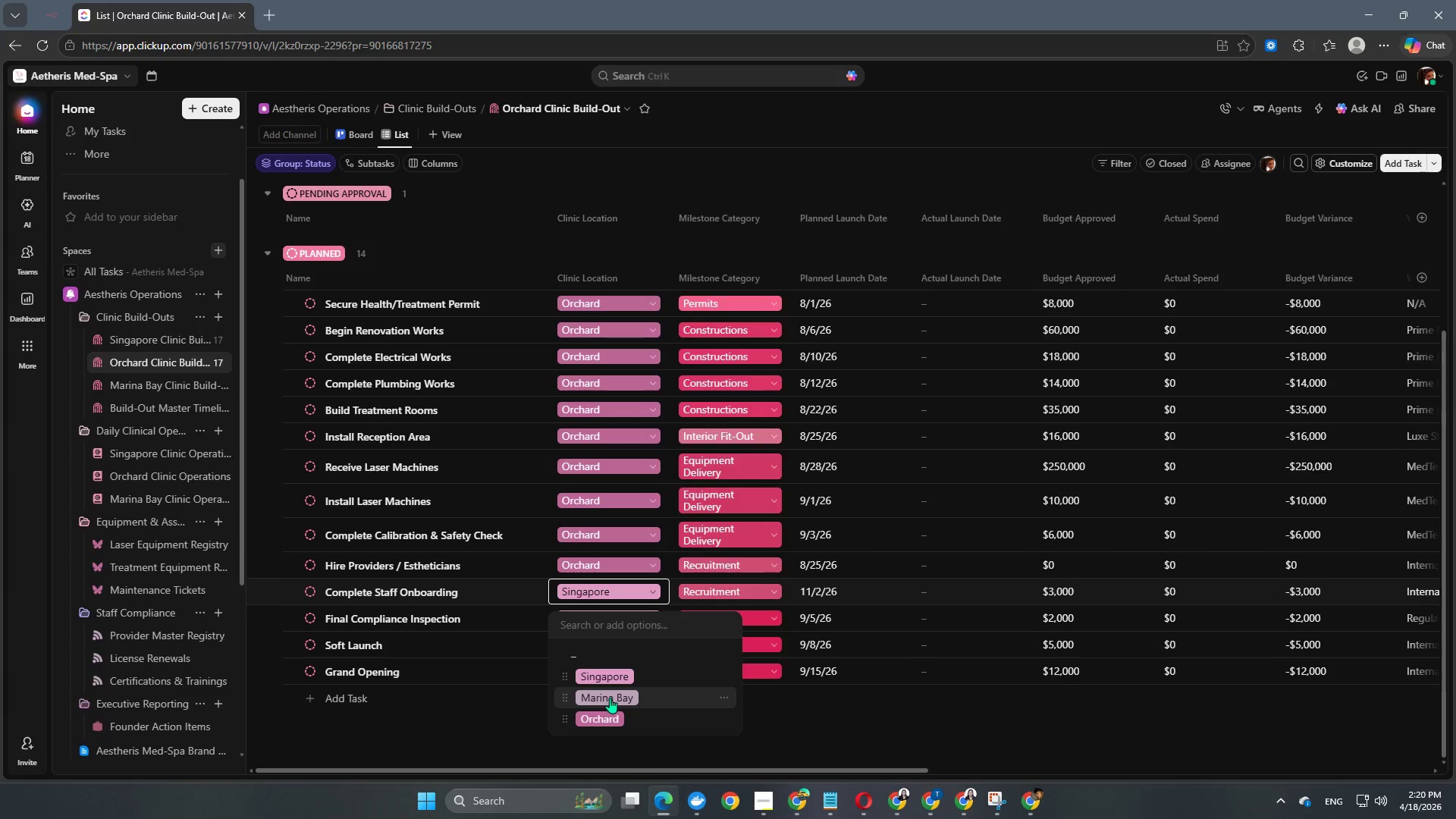 
left_click([607, 712])
 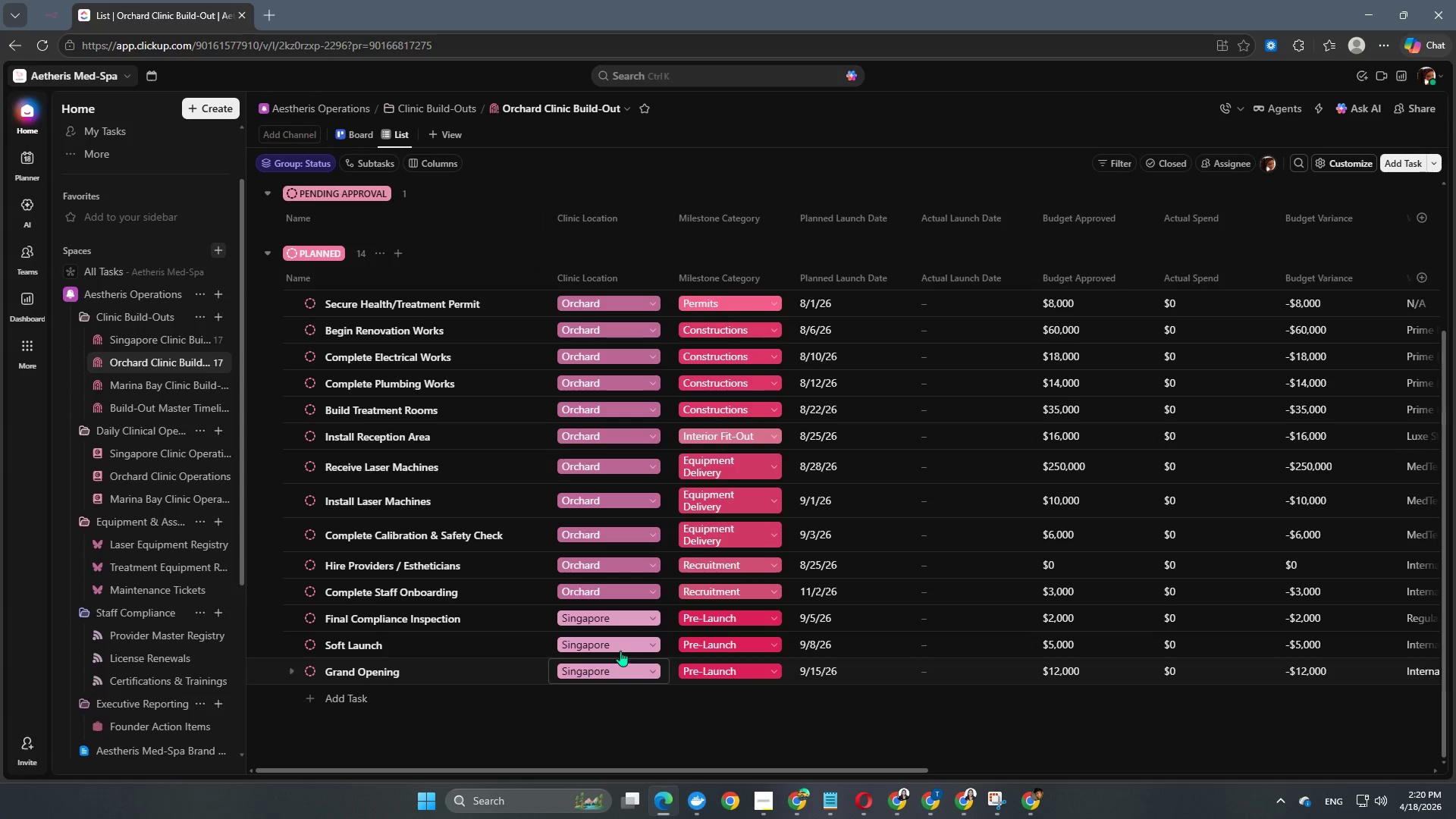 
left_click([620, 614])
 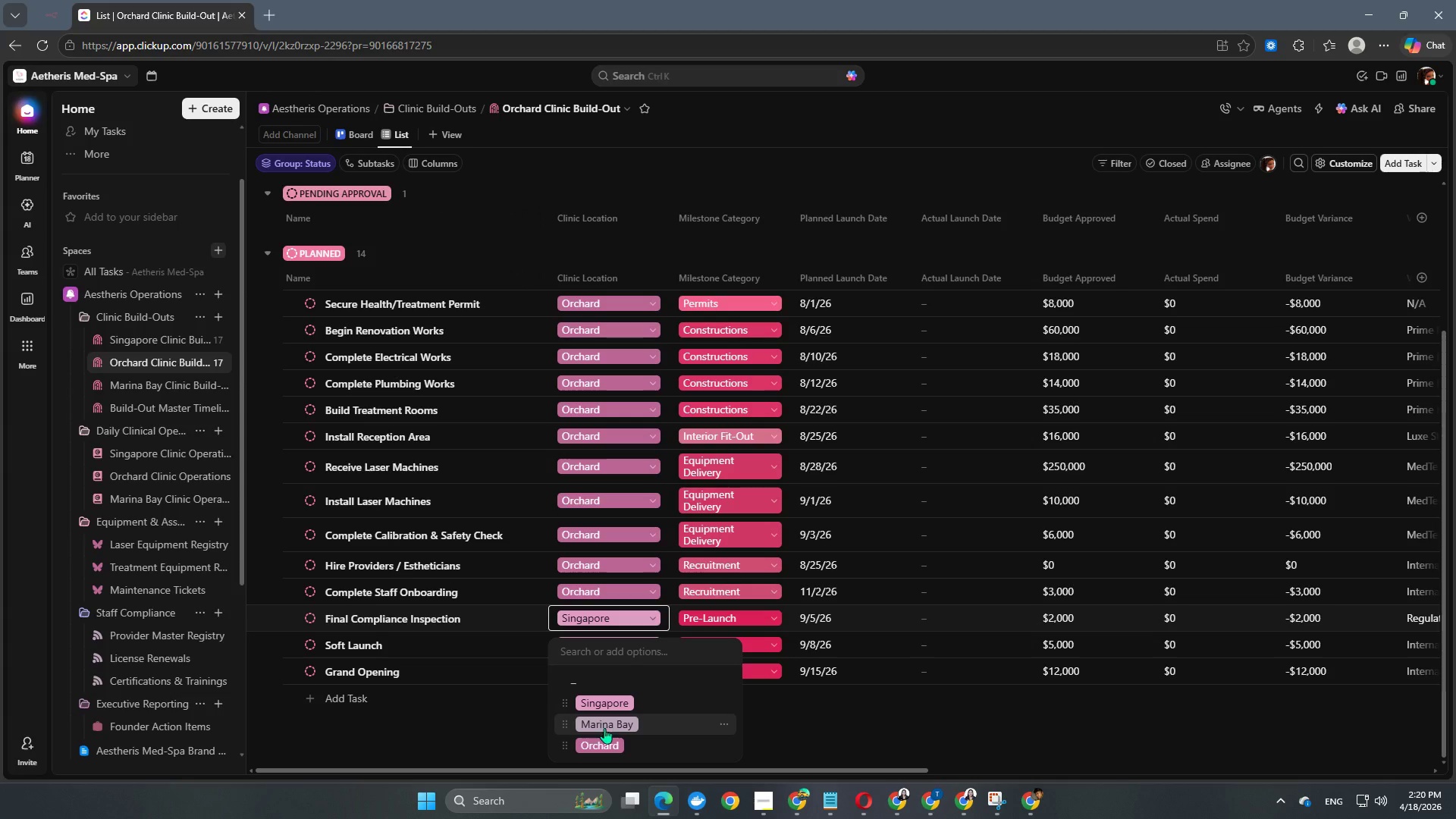 
left_click([602, 740])
 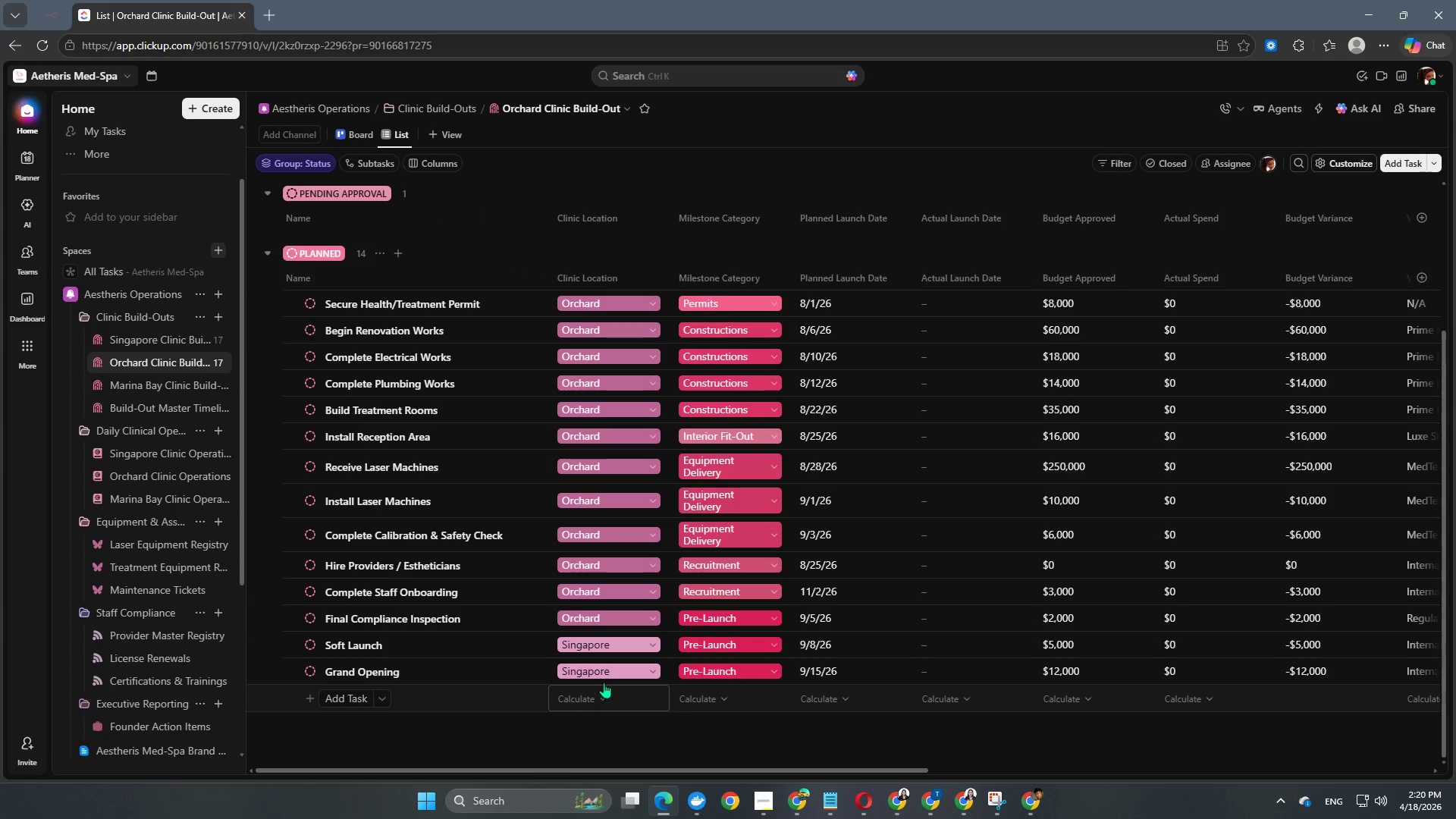 
left_click([614, 651])
 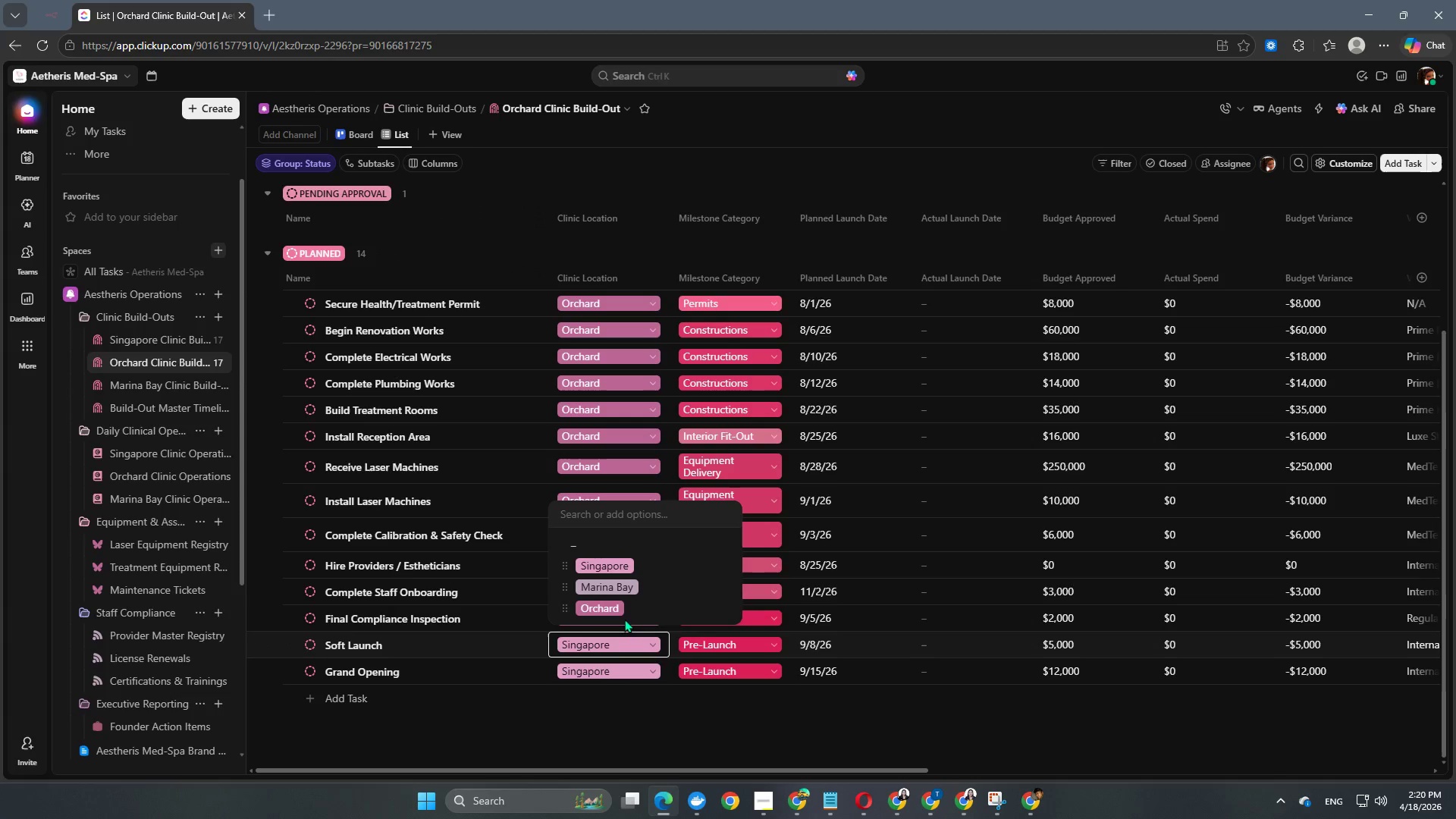 
left_click([622, 605])
 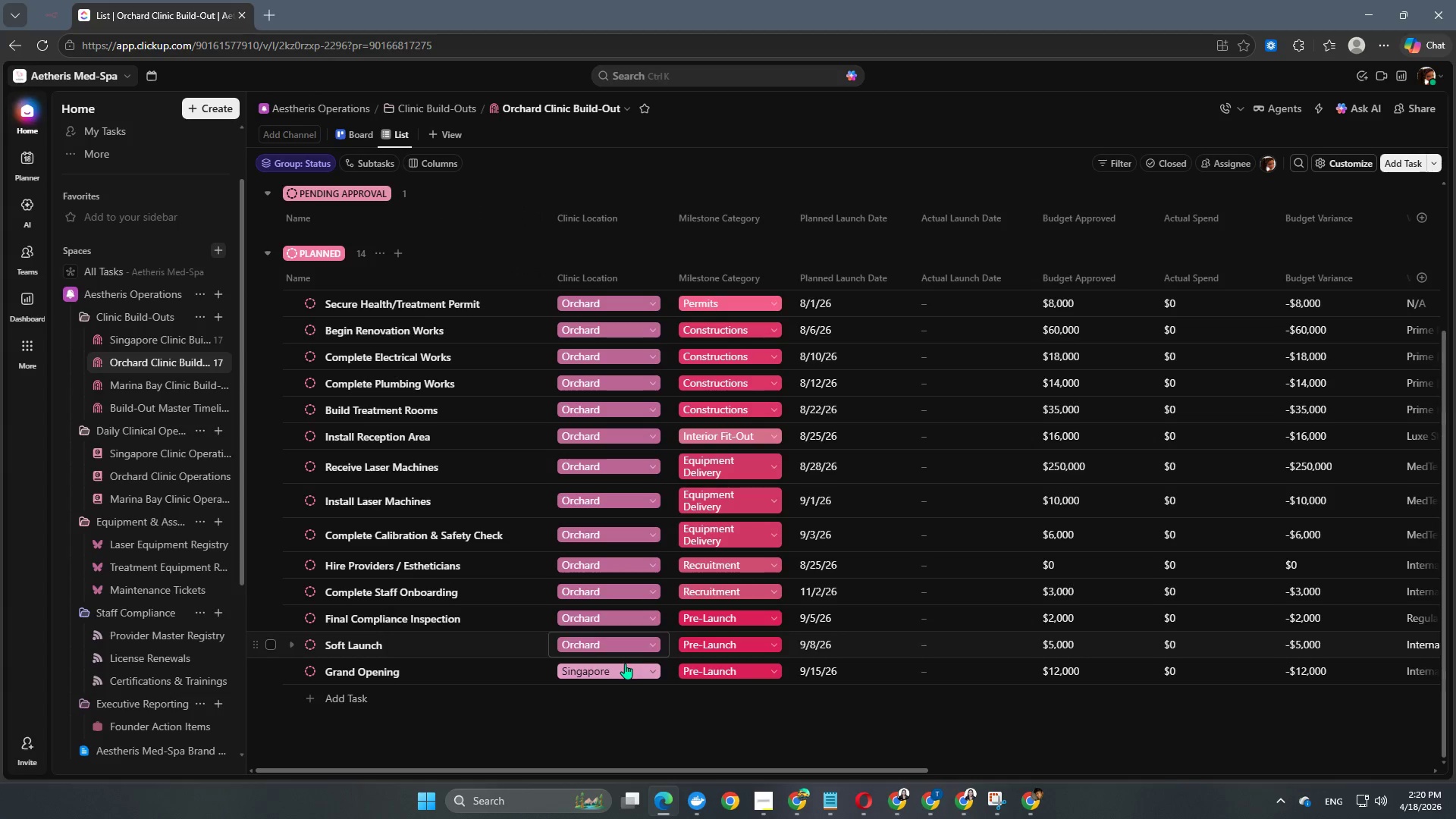 
left_click([623, 671])
 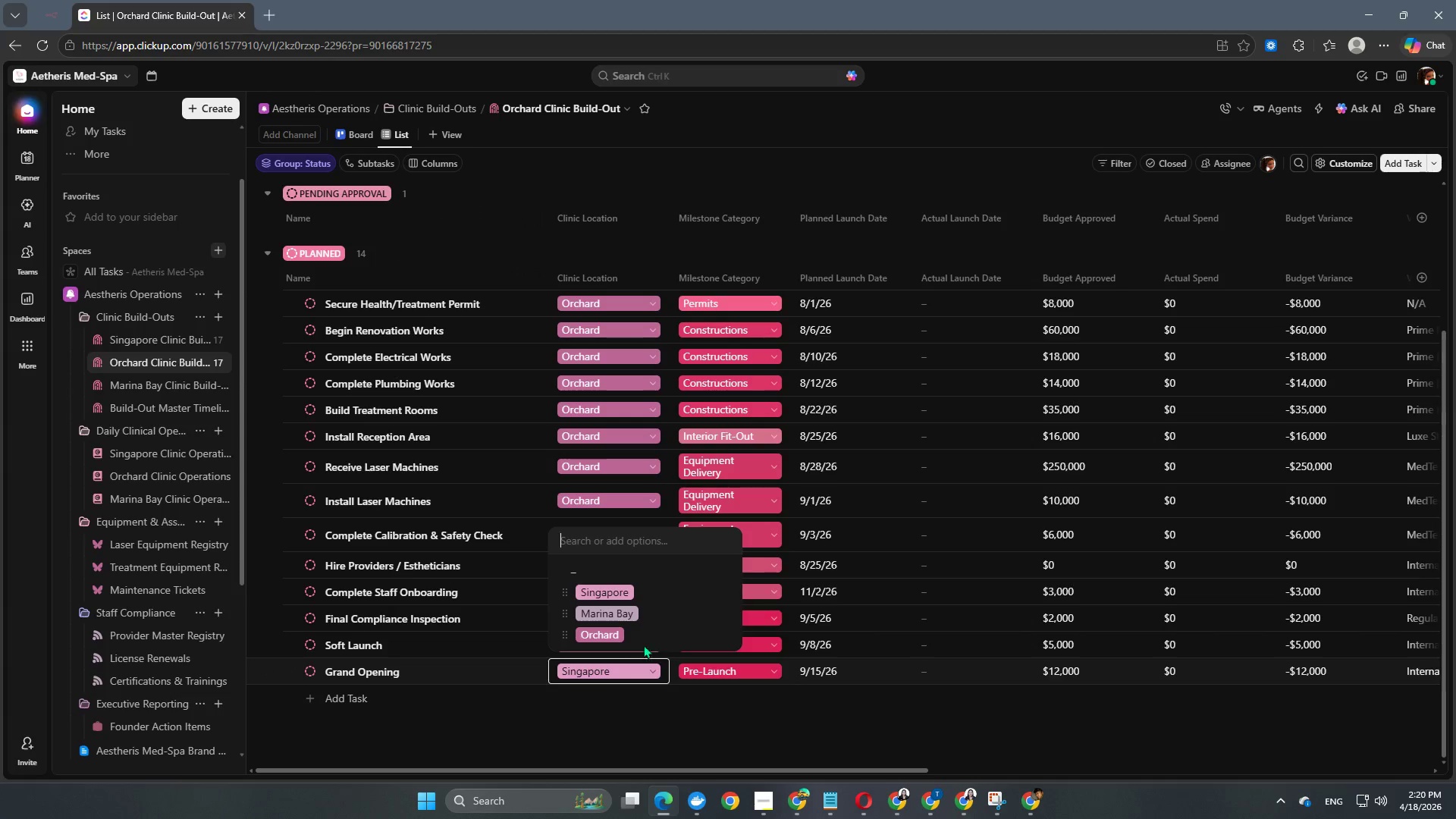 
left_click([643, 632])
 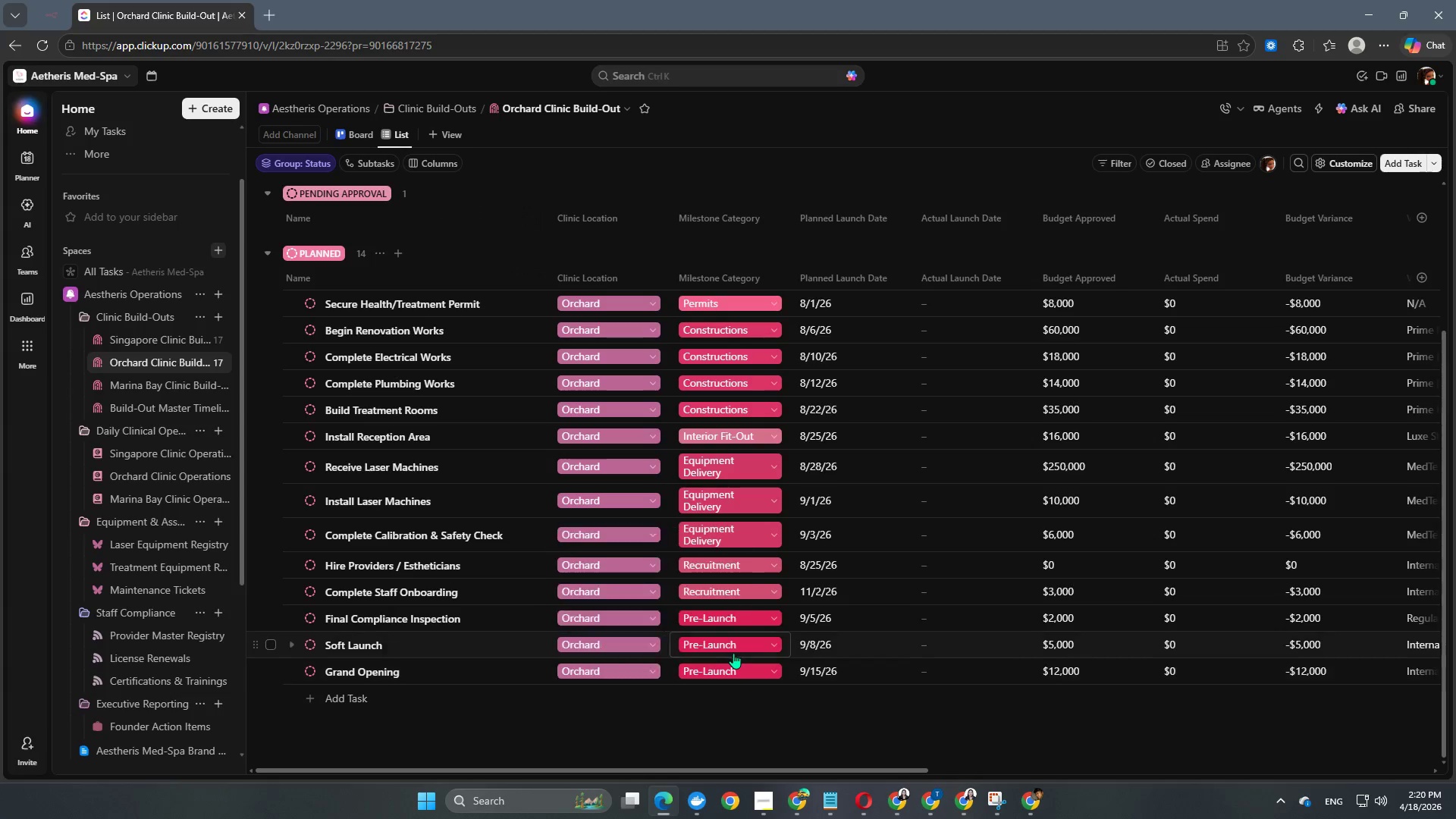 
scroll: coordinate [733, 653], scroll_direction: up, amount: 6.0
 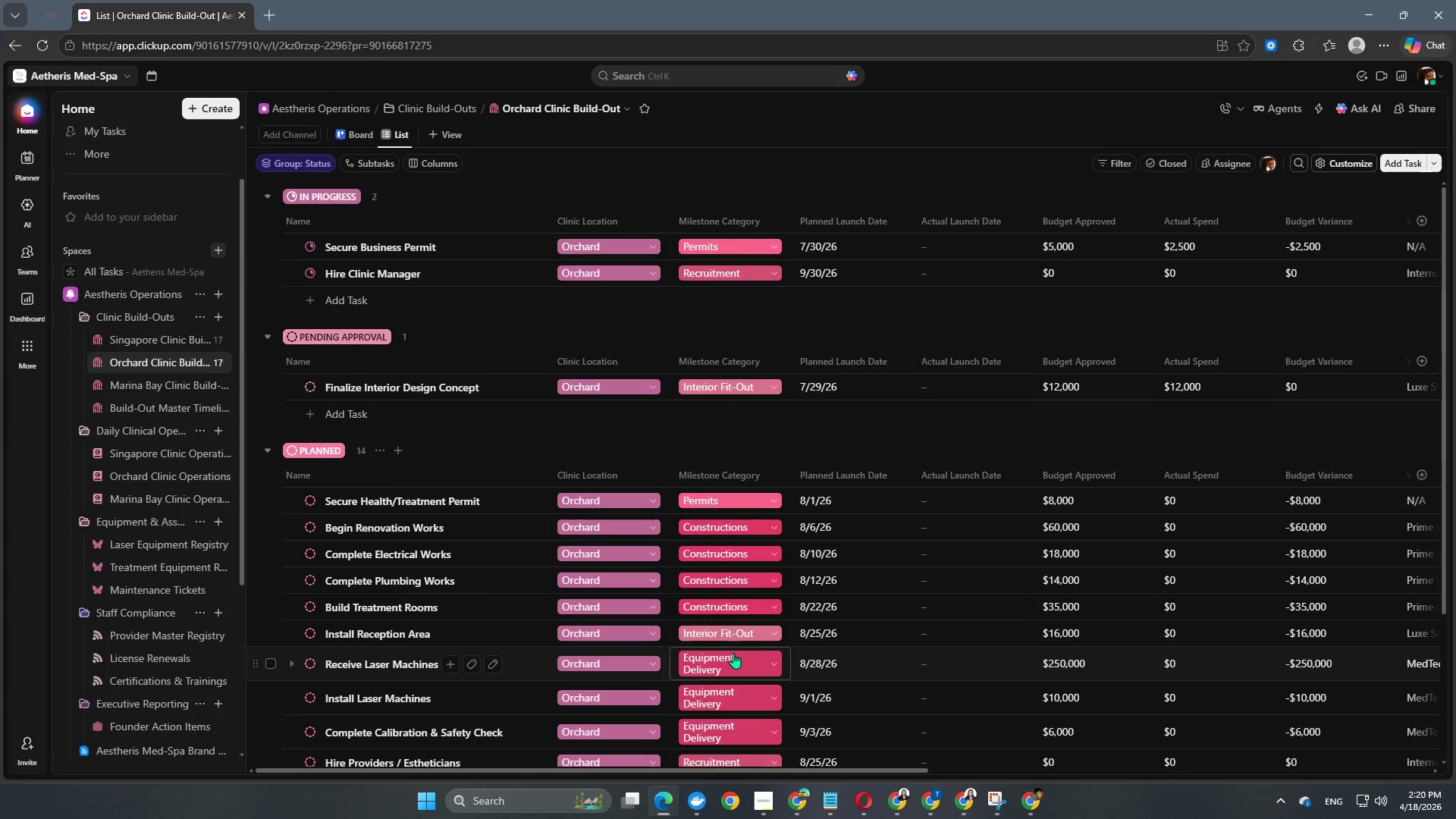 
scroll: coordinate [733, 653], scroll_direction: down, amount: 3.0
 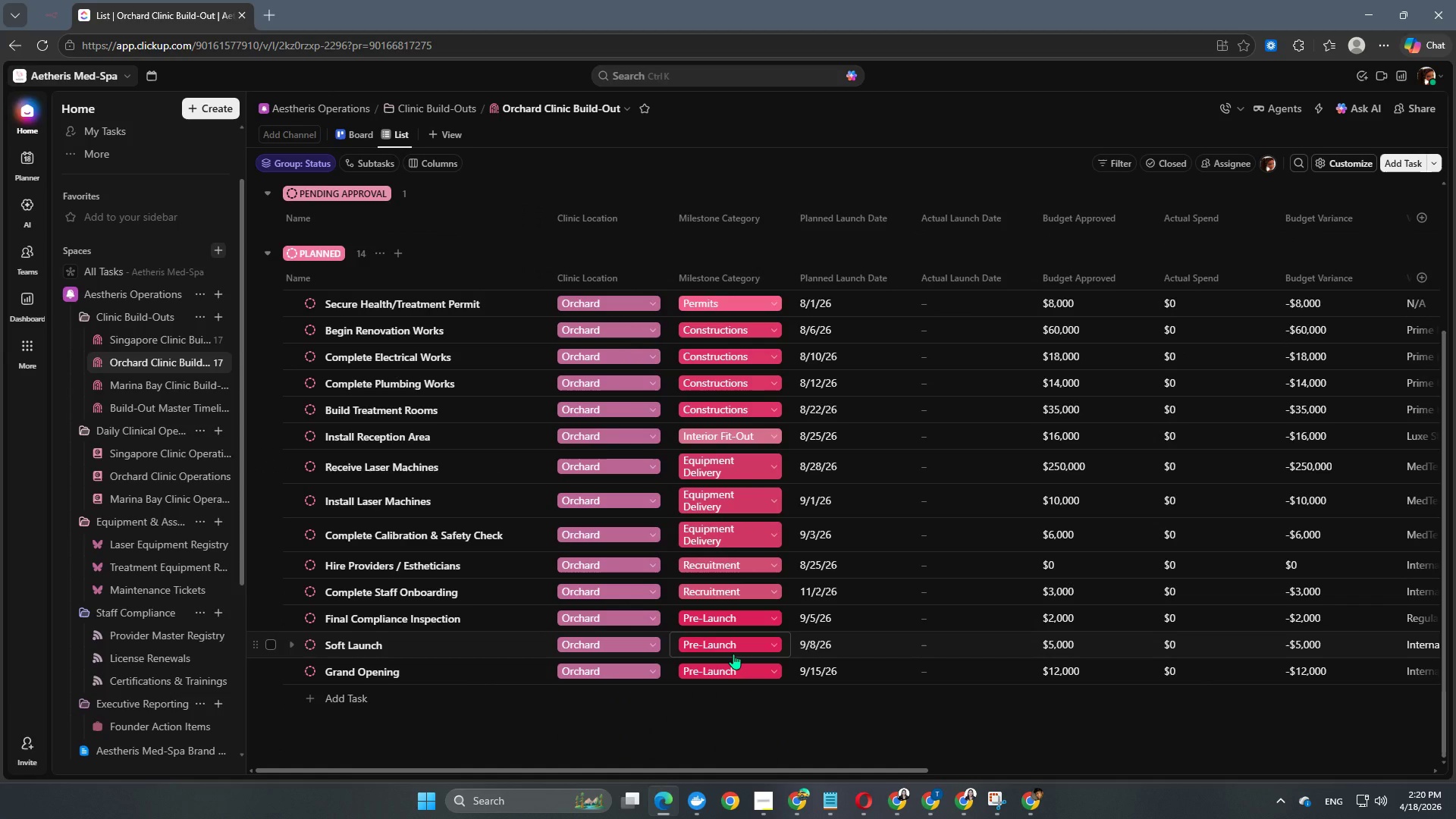 
wait(8.44)
 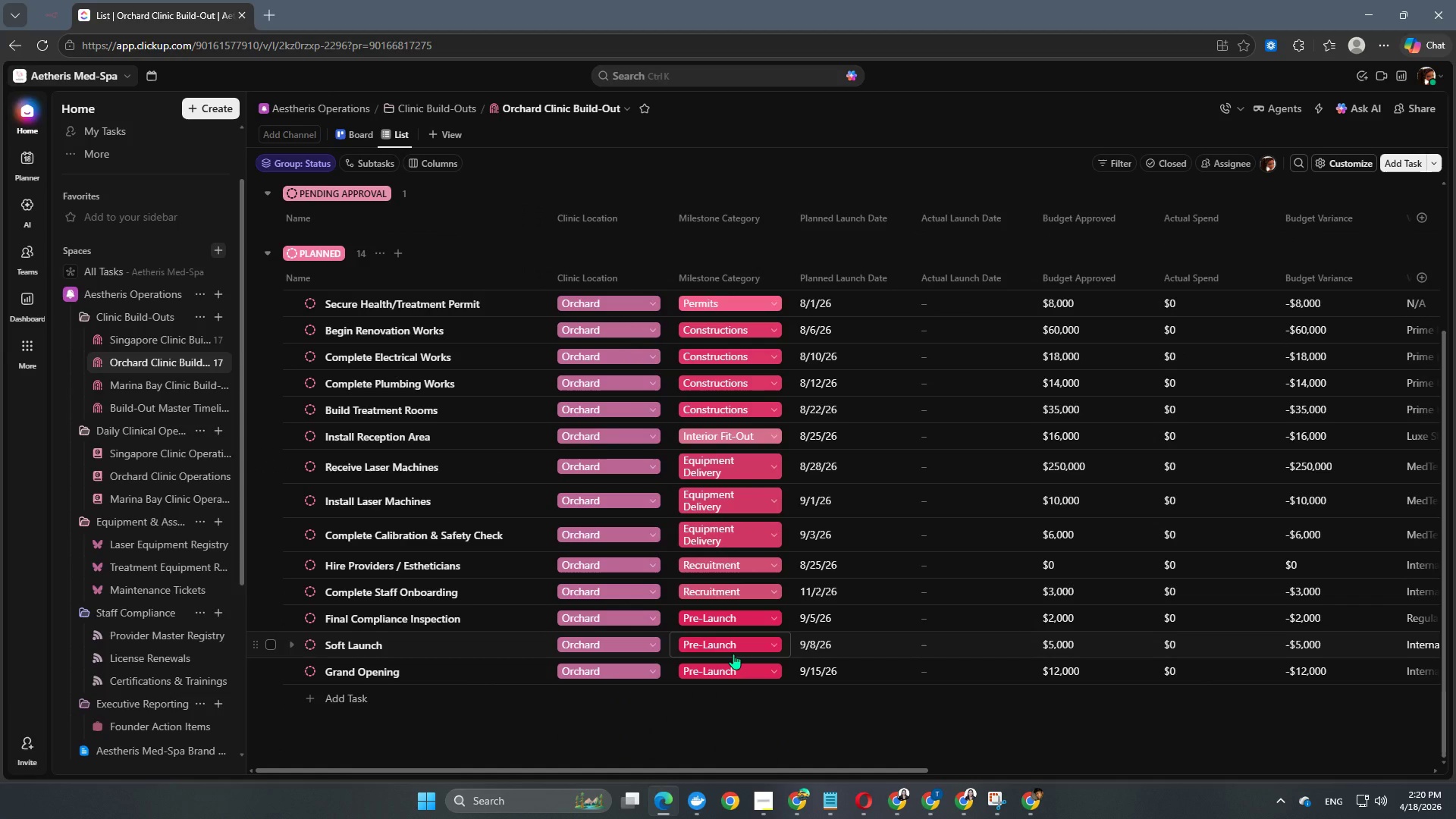 
scroll: coordinate [706, 535], scroll_direction: up, amount: 4.0
 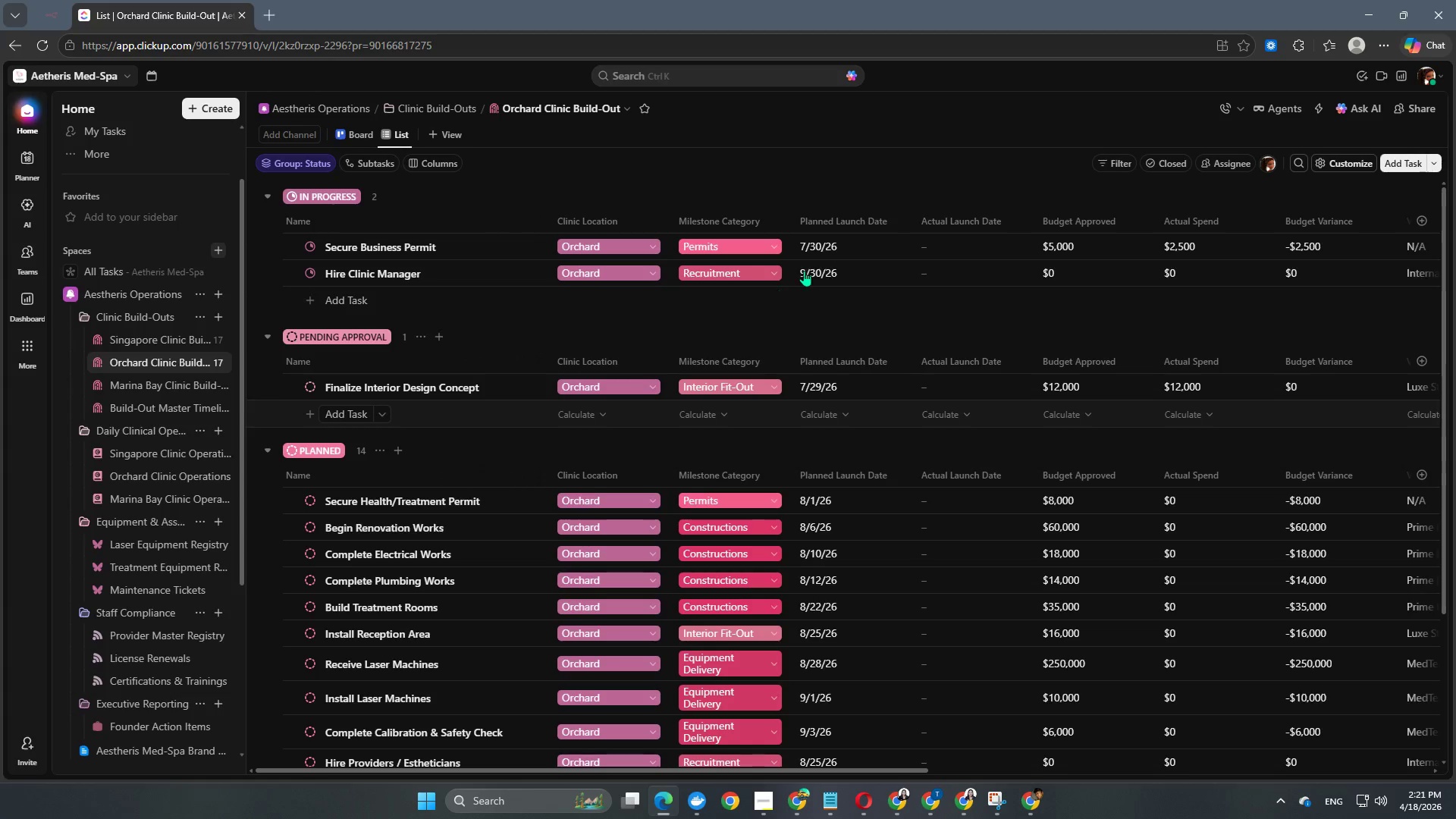 
mouse_move([791, 259])
 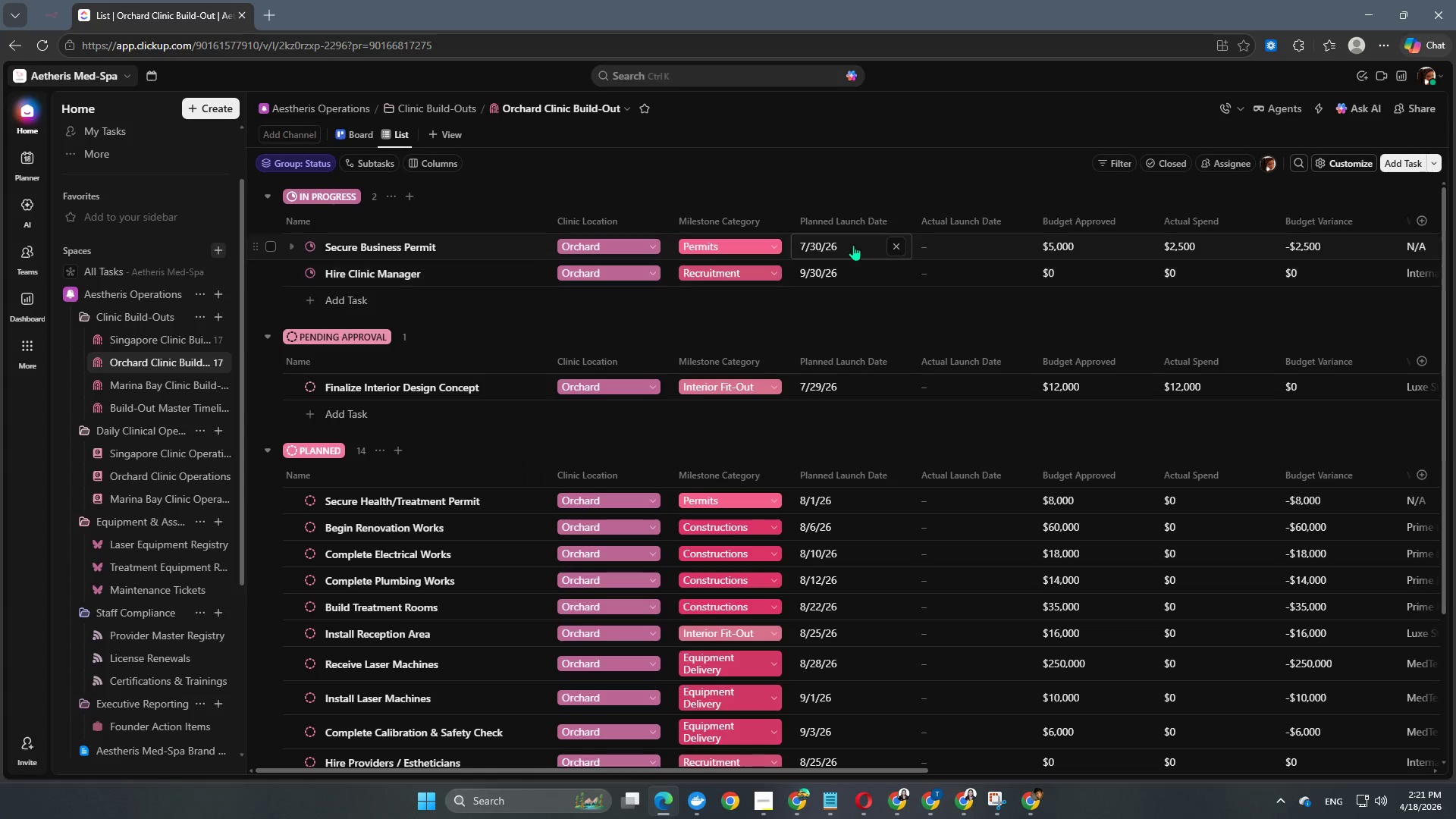 
left_click([853, 245])
 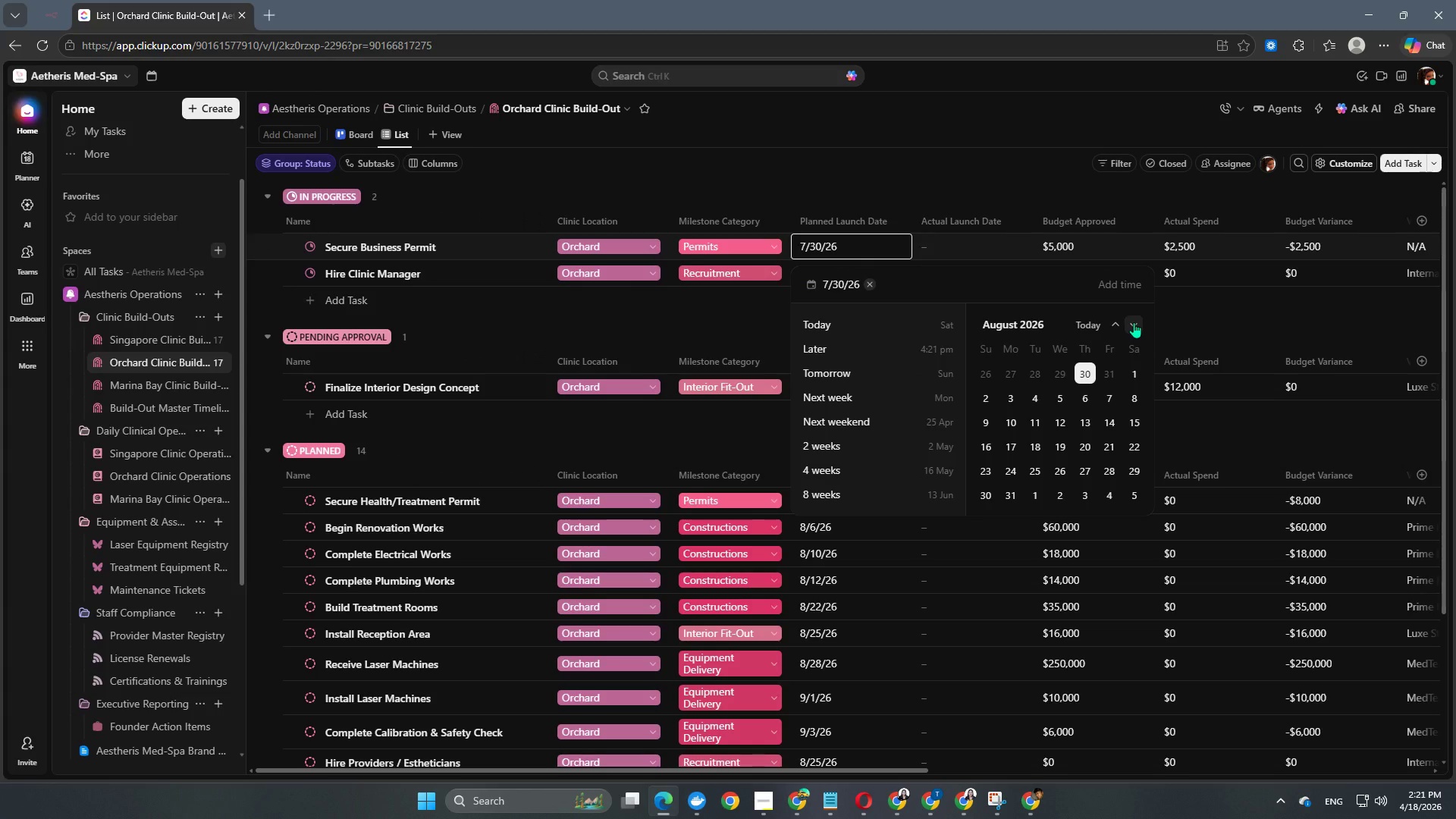 
wait(13.08)
 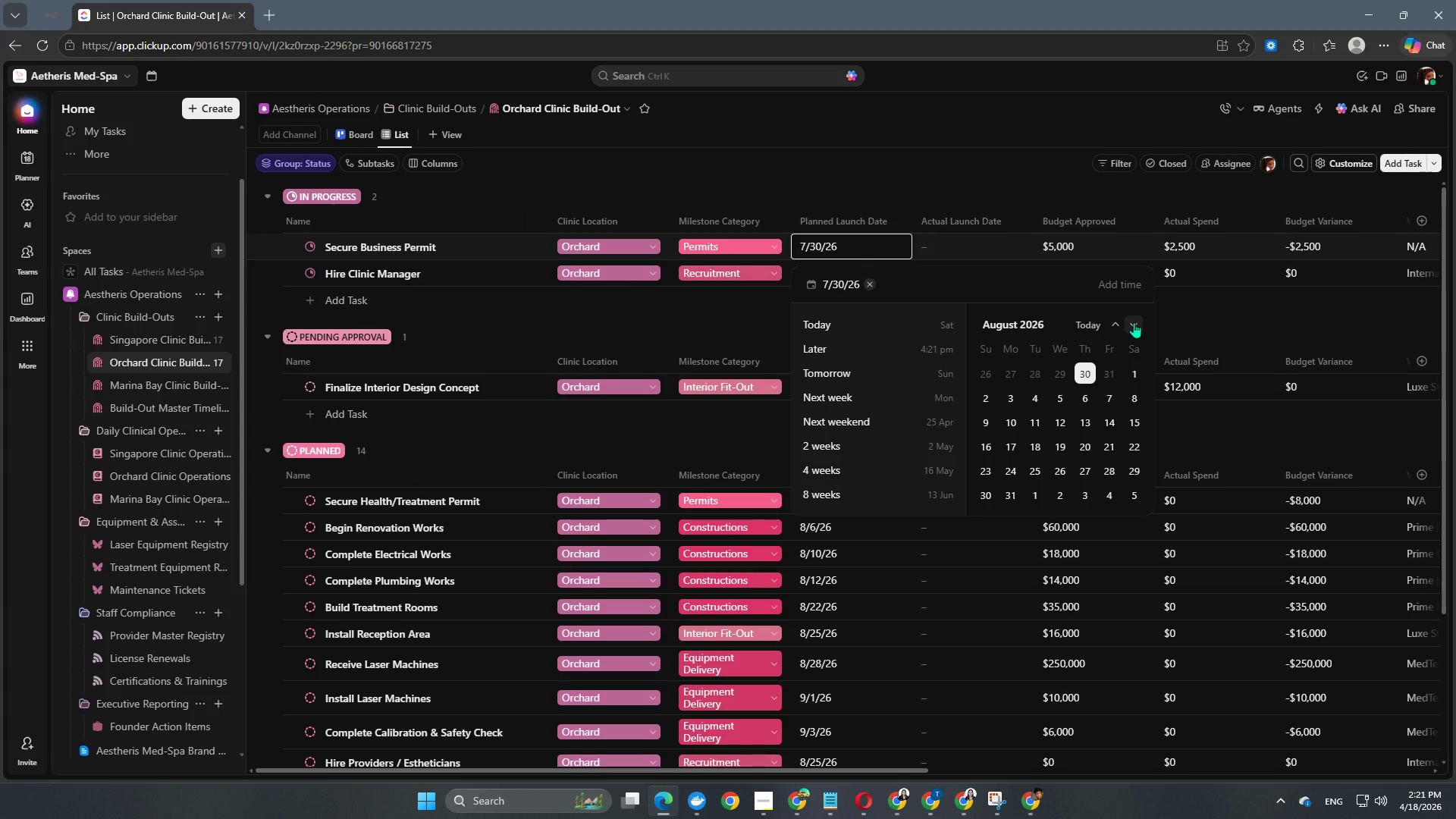 
left_click([1057, 403])
 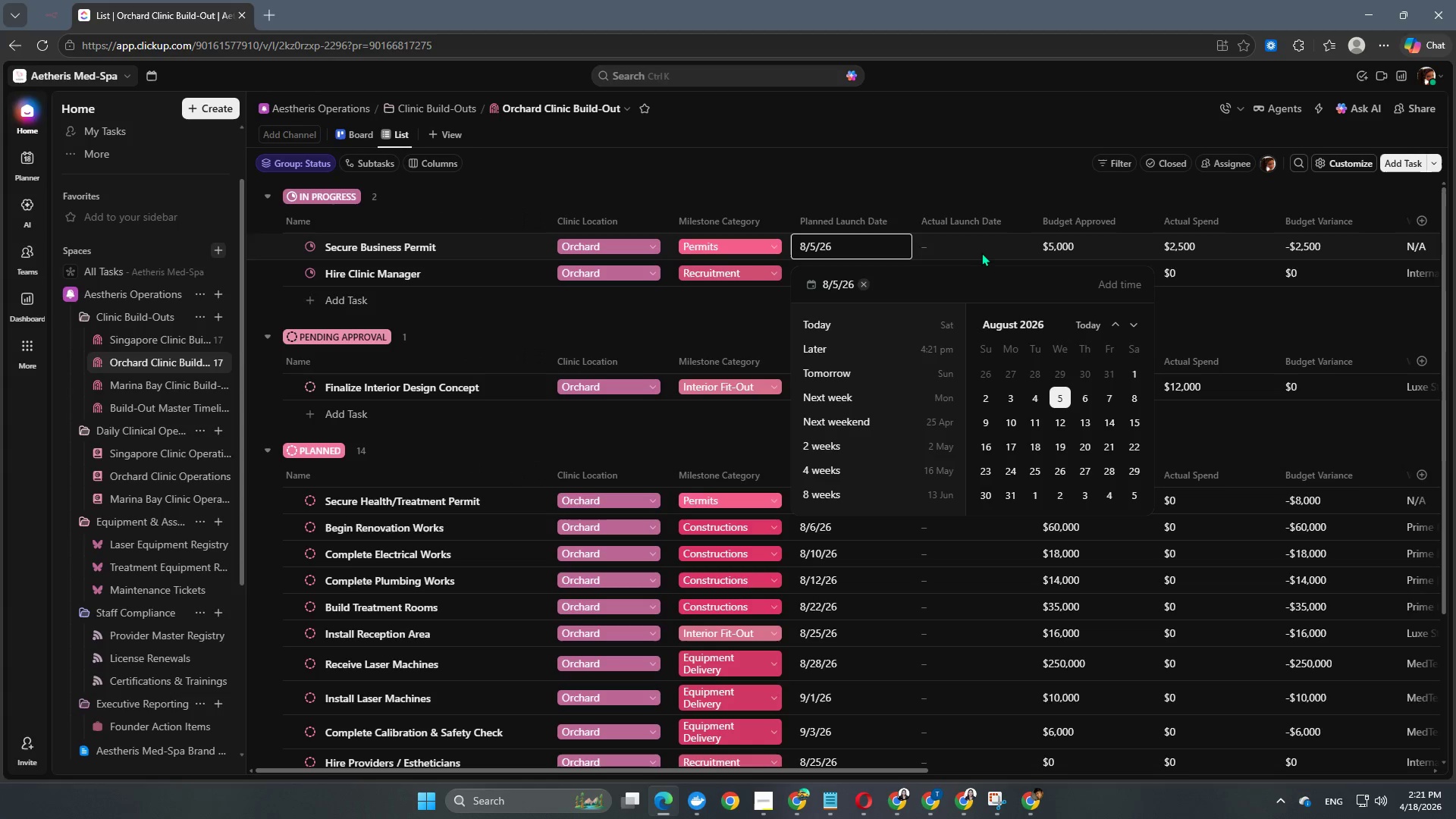 
left_click([981, 248])
 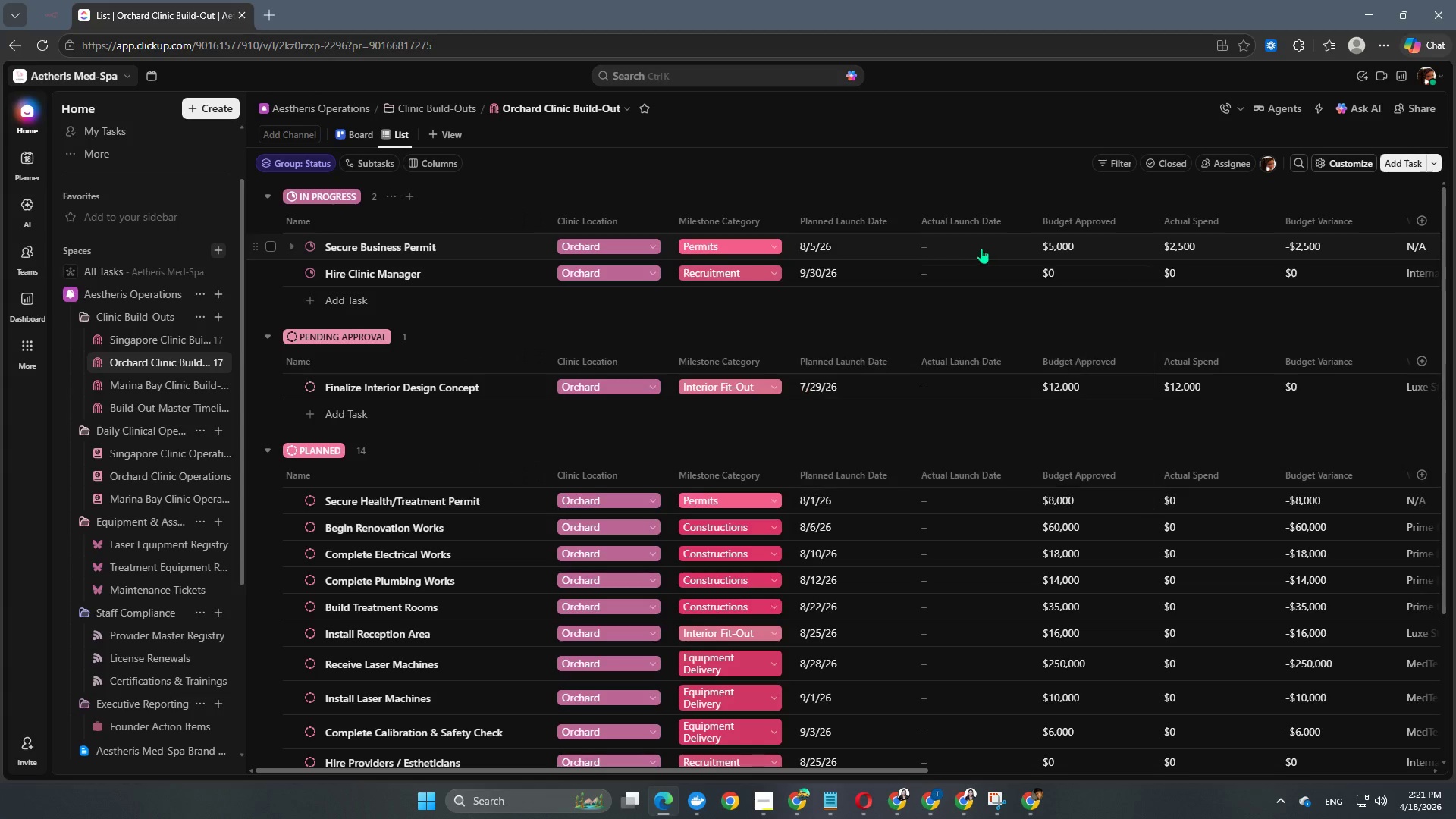 
left_click([981, 248])
 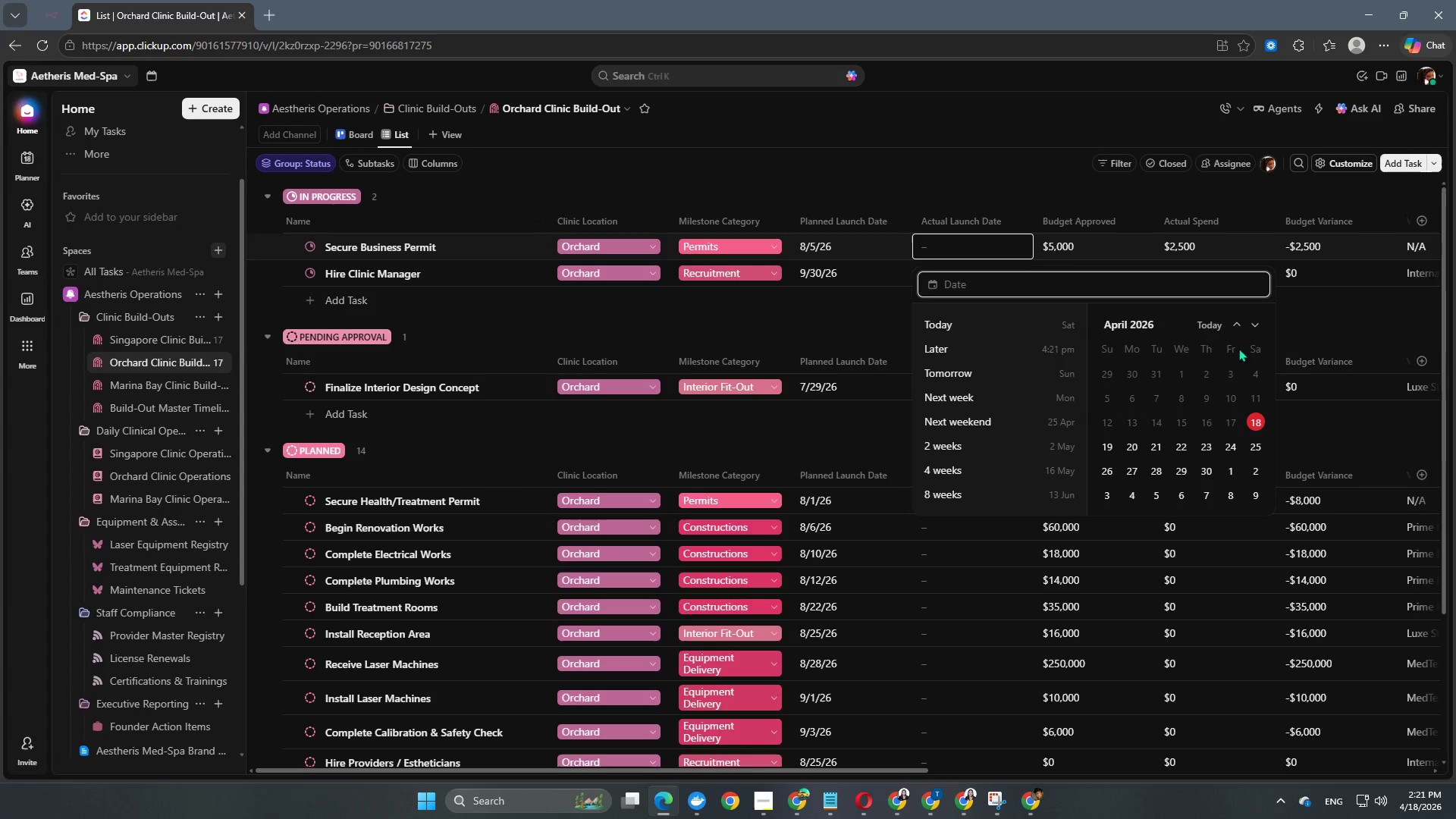 
left_click([1254, 326])
 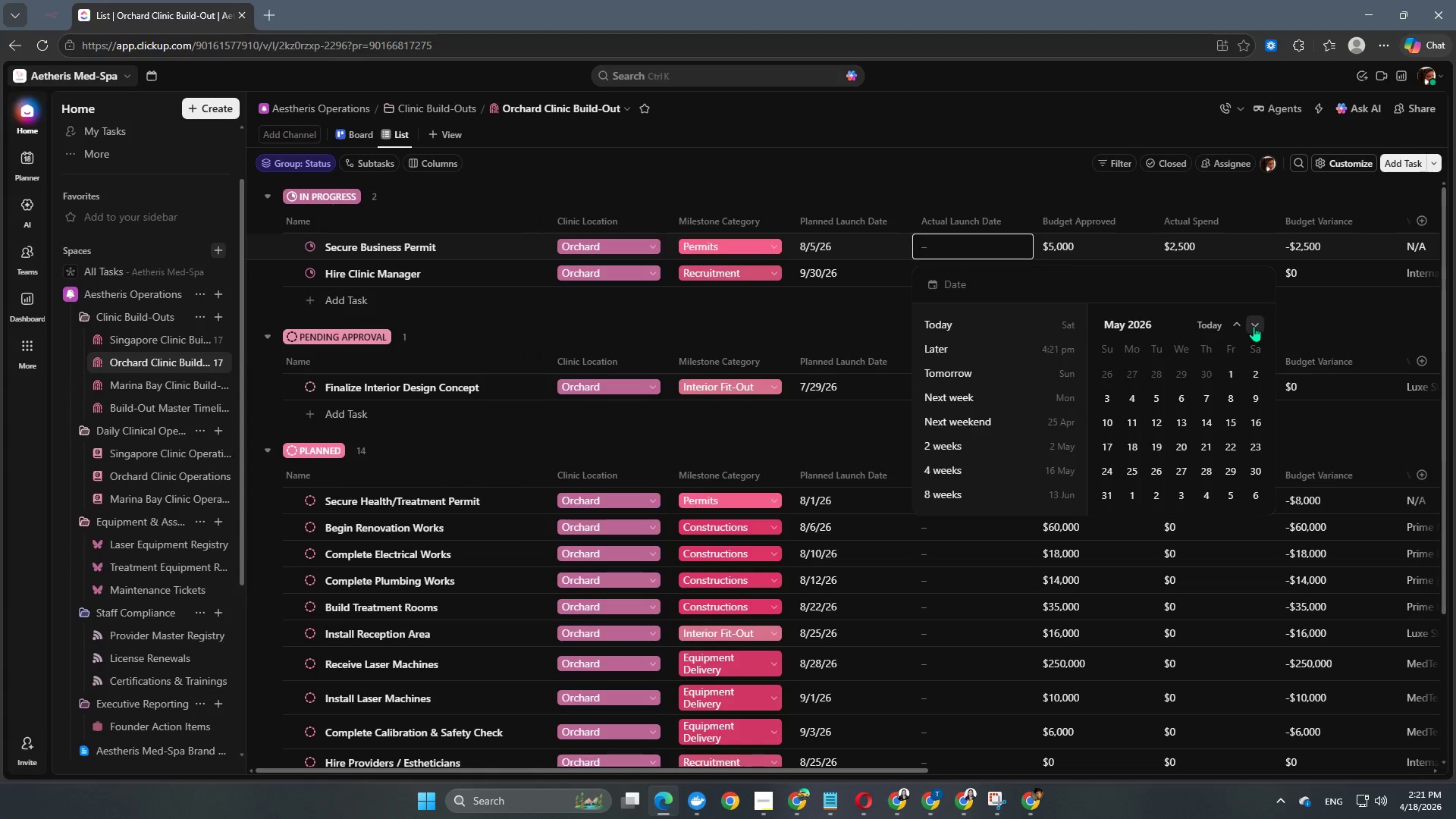 
double_click([1254, 326])
 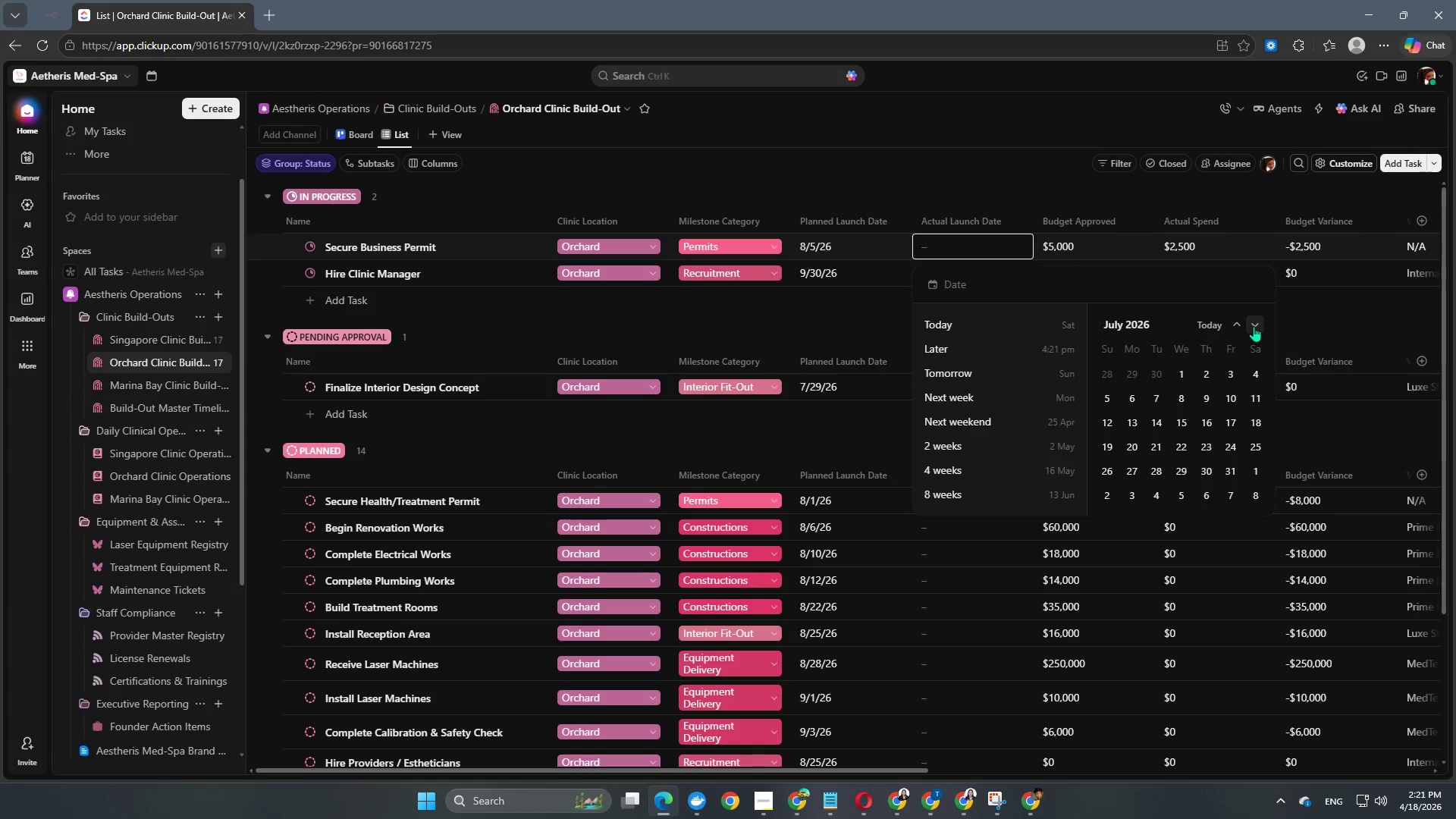 
left_click([1254, 326])
 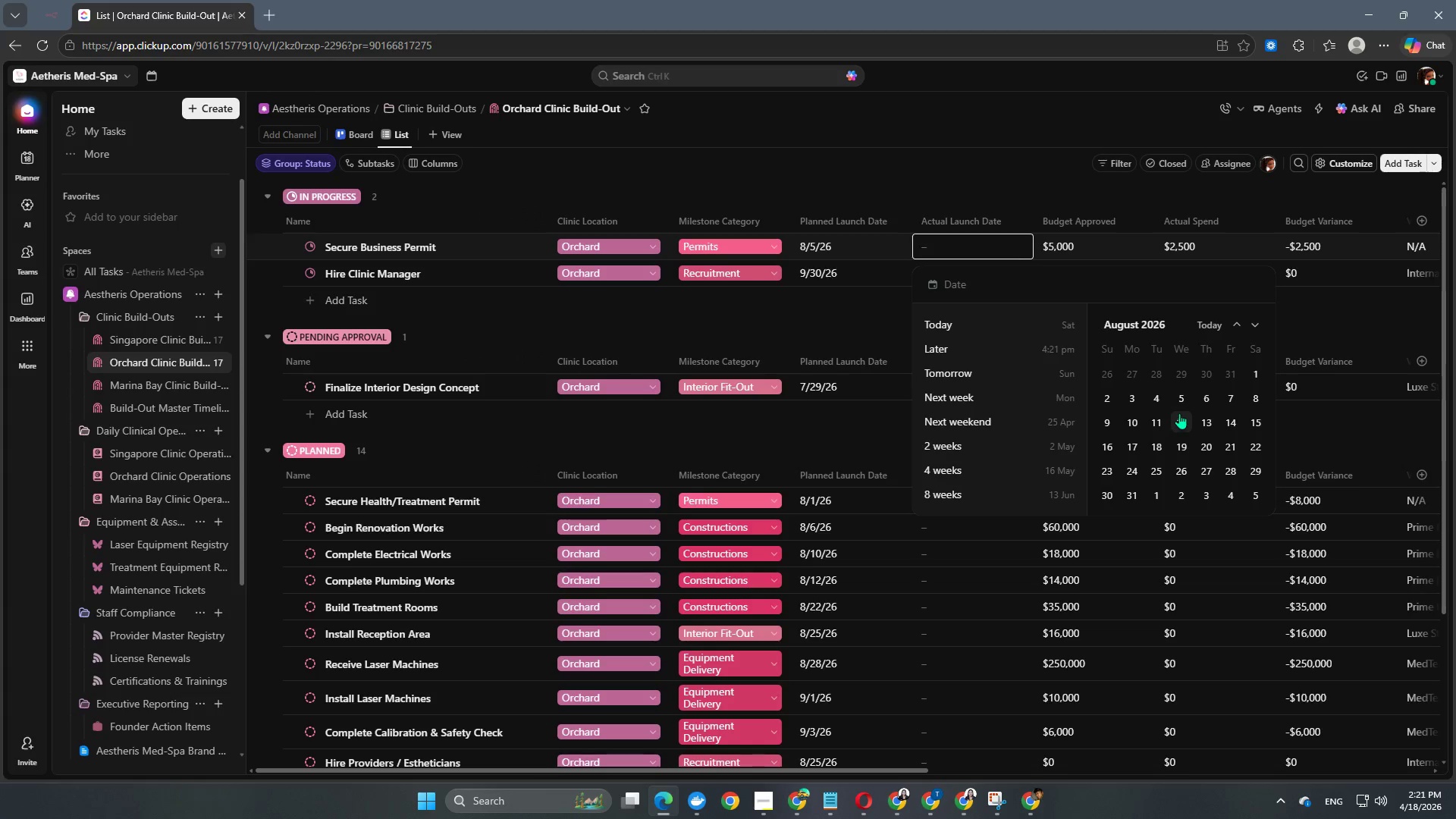 
left_click([1134, 405])
 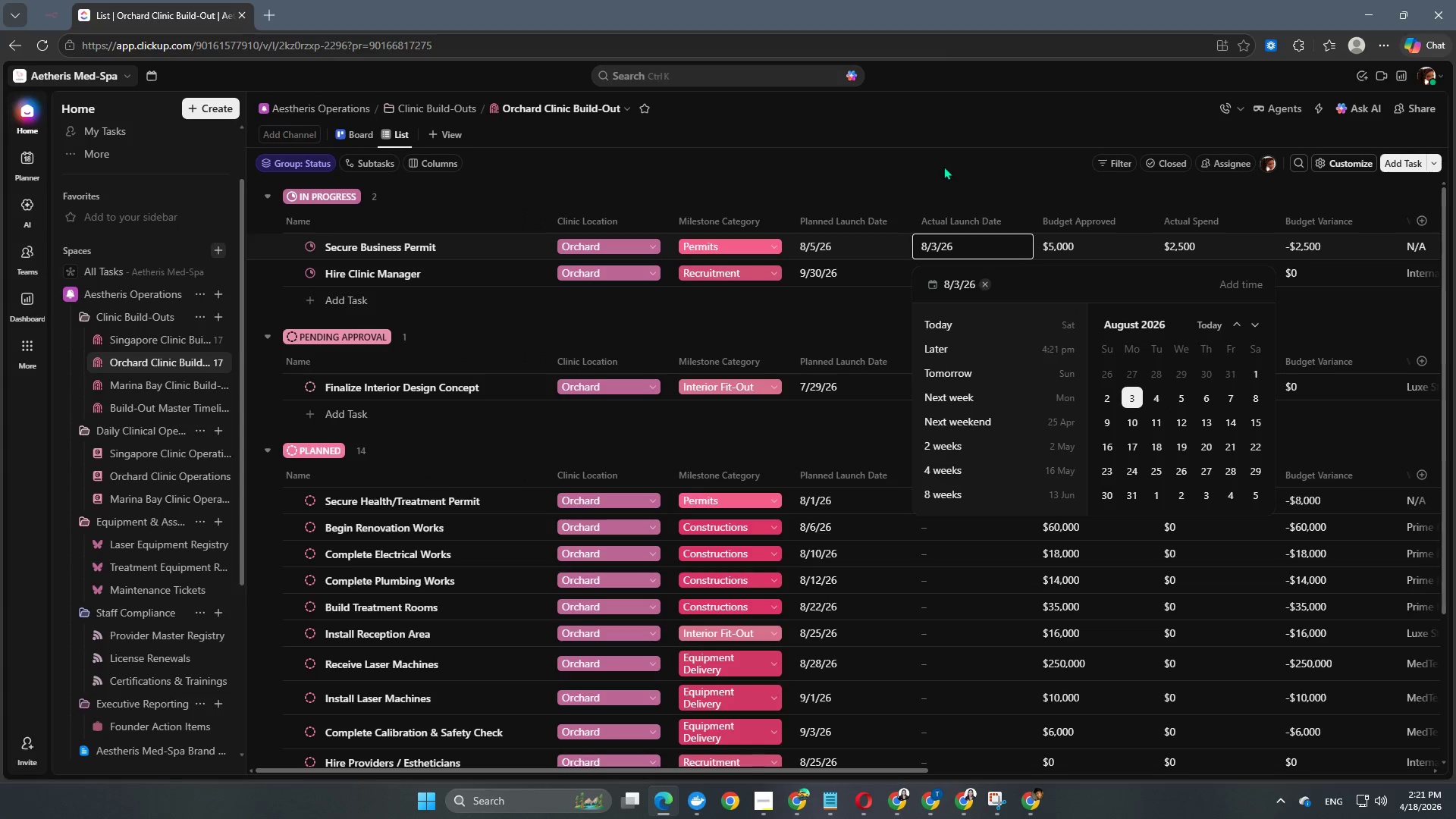 
left_click([935, 173])
 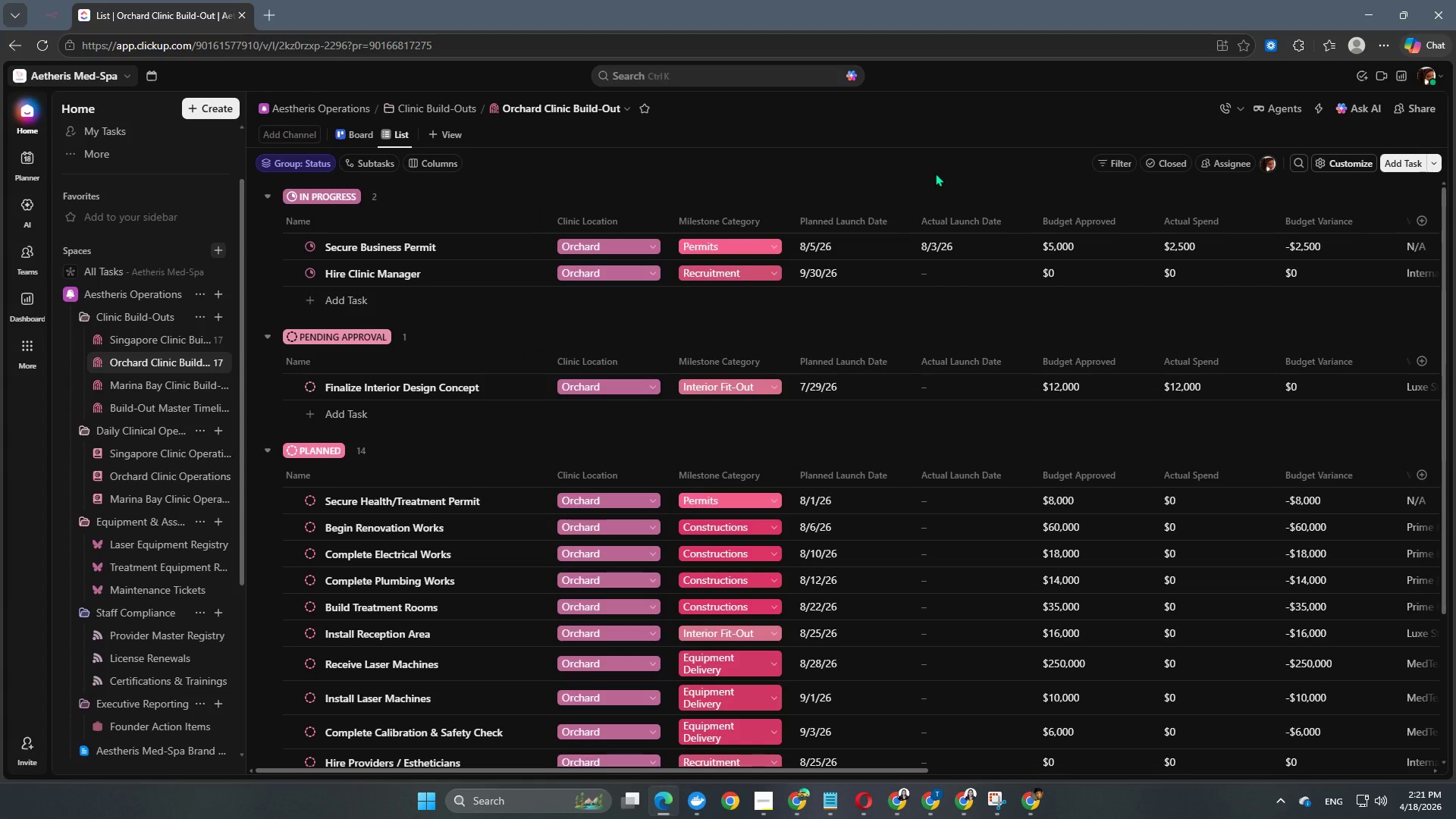 
mouse_move([1137, 277])
 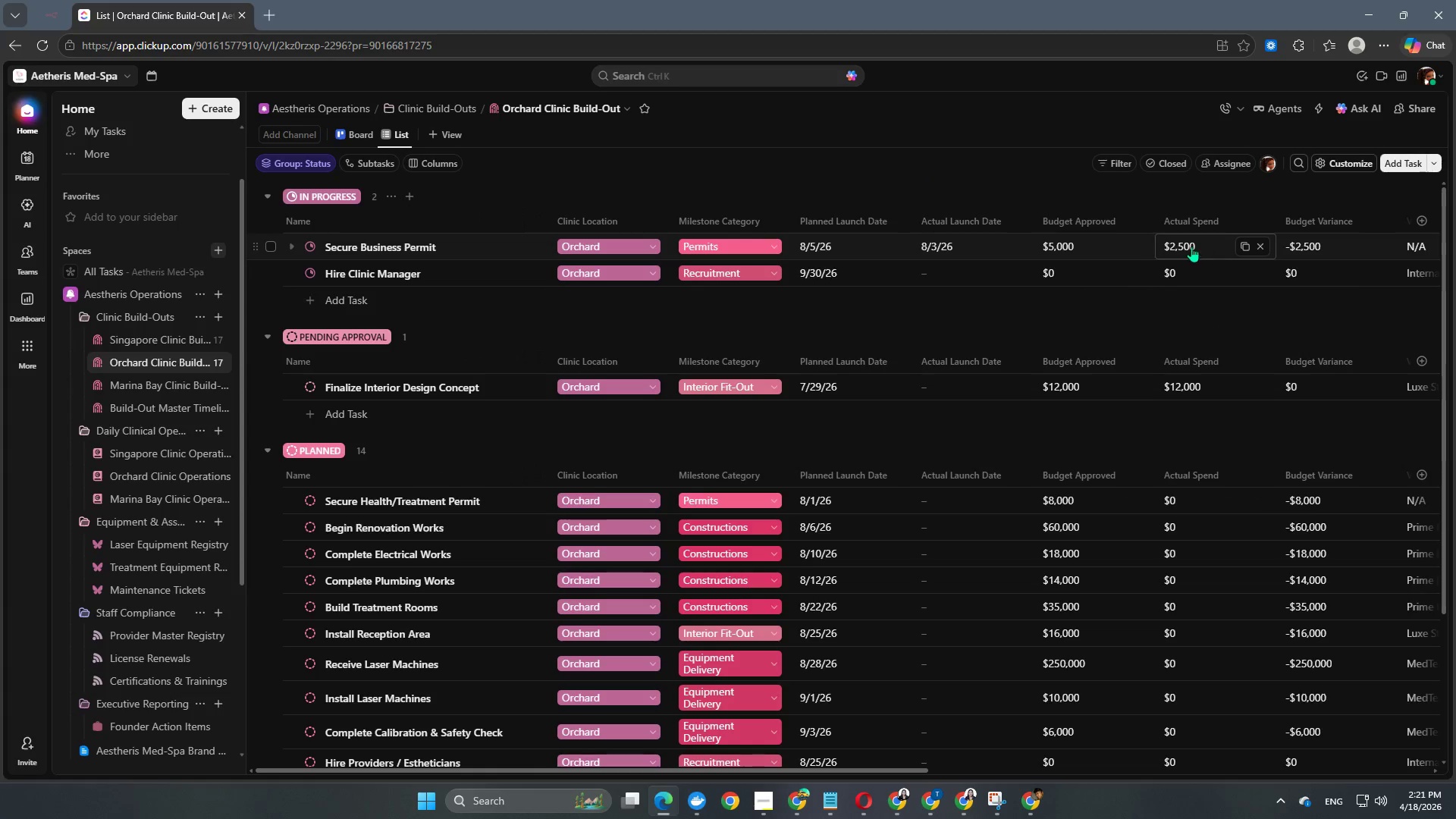 
left_click([1188, 246])
 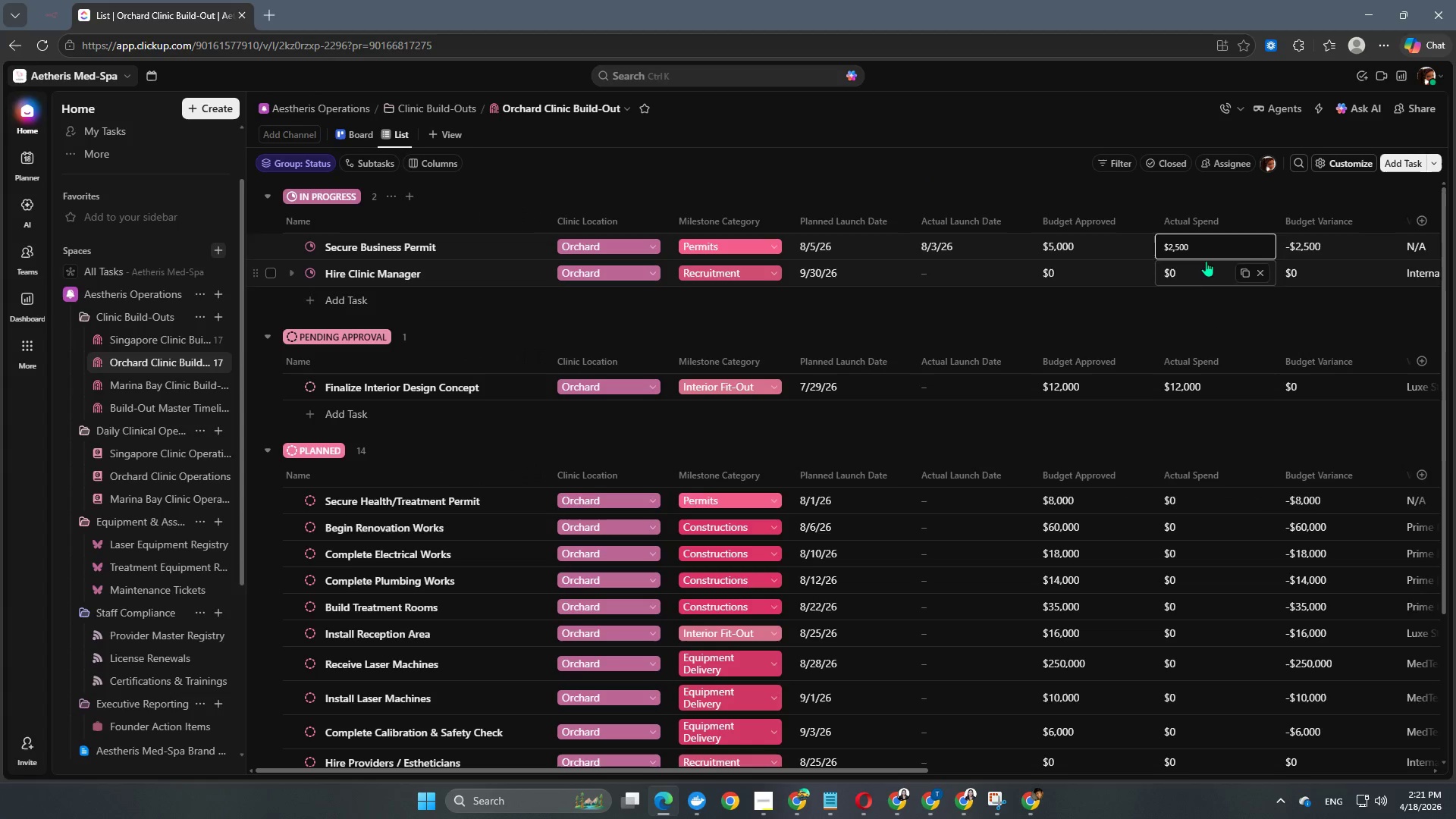 
left_click_drag(start_coordinate=[1207, 247], to_coordinate=[1094, 249])
 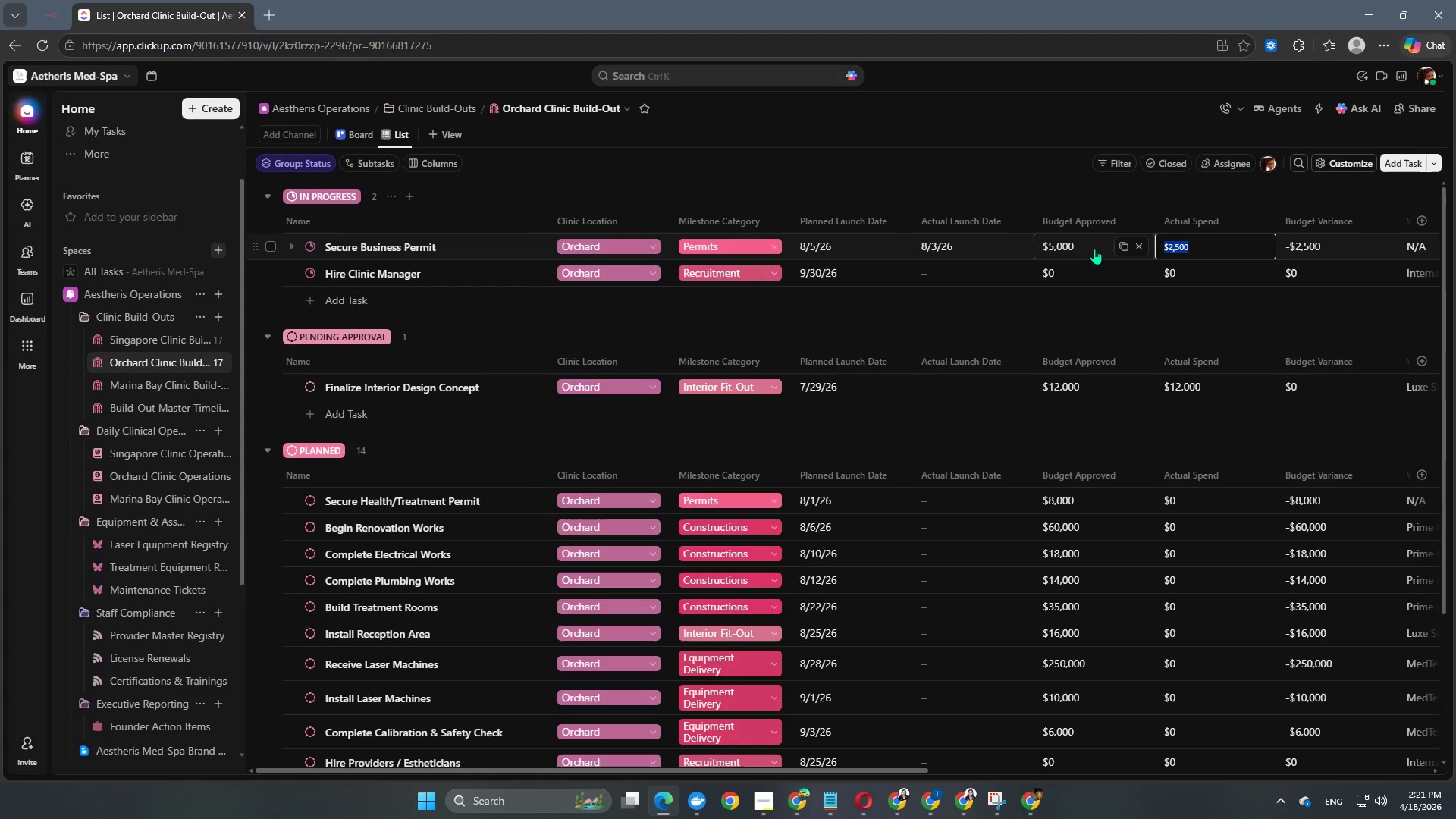 
key(Numpad4)
 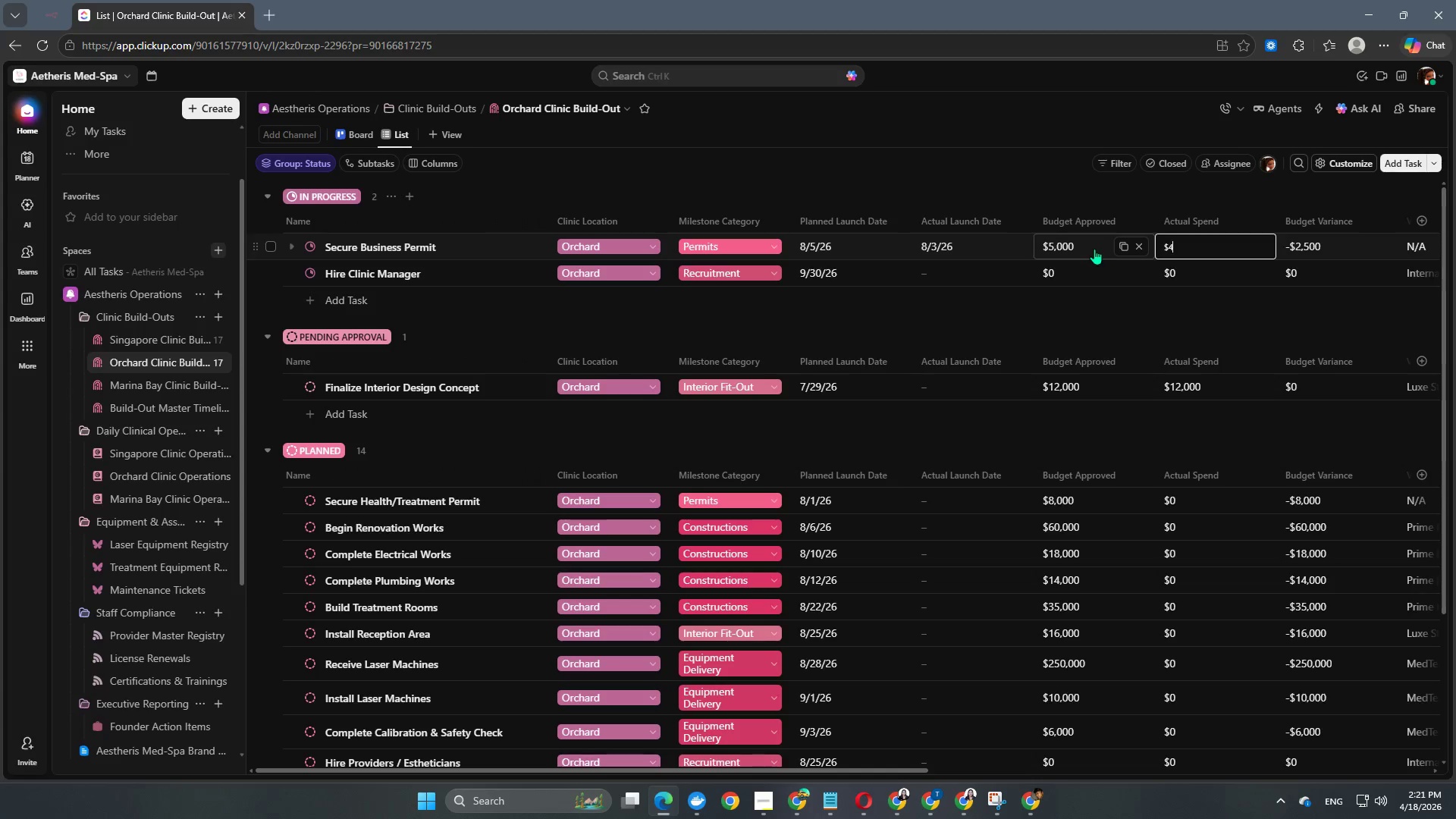 
key(Numpad8)
 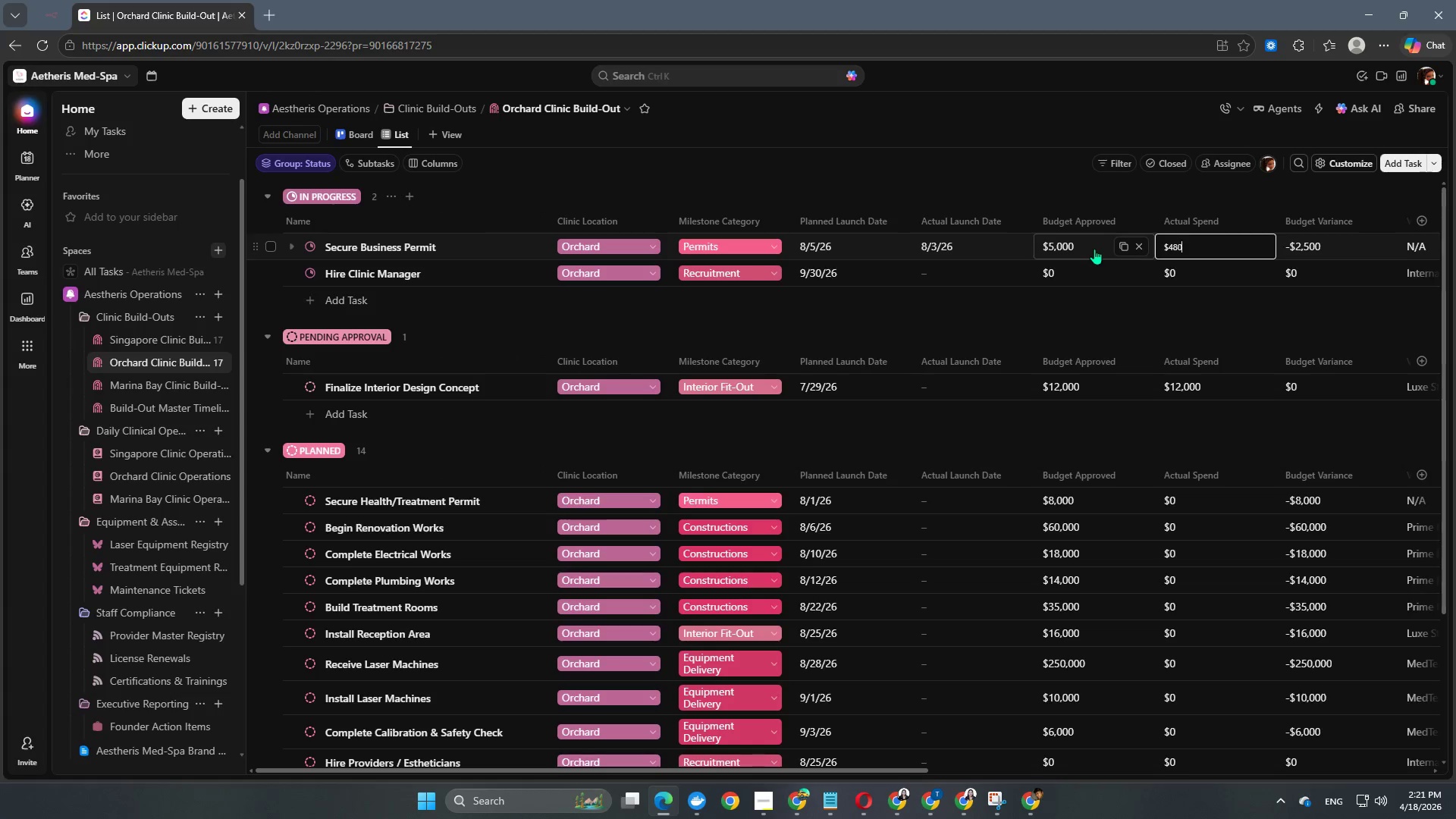 
key(Numpad0)
 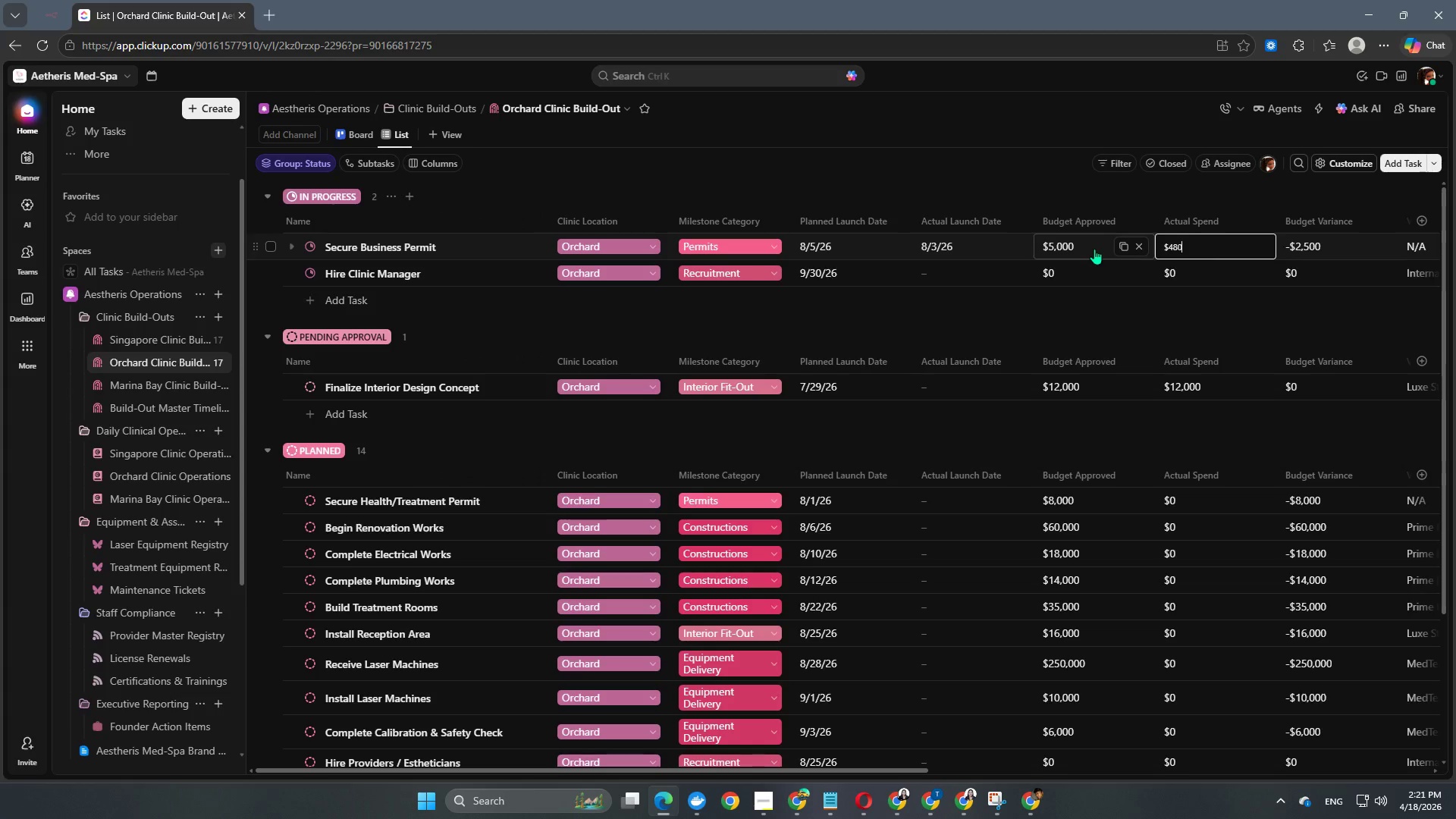 
key(Numpad0)
 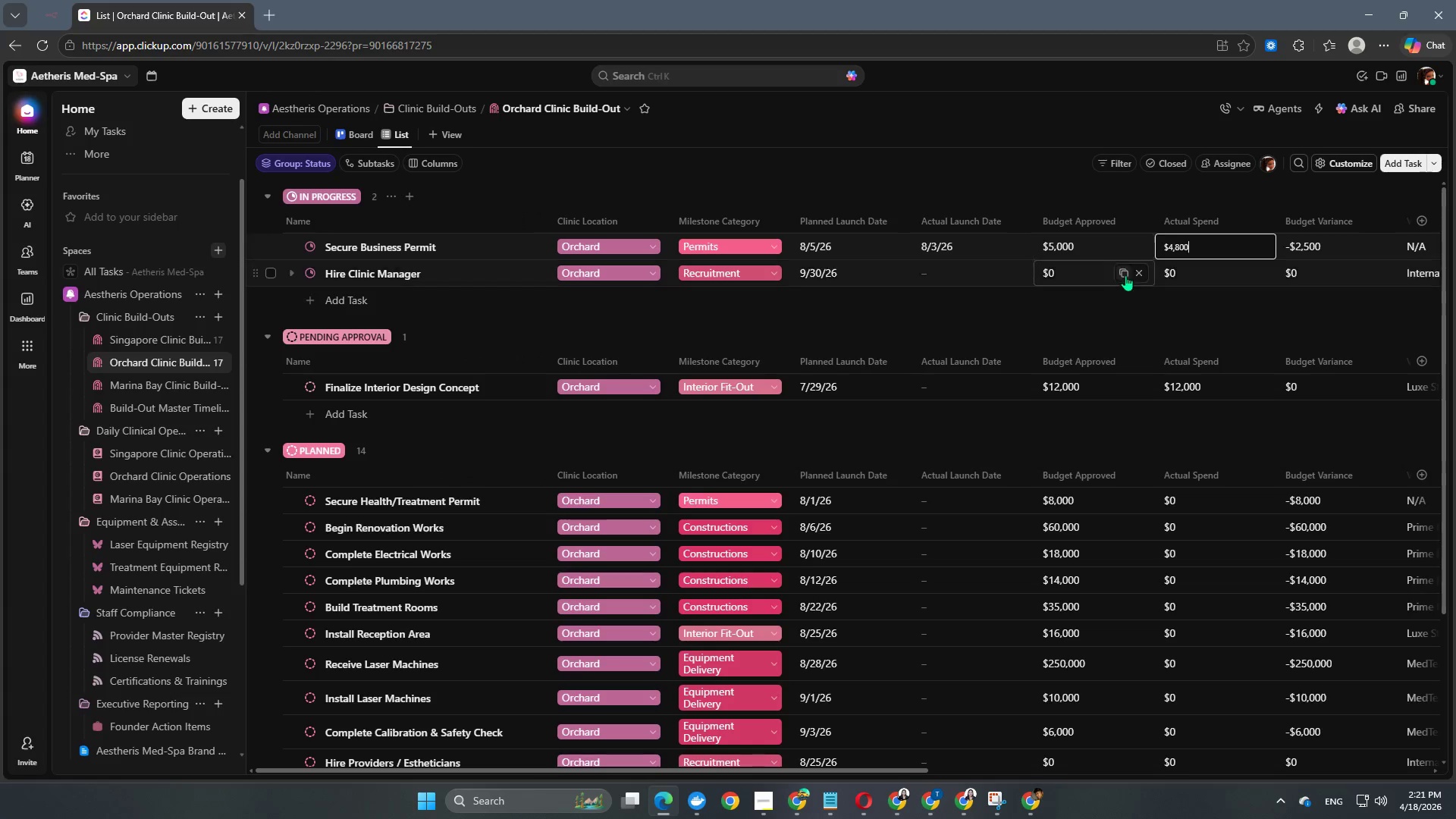 
left_click([1125, 321])
 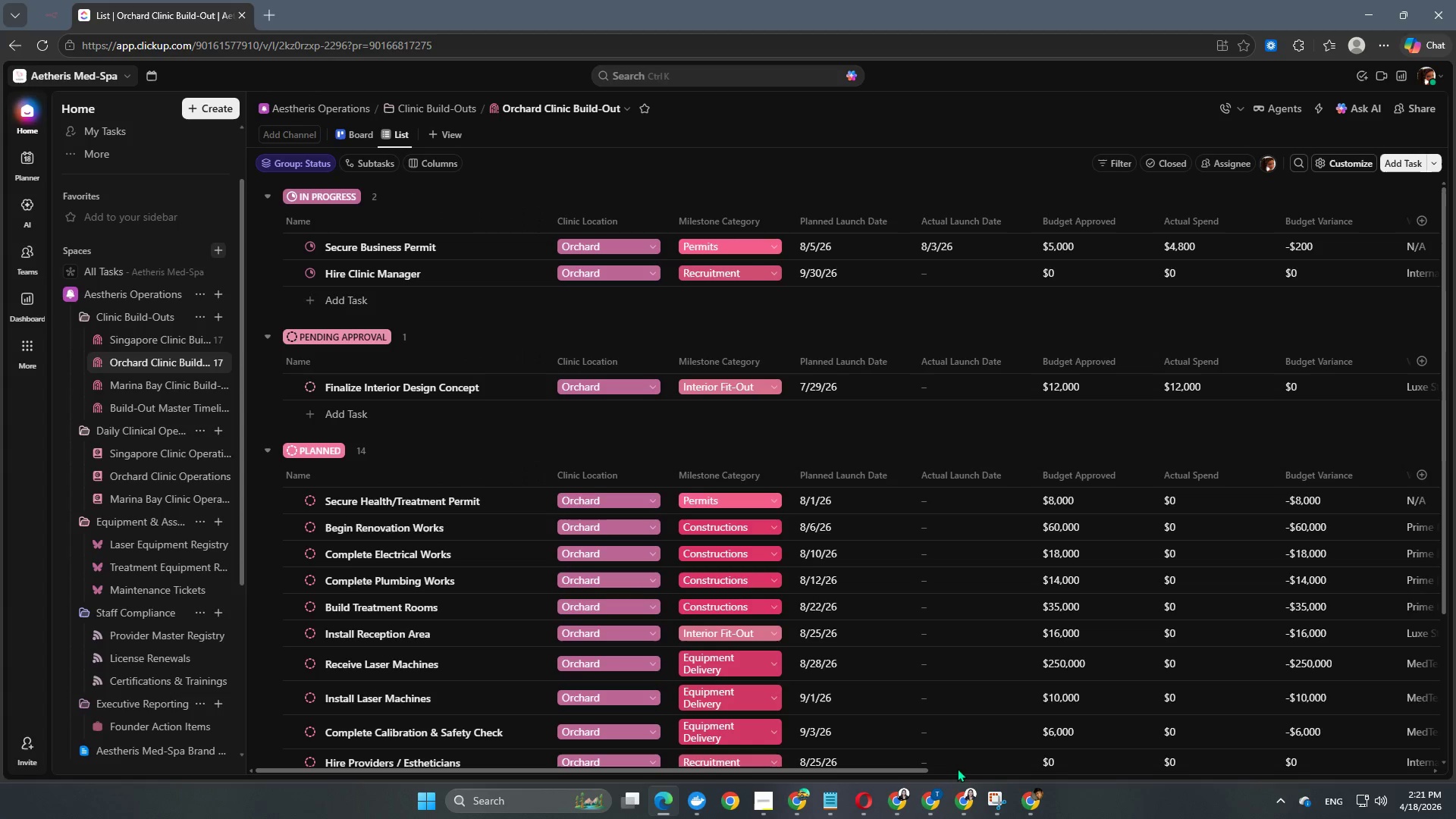 
left_click_drag(start_coordinate=[916, 772], to_coordinate=[1455, 742])
 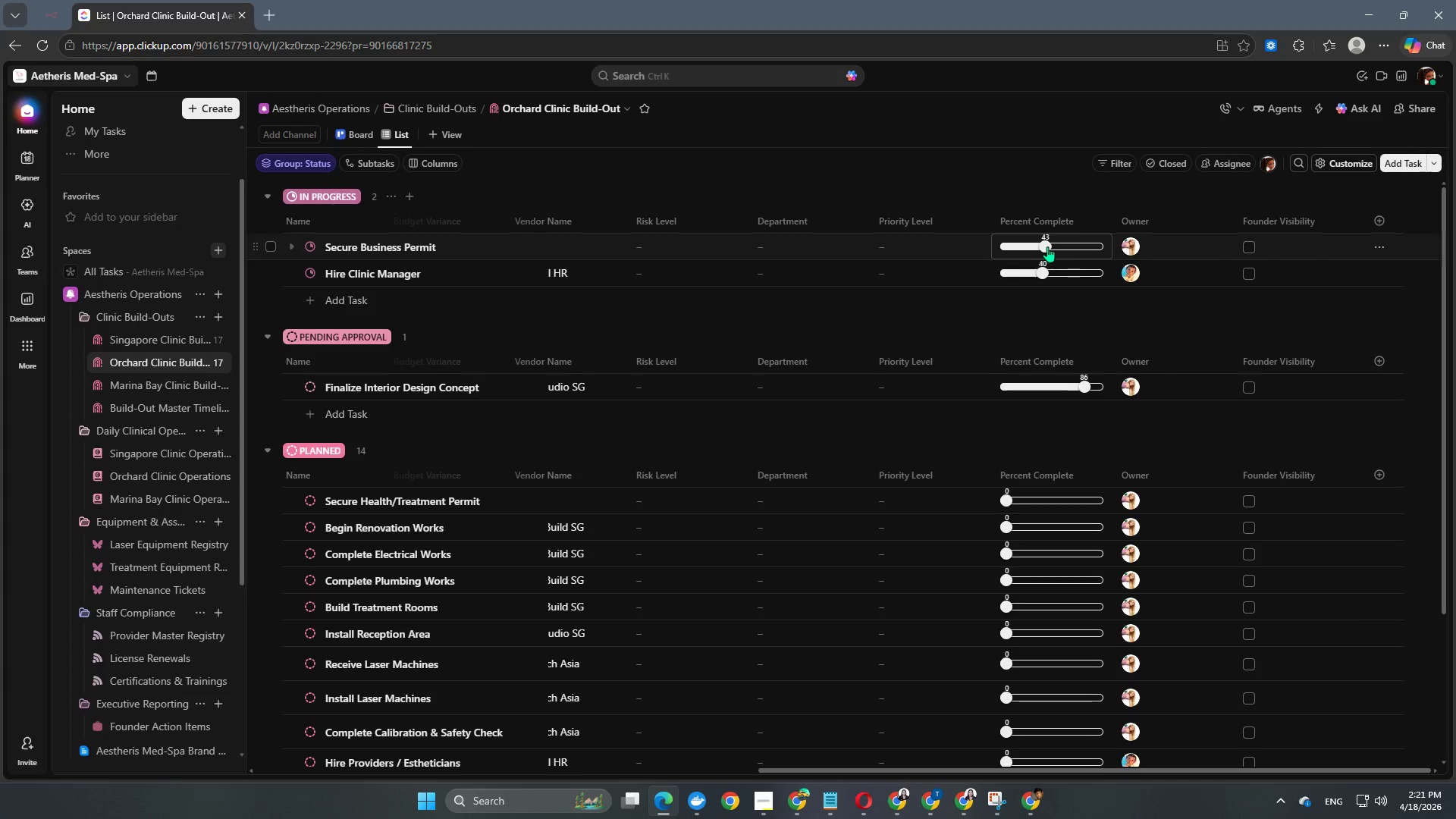 
left_click_drag(start_coordinate=[1046, 243], to_coordinate=[1147, 256])
 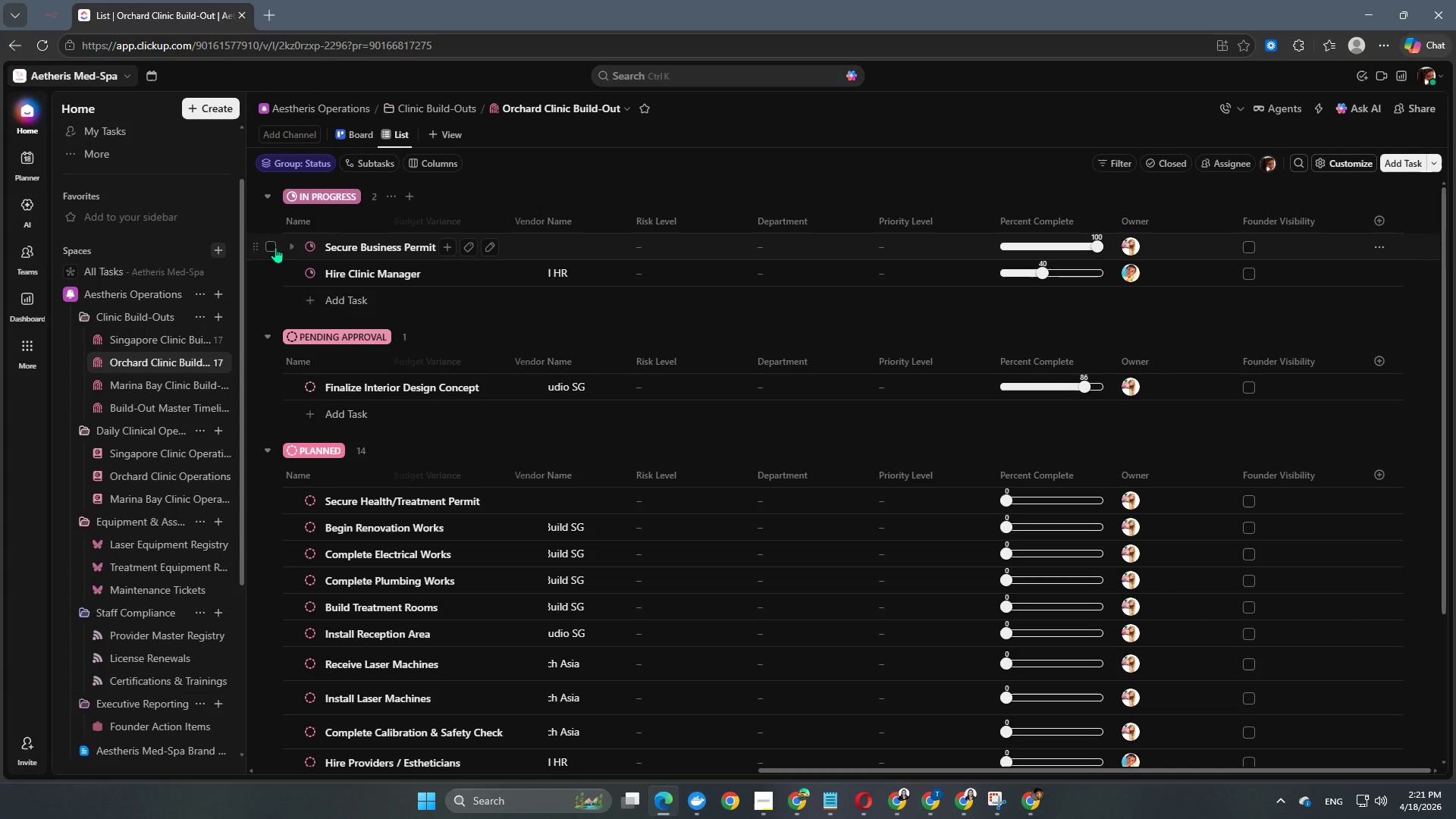 
wait(5.08)
 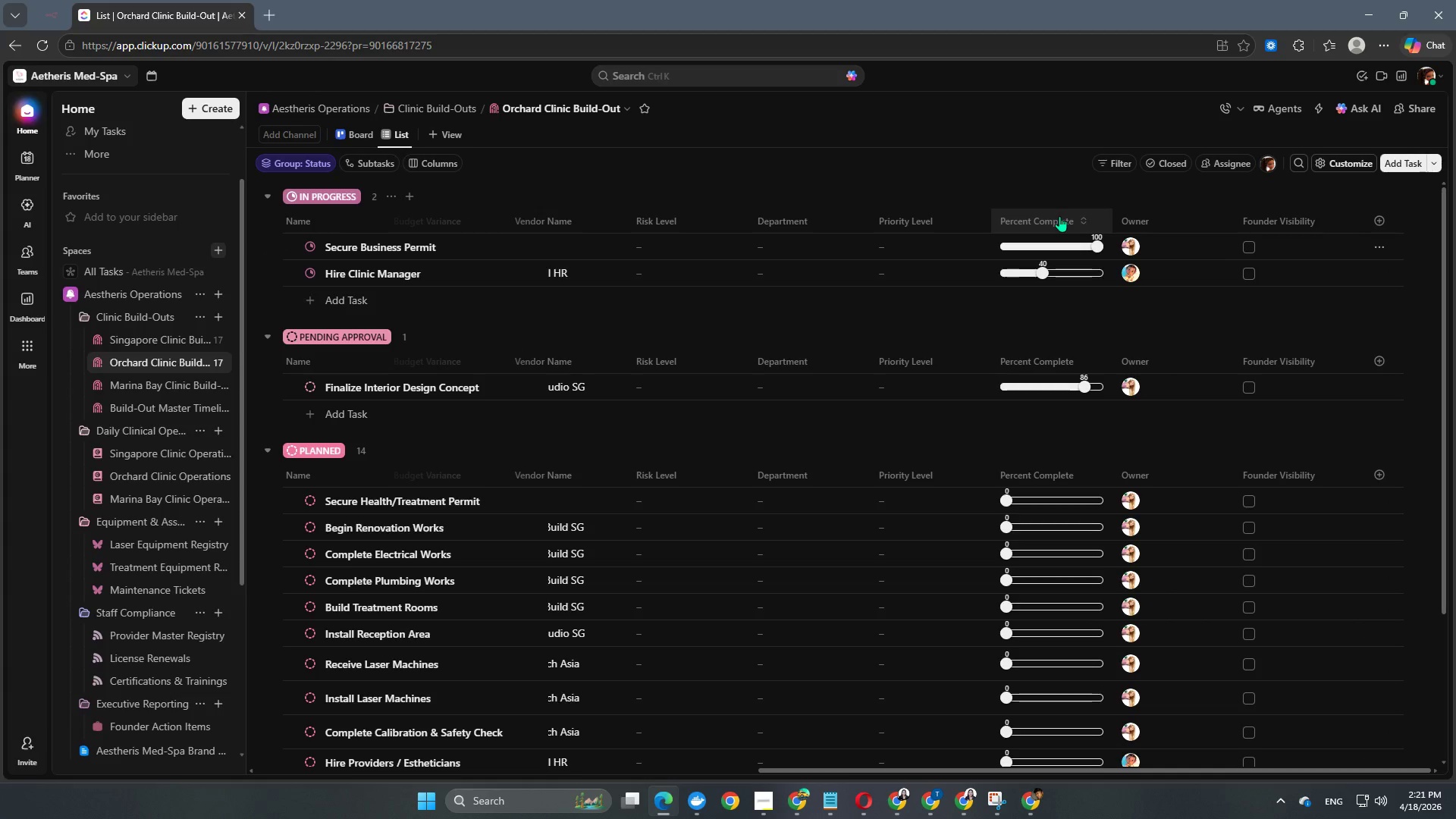 
left_click([312, 249])
 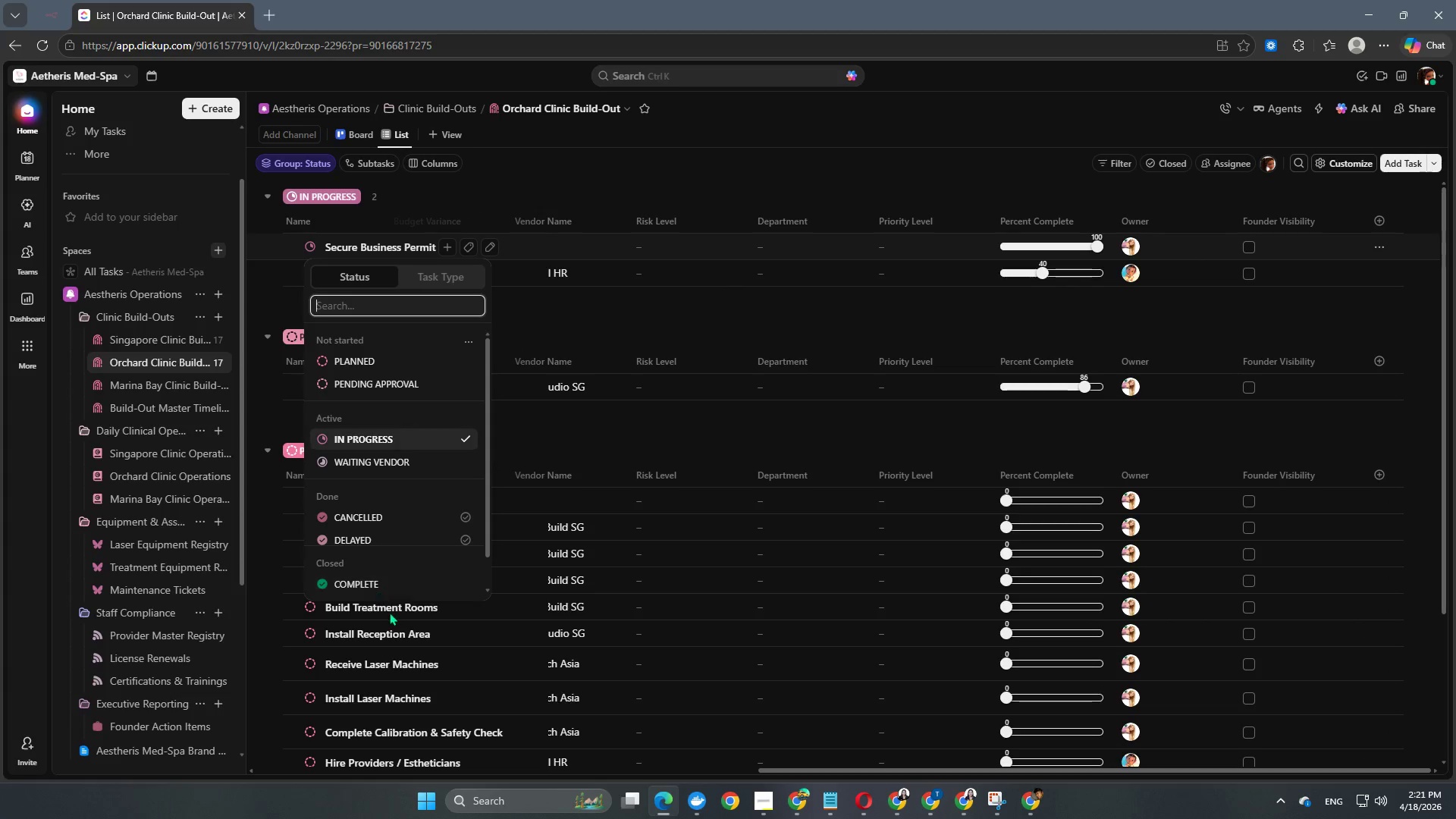 
scroll: coordinate [391, 519], scroll_direction: down, amount: 2.0
 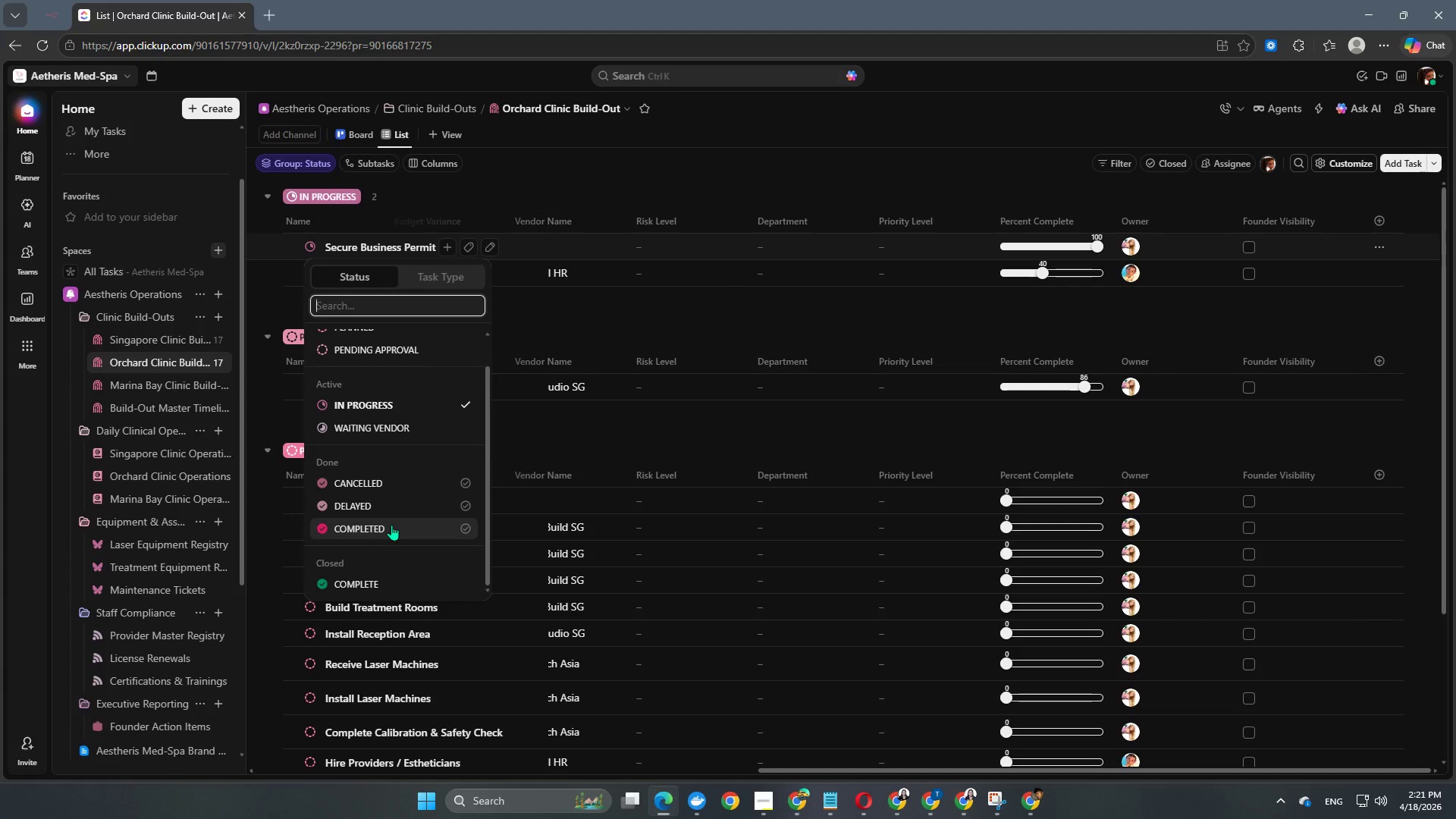 
left_click([391, 525])
 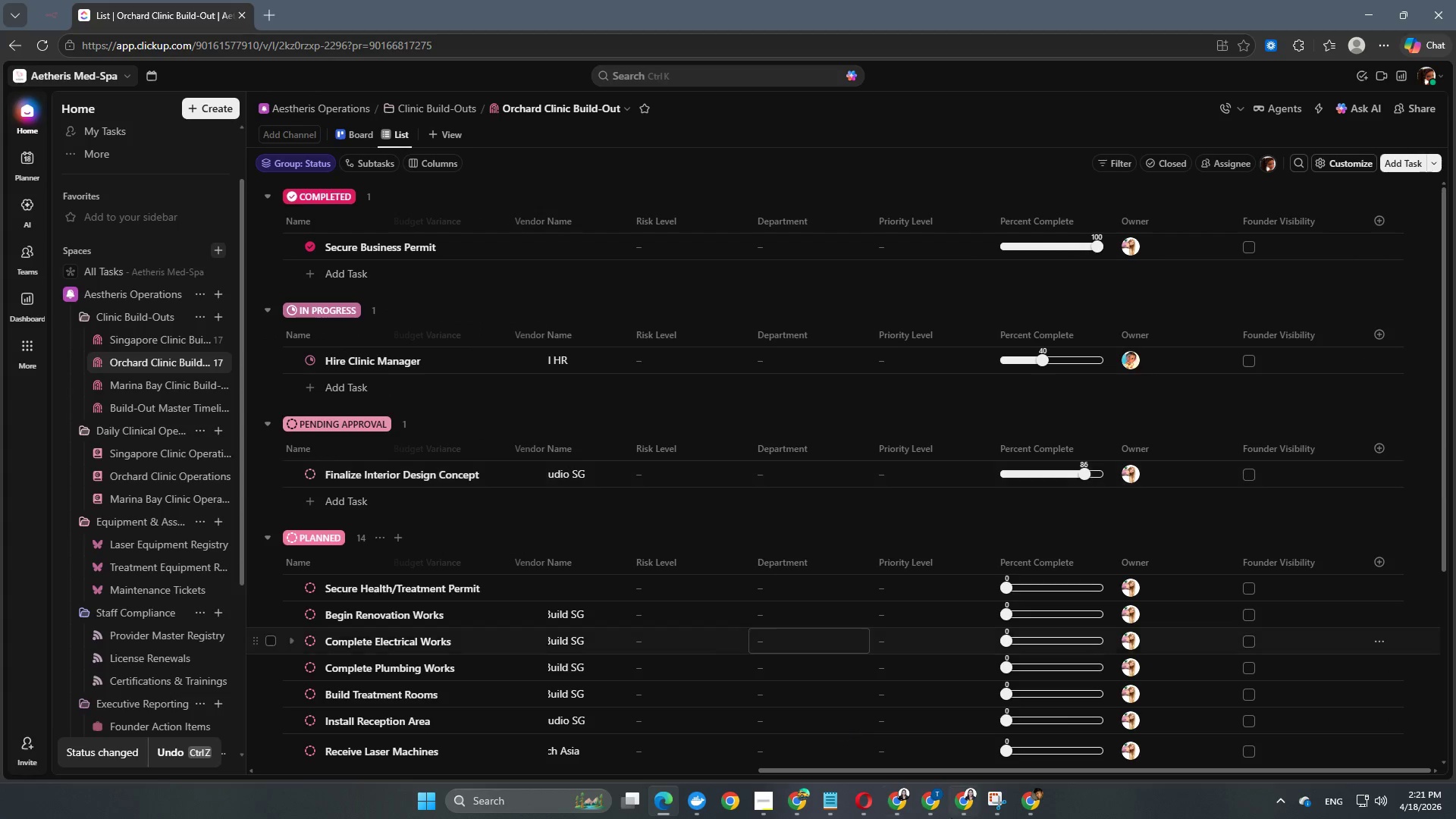 
left_click_drag(start_coordinate=[953, 770], to_coordinate=[373, 766])
 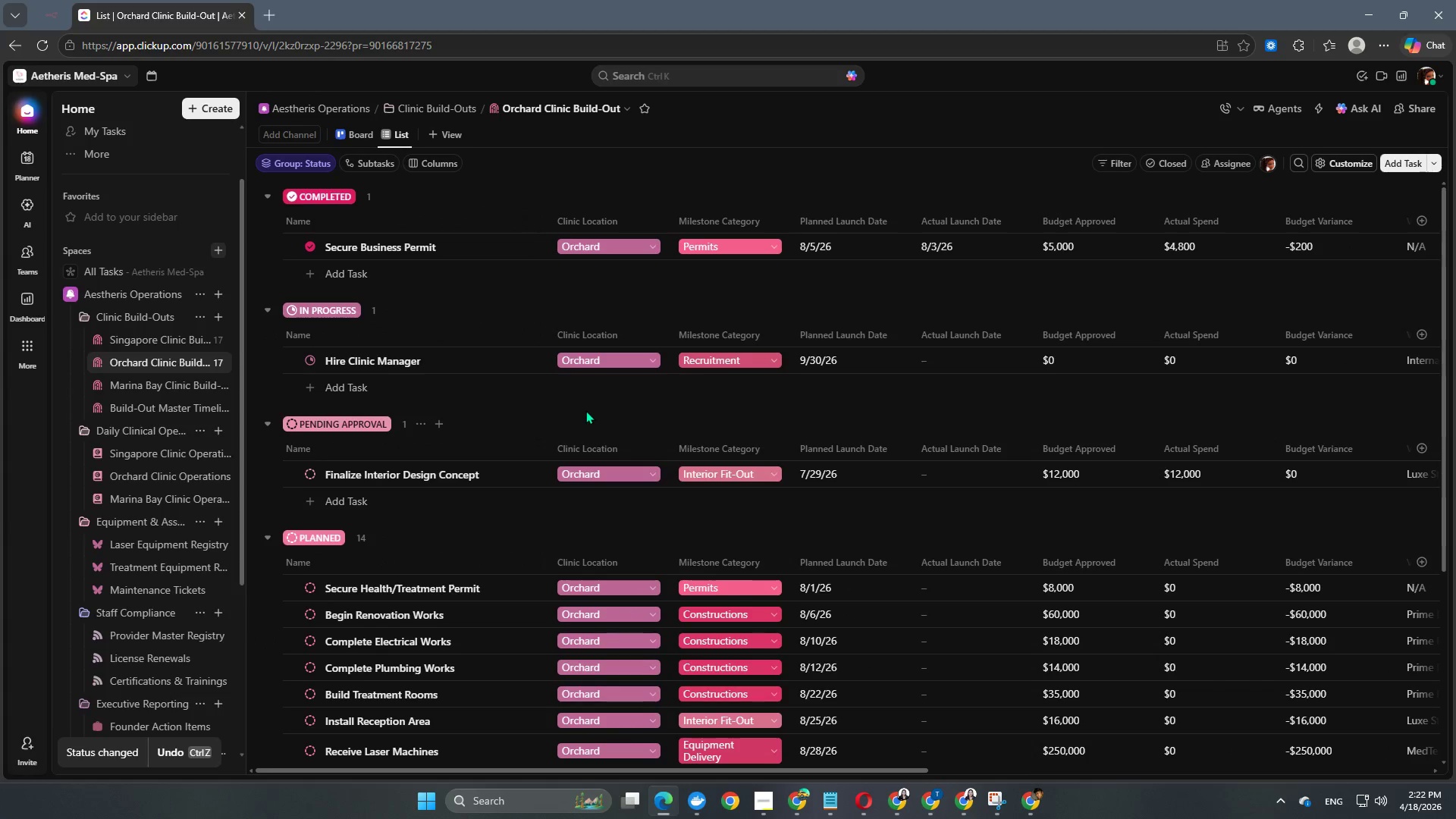 
scroll: coordinate [585, 410], scroll_direction: down, amount: 1.0
 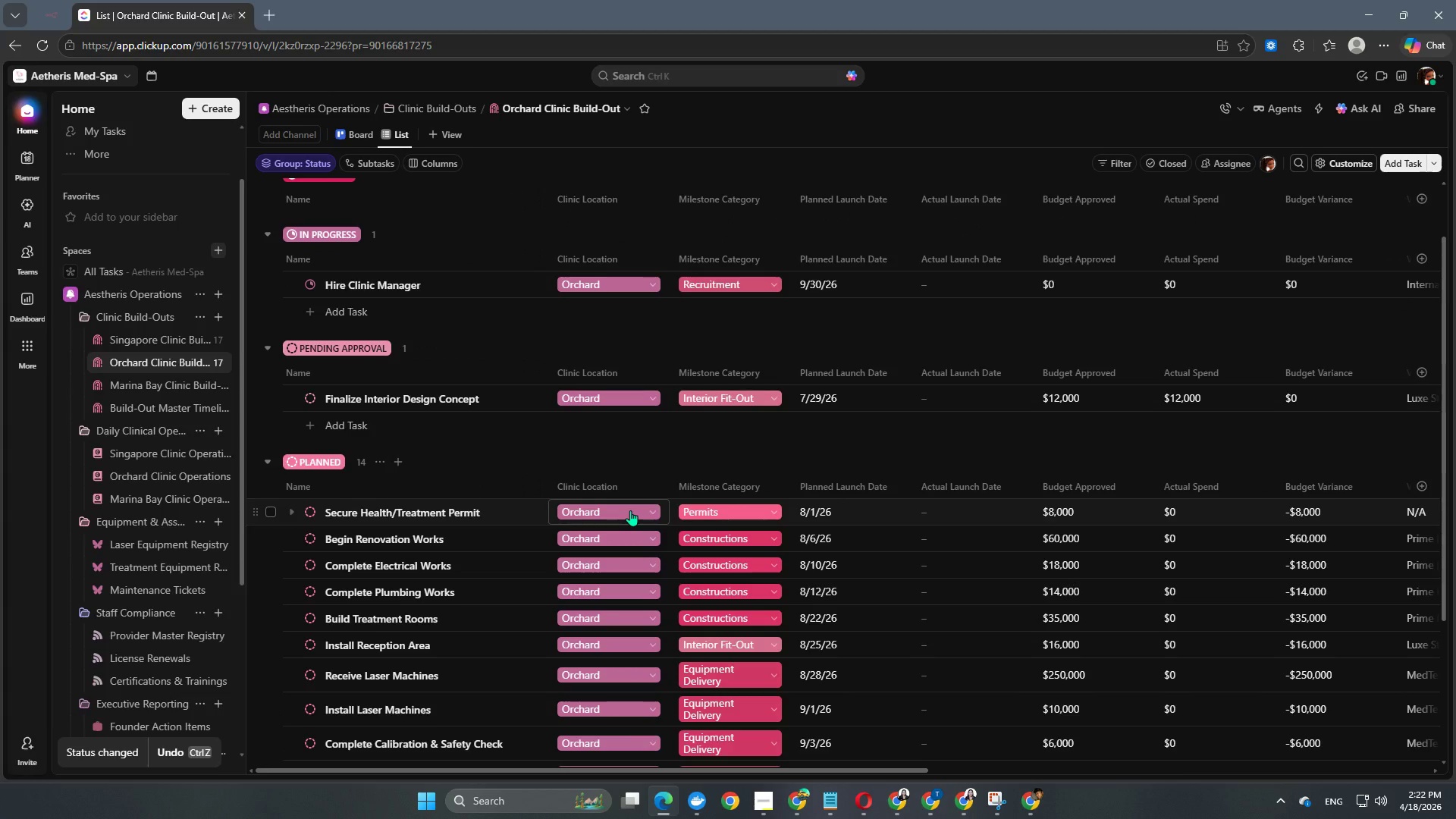 
wait(9.21)
 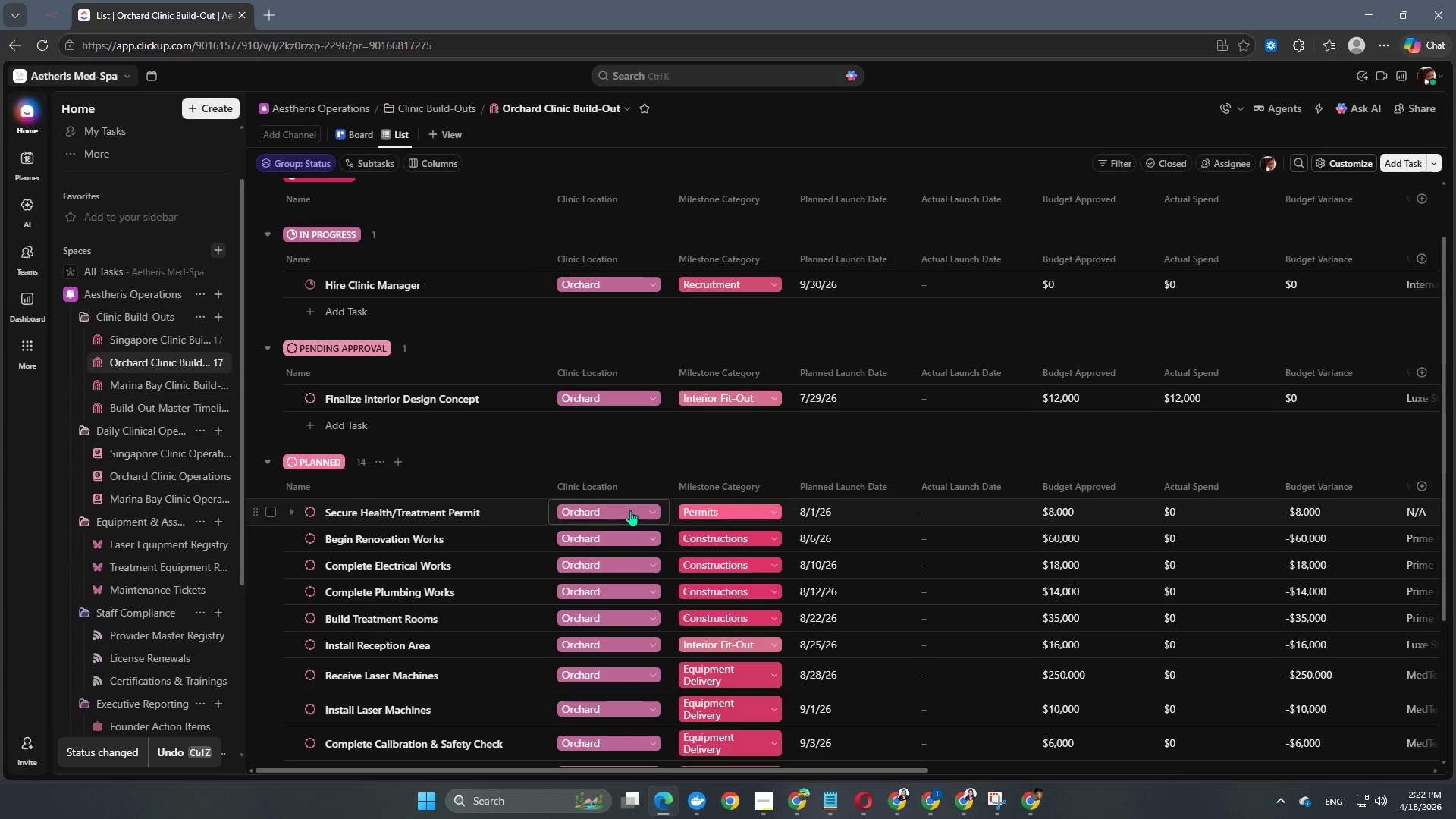 
mouse_move([879, 505])
 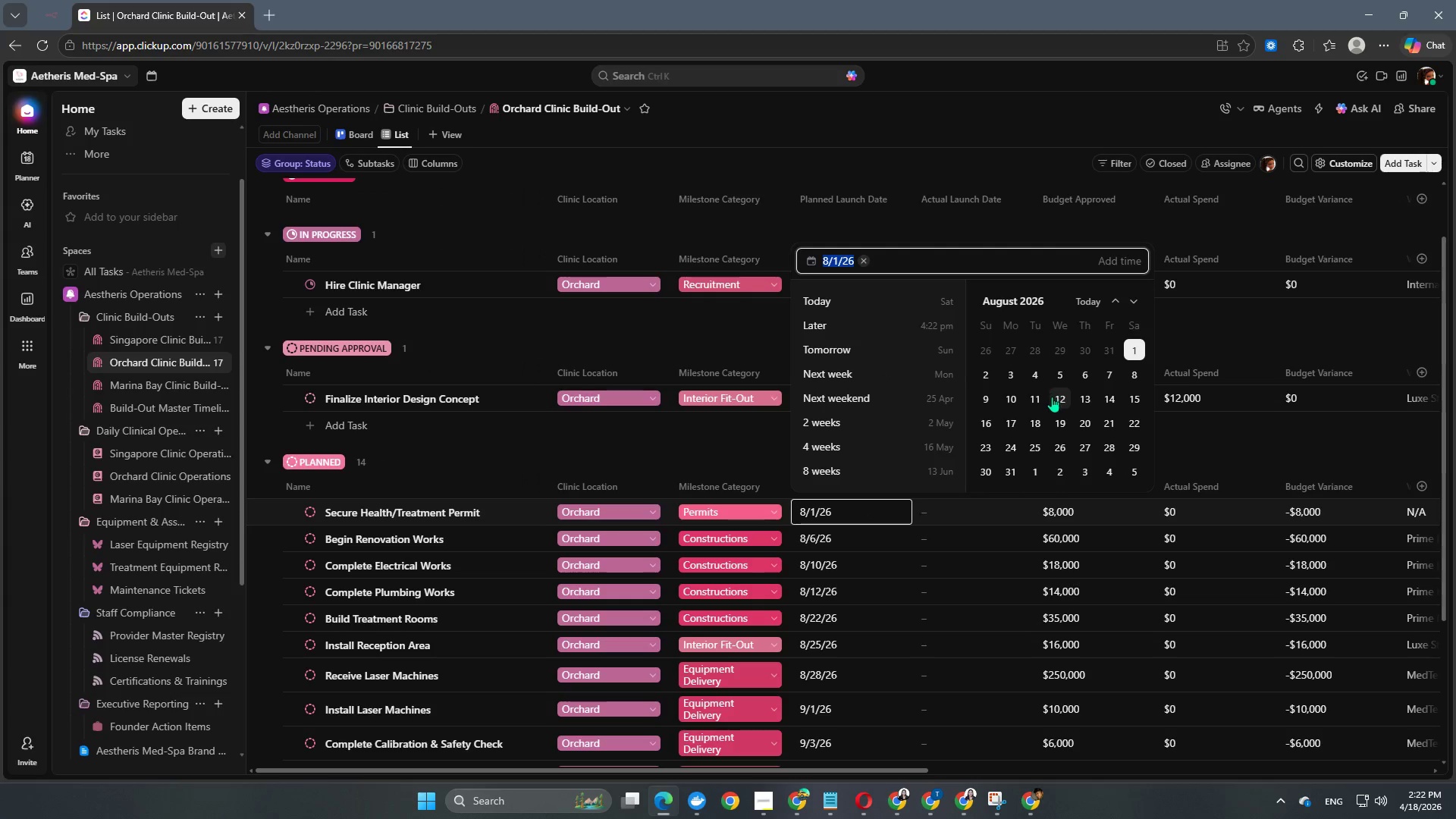 
left_click([1059, 397])
 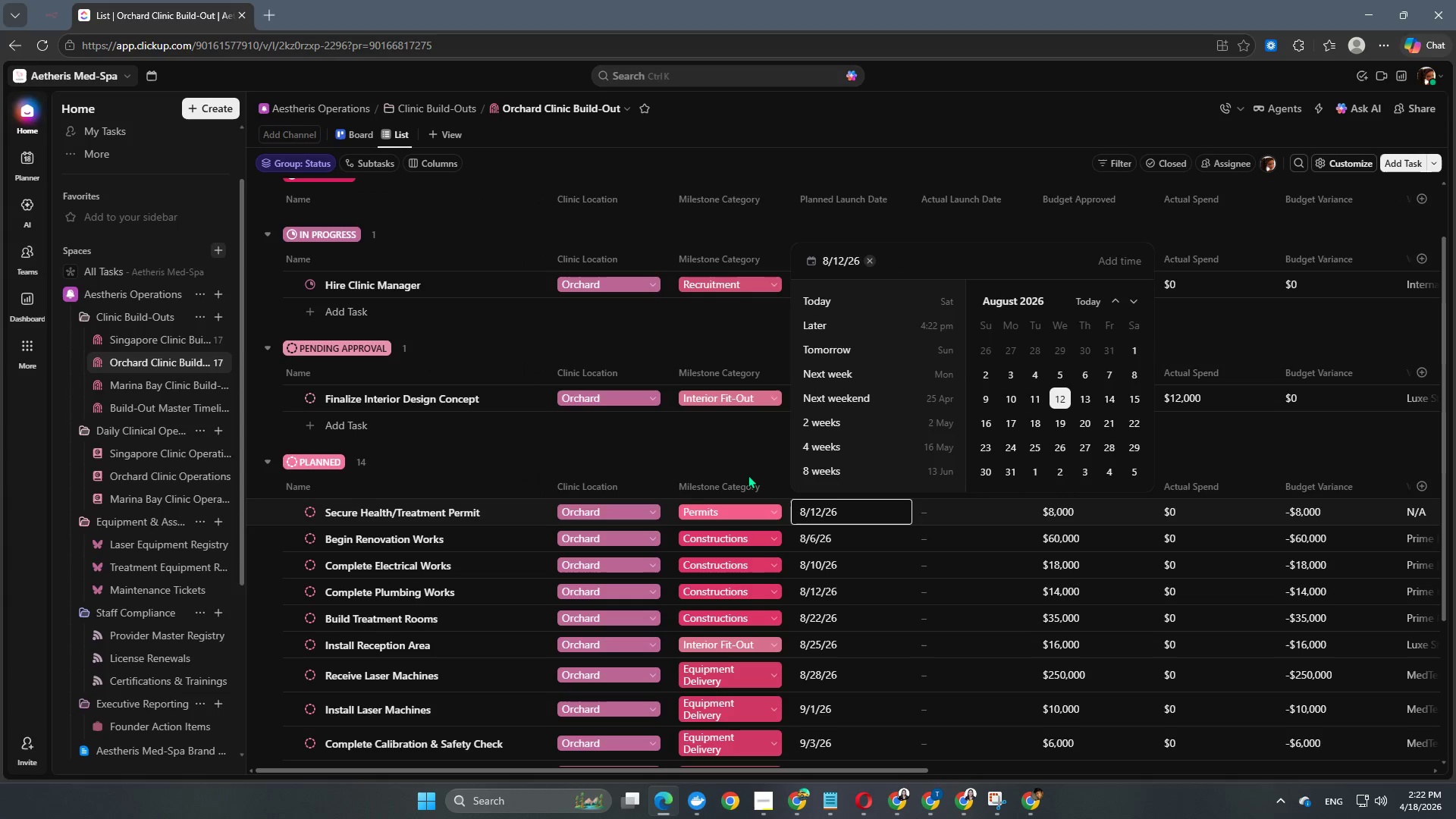 
wait(5.19)
 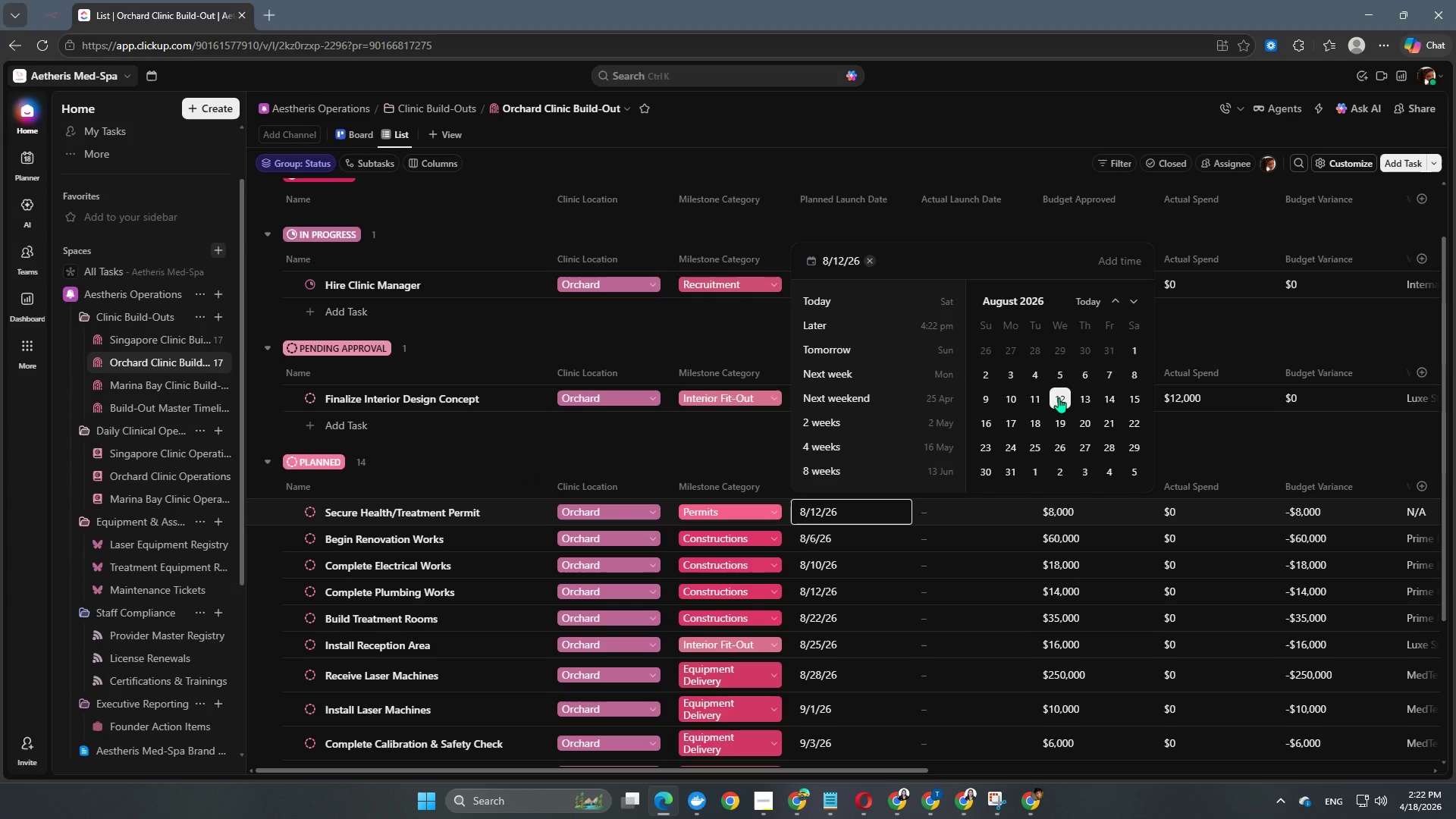 
mouse_move([805, 582])
 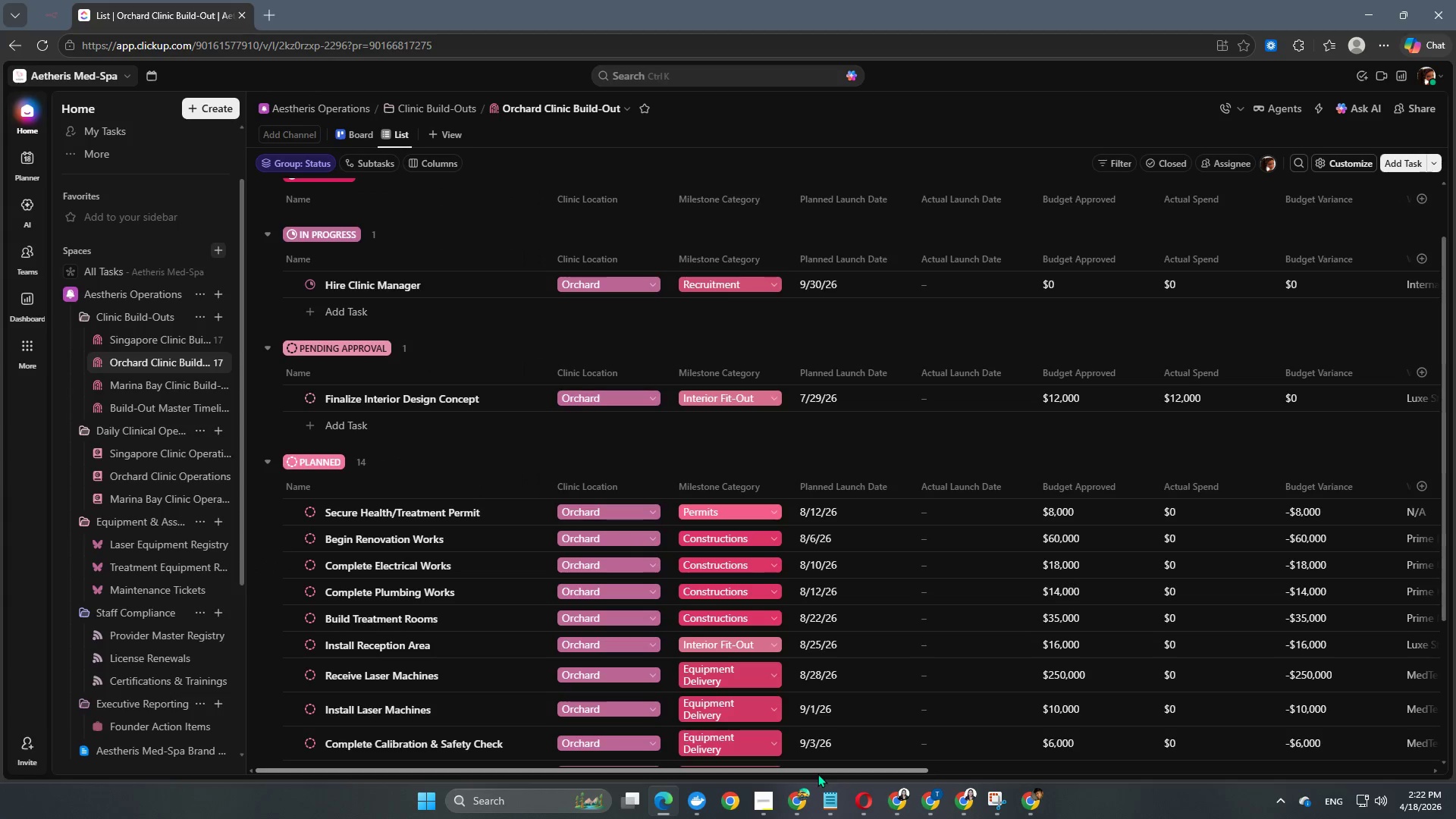 
left_click_drag(start_coordinate=[817, 774], to_coordinate=[1023, 766])
 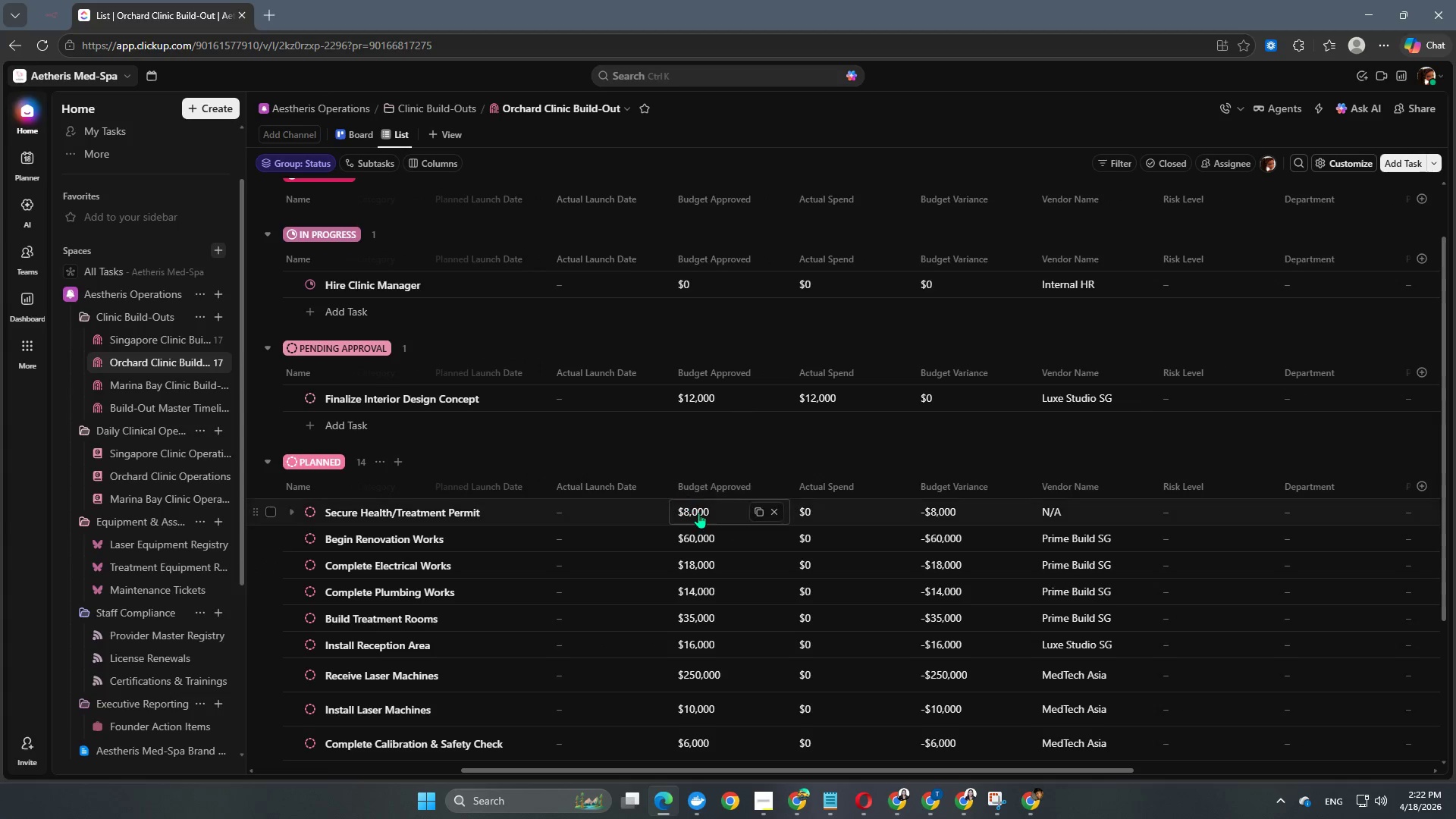 
left_click([701, 516])
 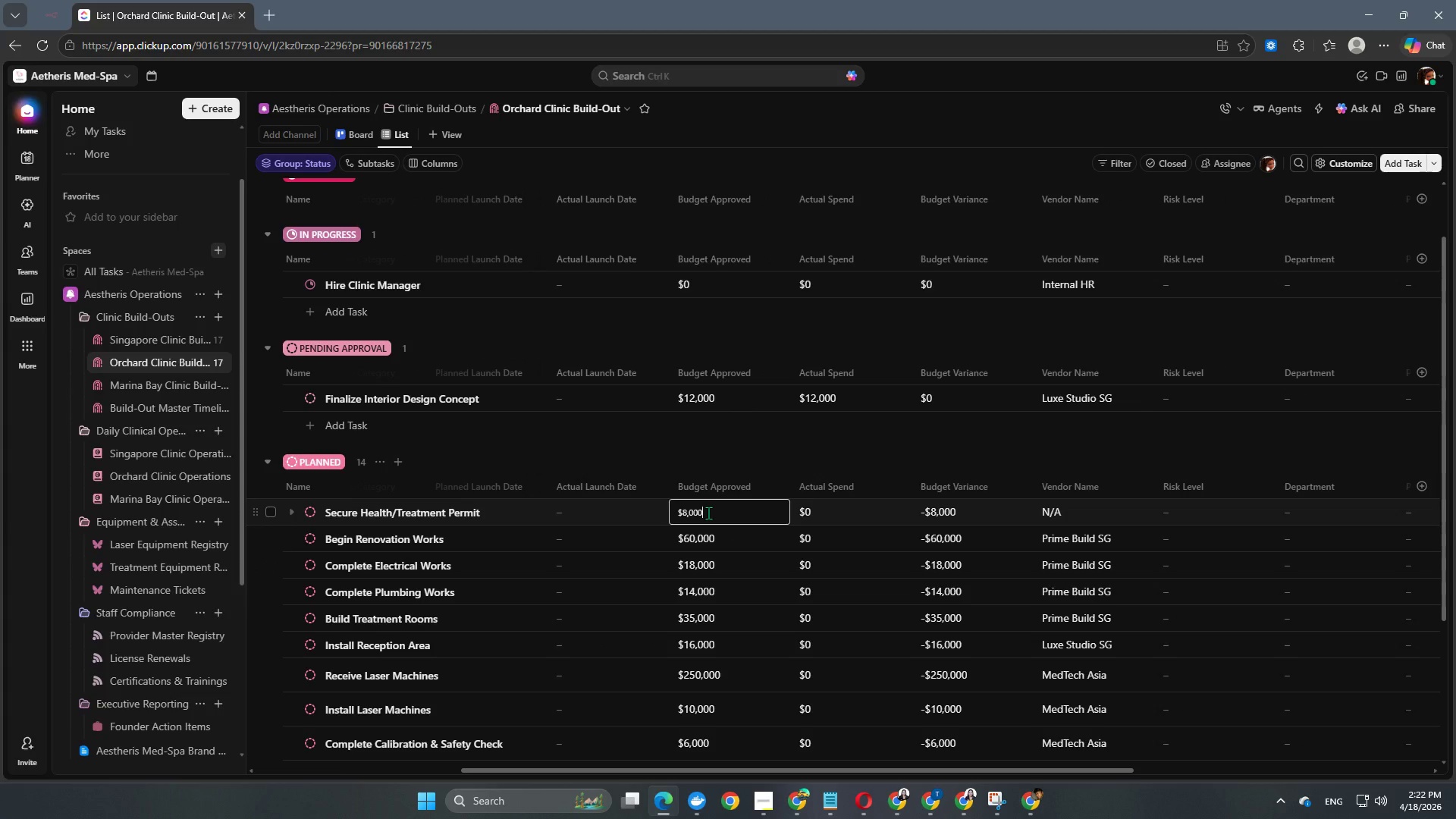 
left_click_drag(start_coordinate=[708, 513], to_coordinate=[689, 513])
 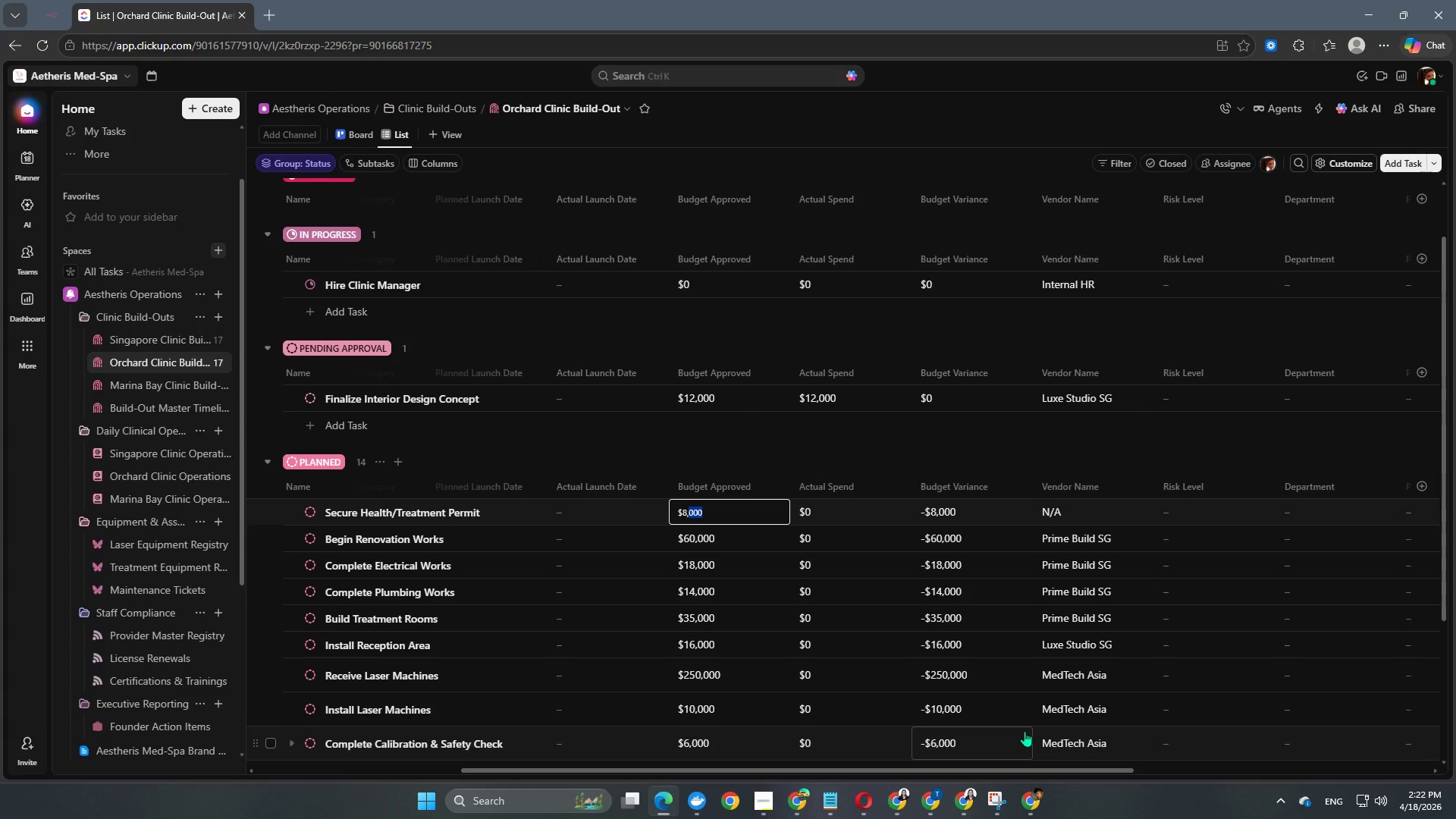 
key(Numpad5)
 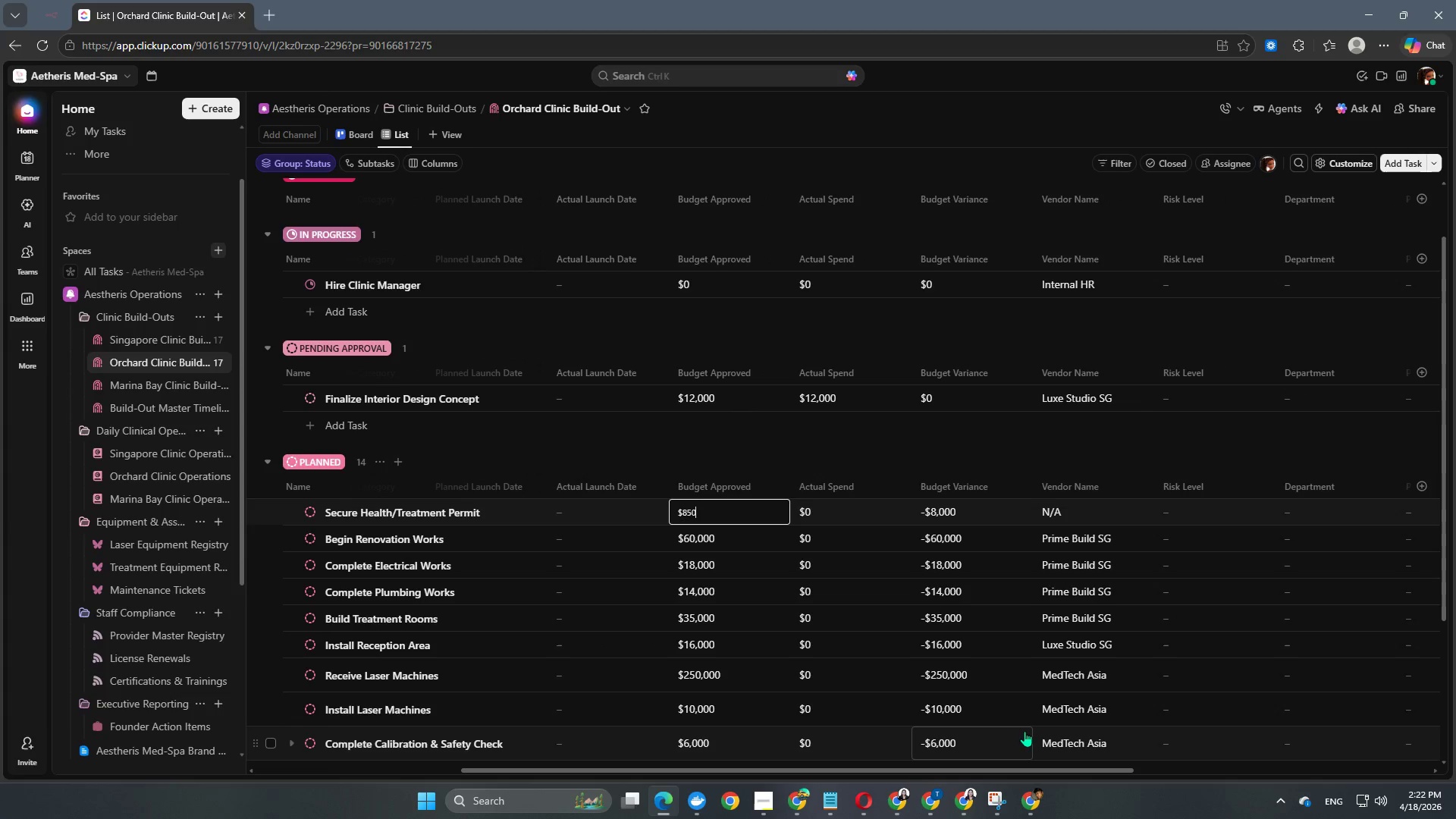 
key(Numpad0)
 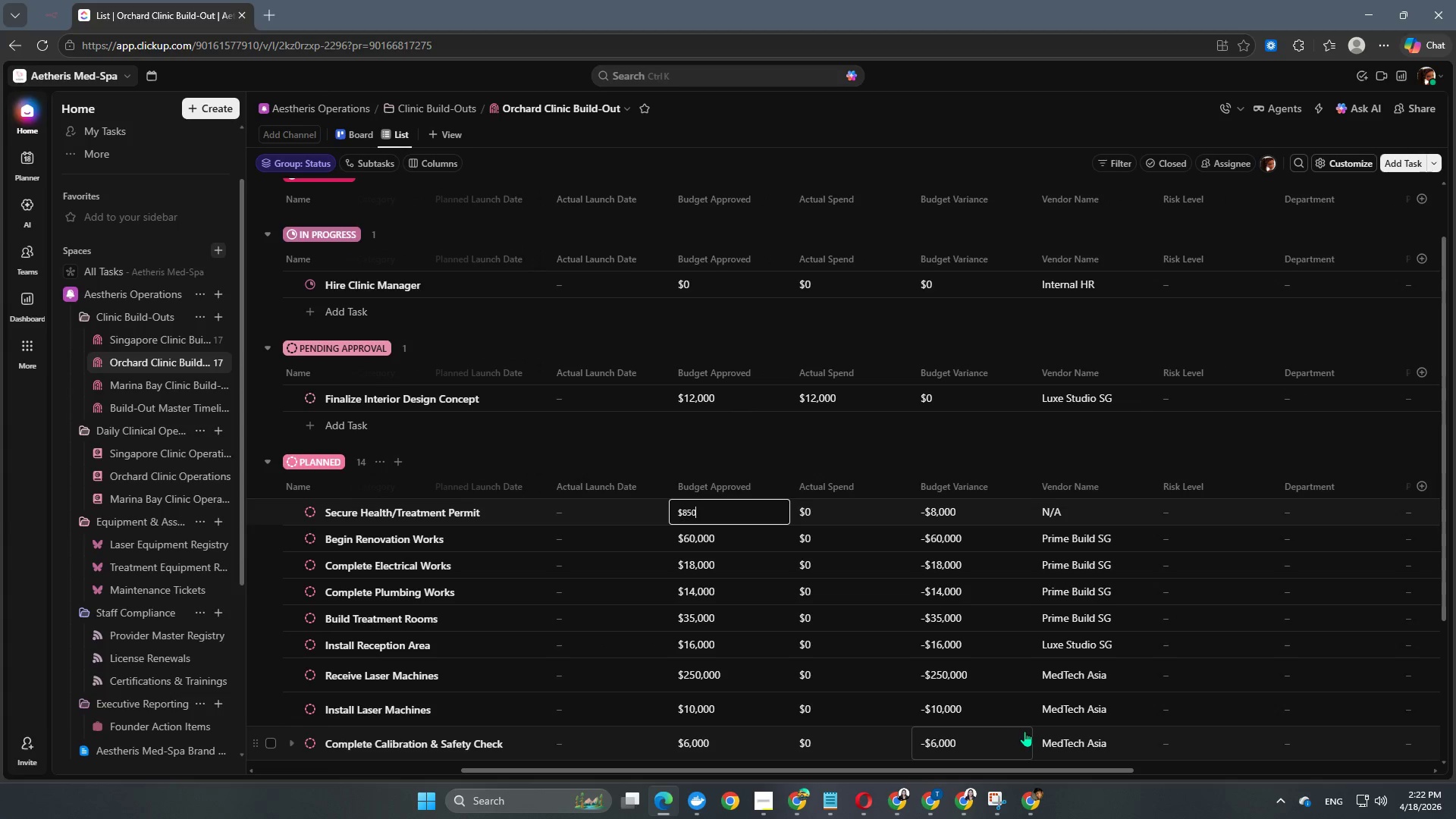 
key(Numpad0)
 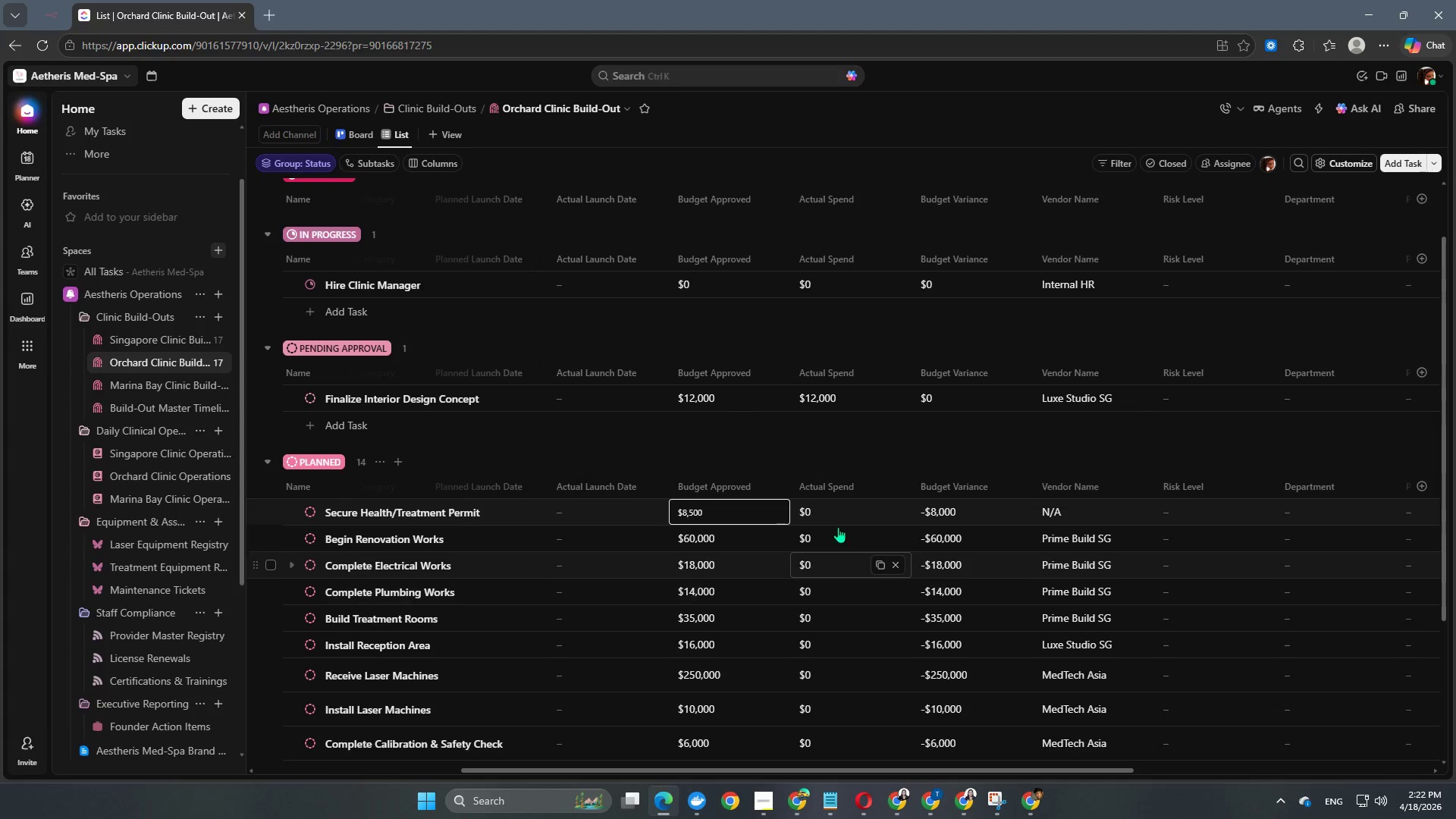 
left_click([834, 514])
 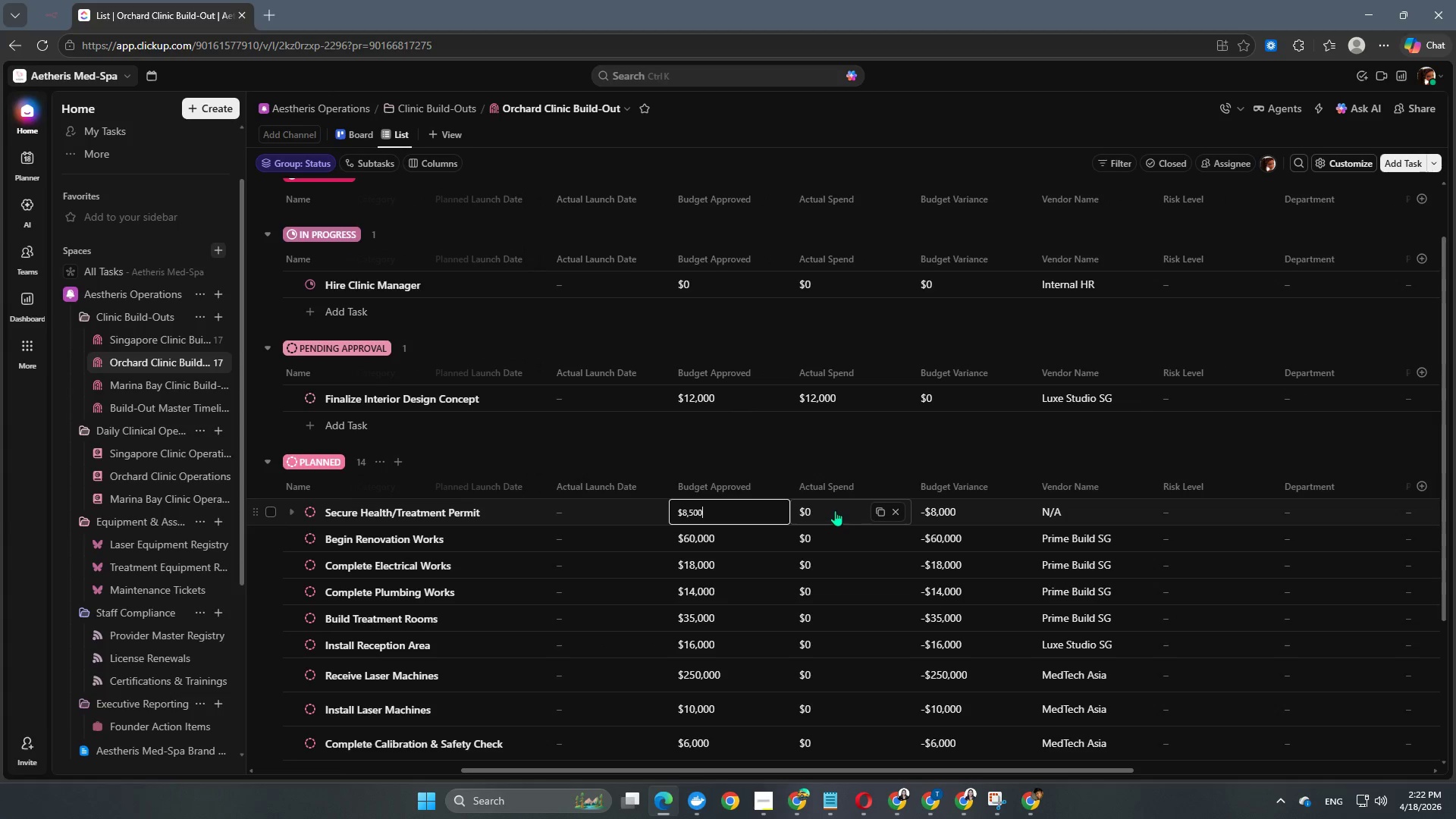 
left_click([835, 510])
 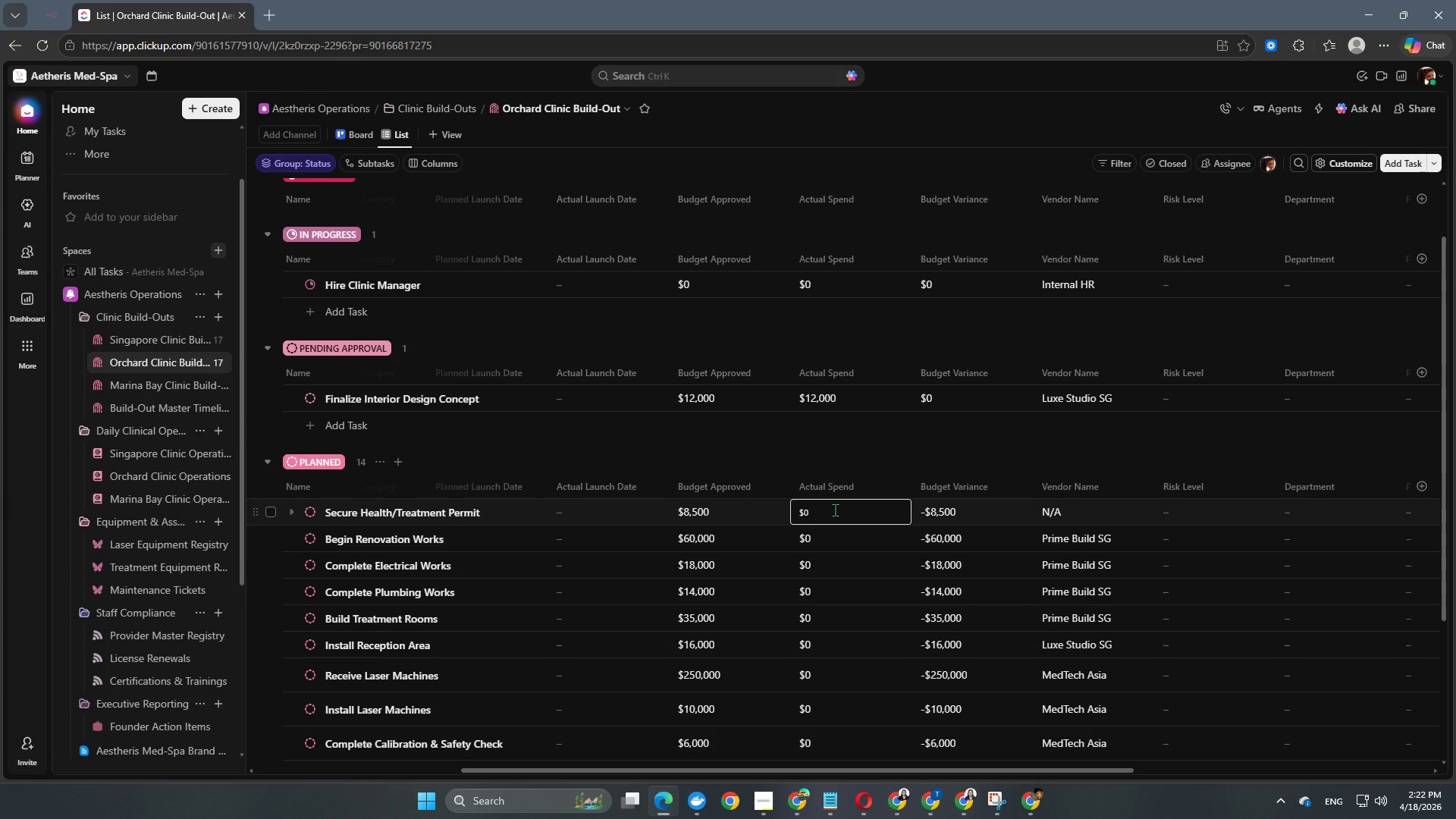 
key(Backspace)
 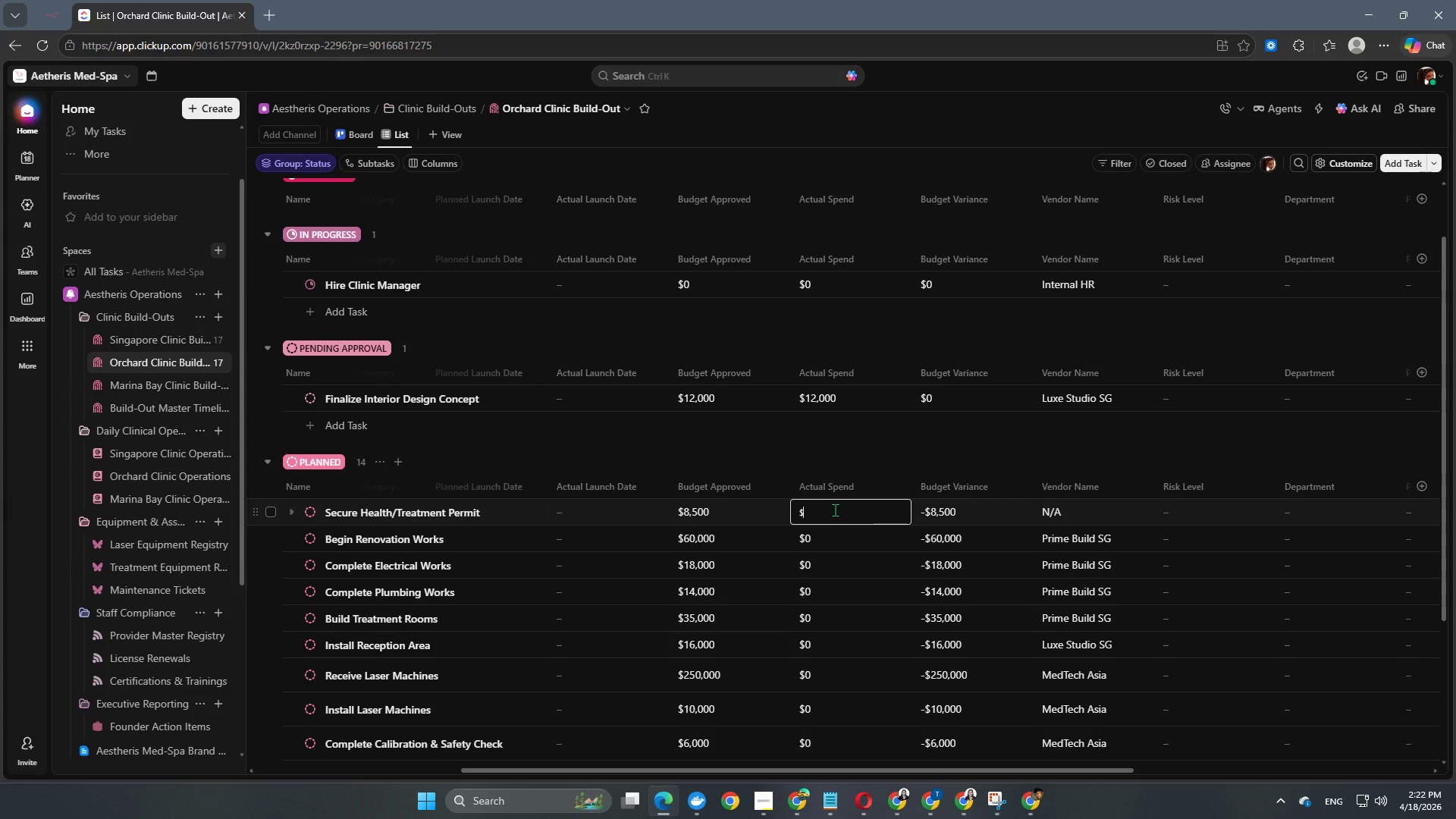 
key(Numpad4)
 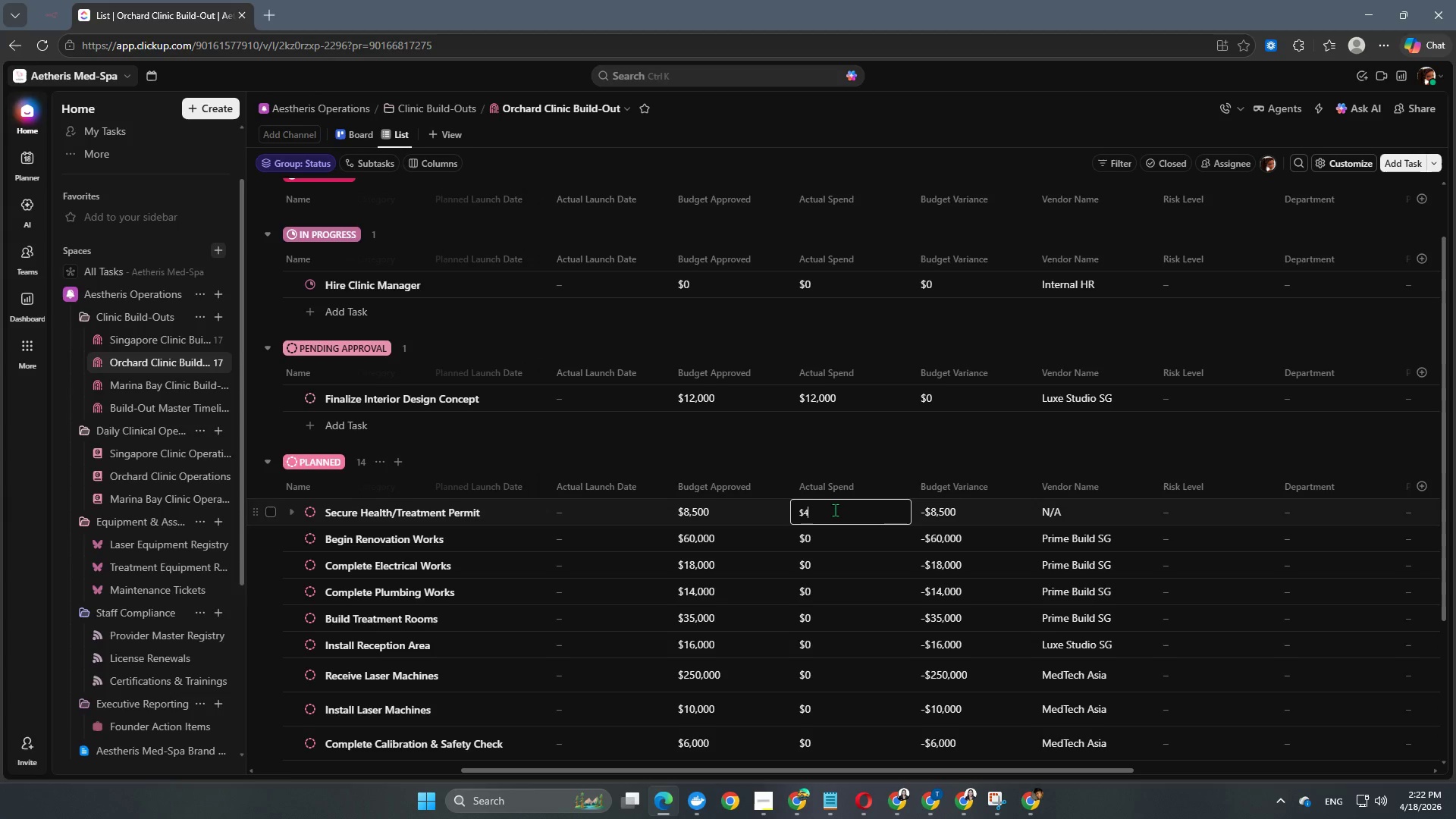 
key(Numpad2)
 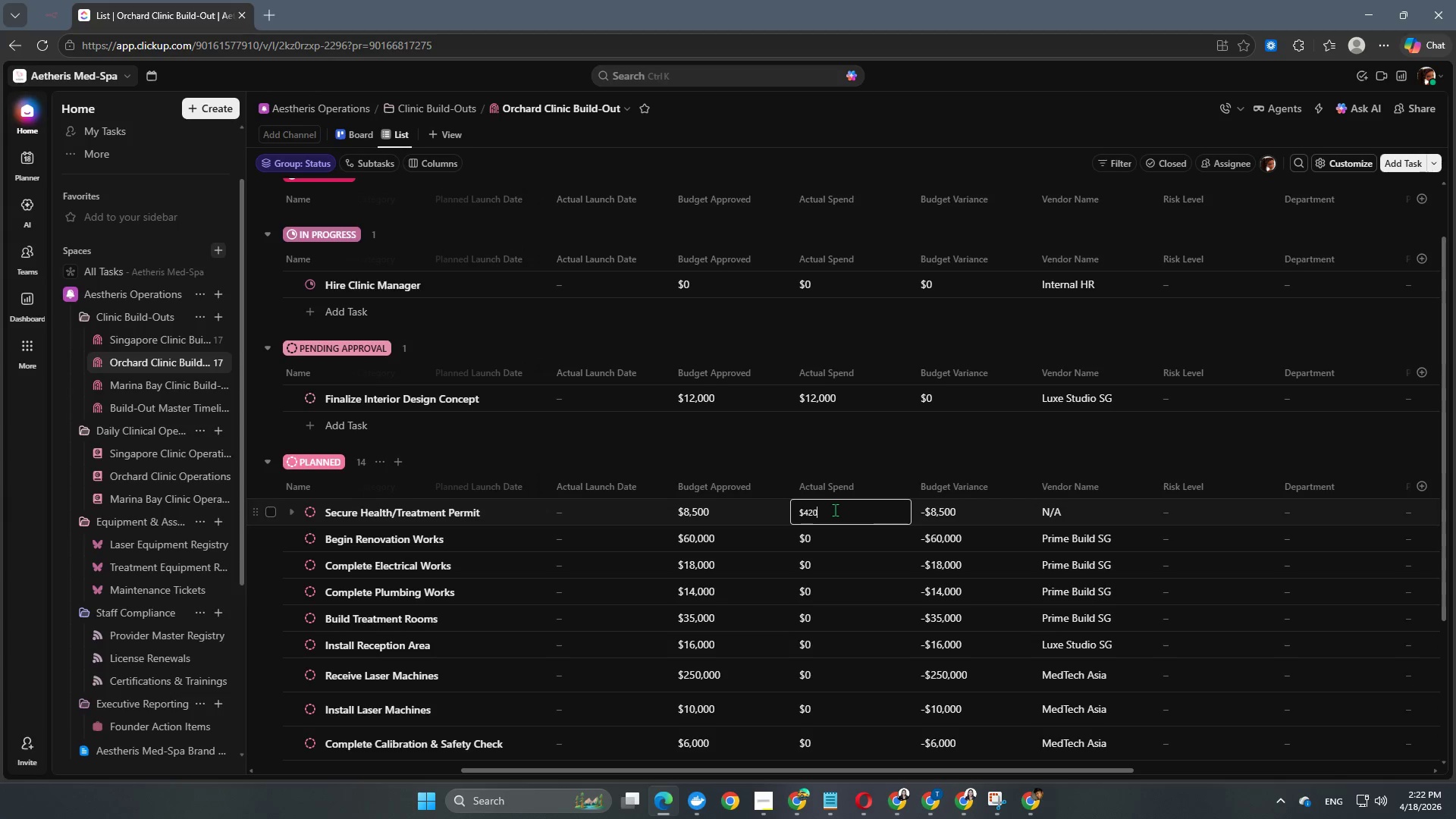 
key(Numpad0)
 